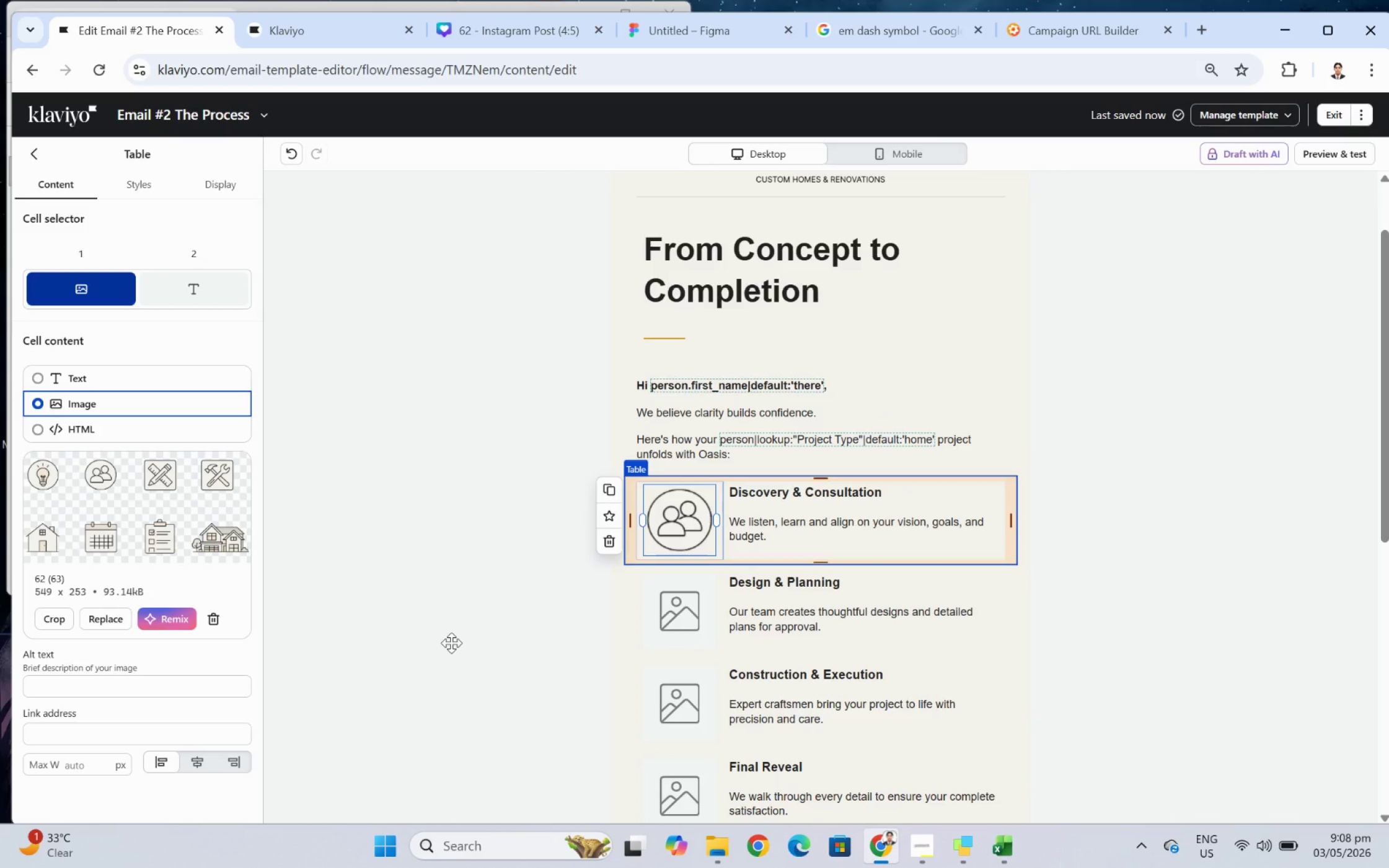 
wait(15.09)
 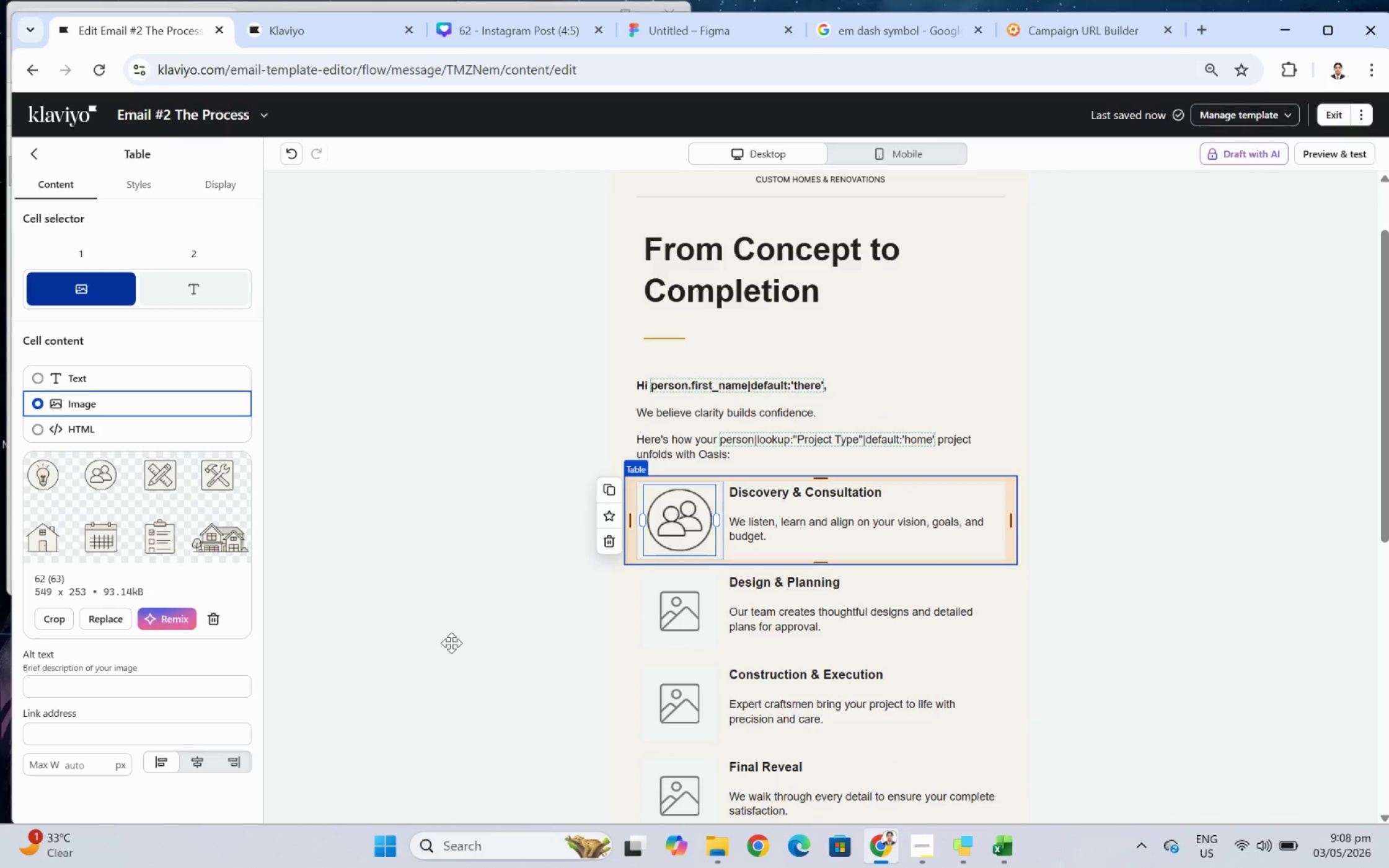 
left_click_drag(start_coordinate=[717, 518], to_coordinate=[687, 518])
 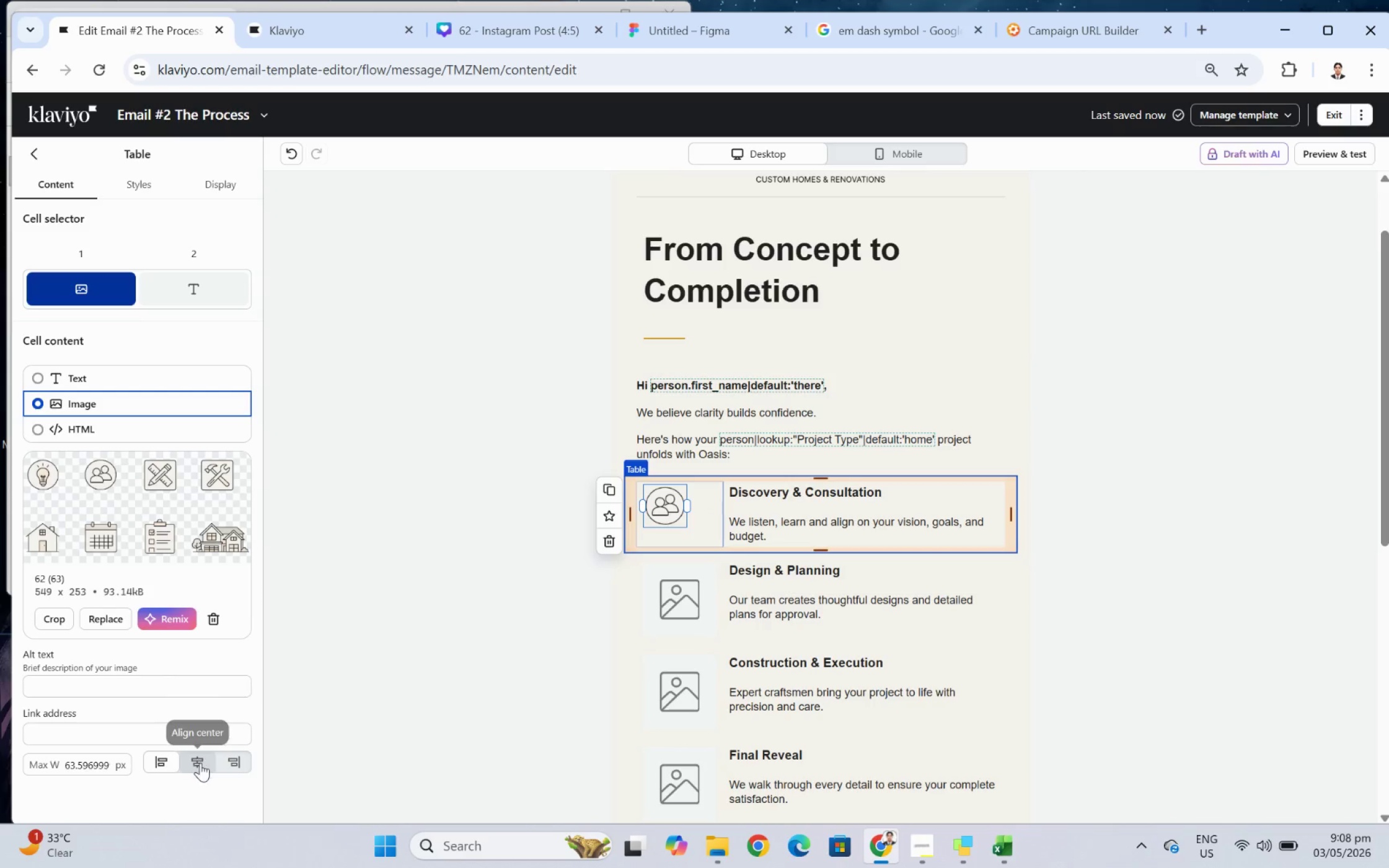 
left_click([203, 766])
 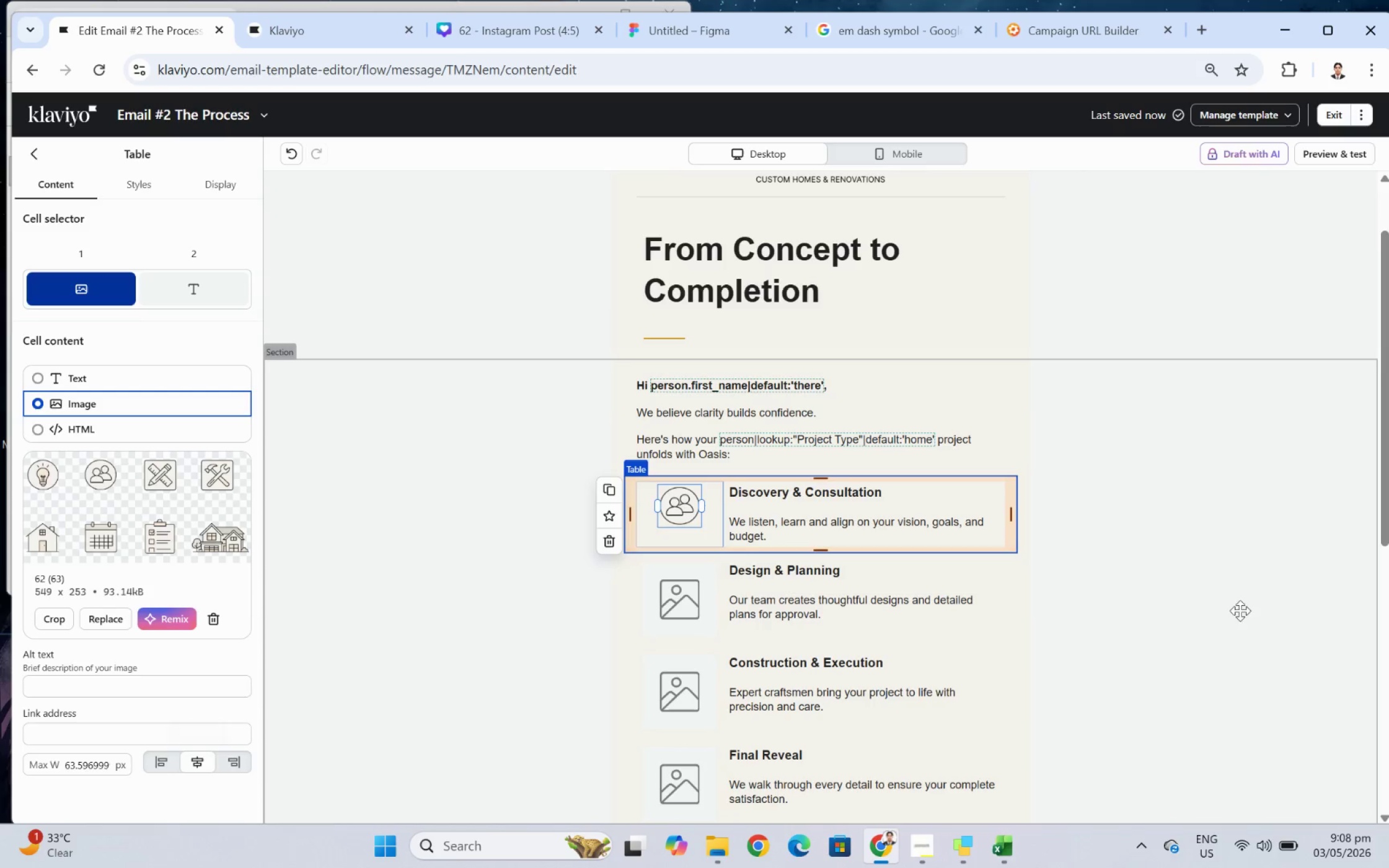 
left_click([1334, 647])
 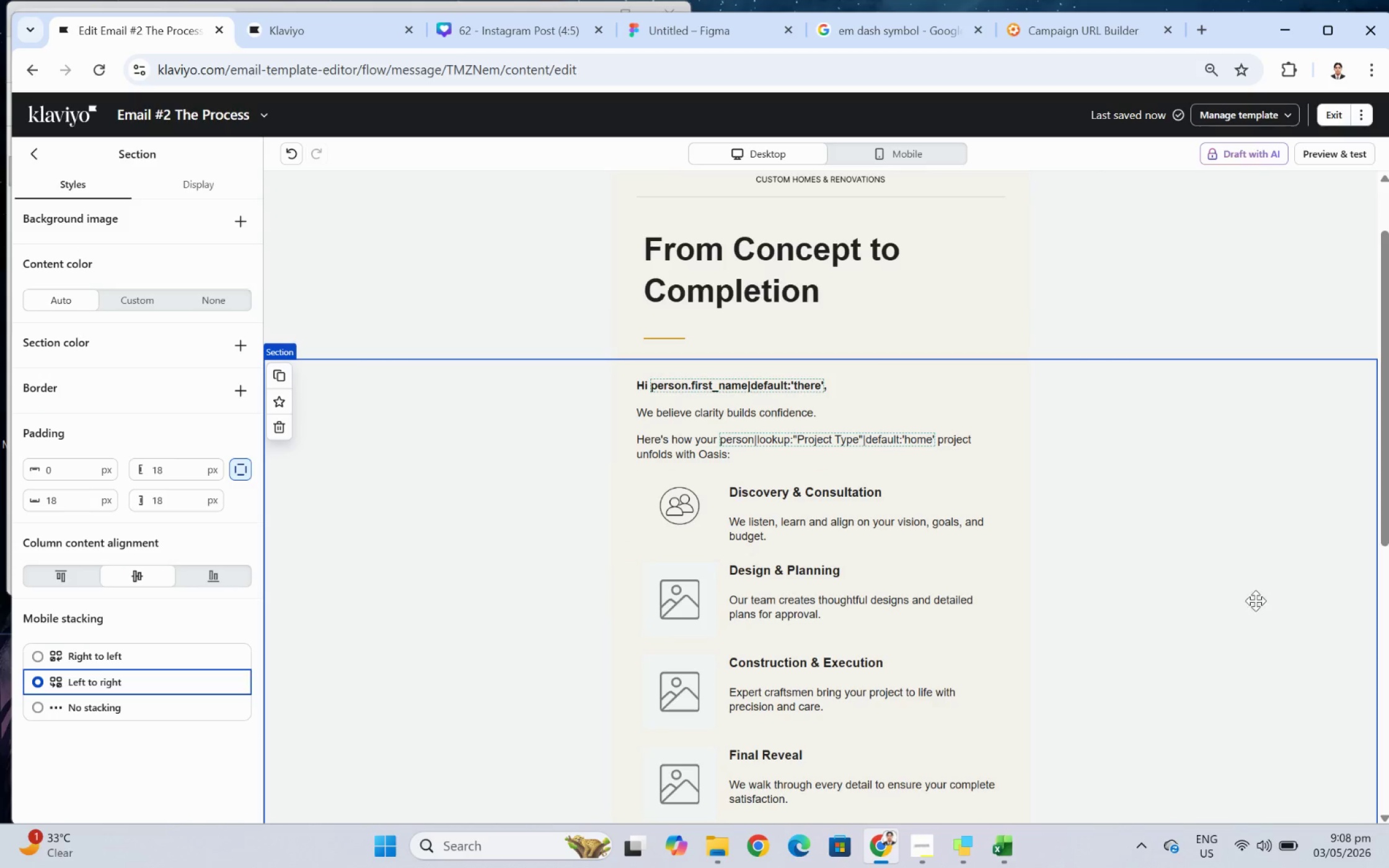 
scroll: coordinate [1255, 597], scroll_direction: up, amount: 1.0
 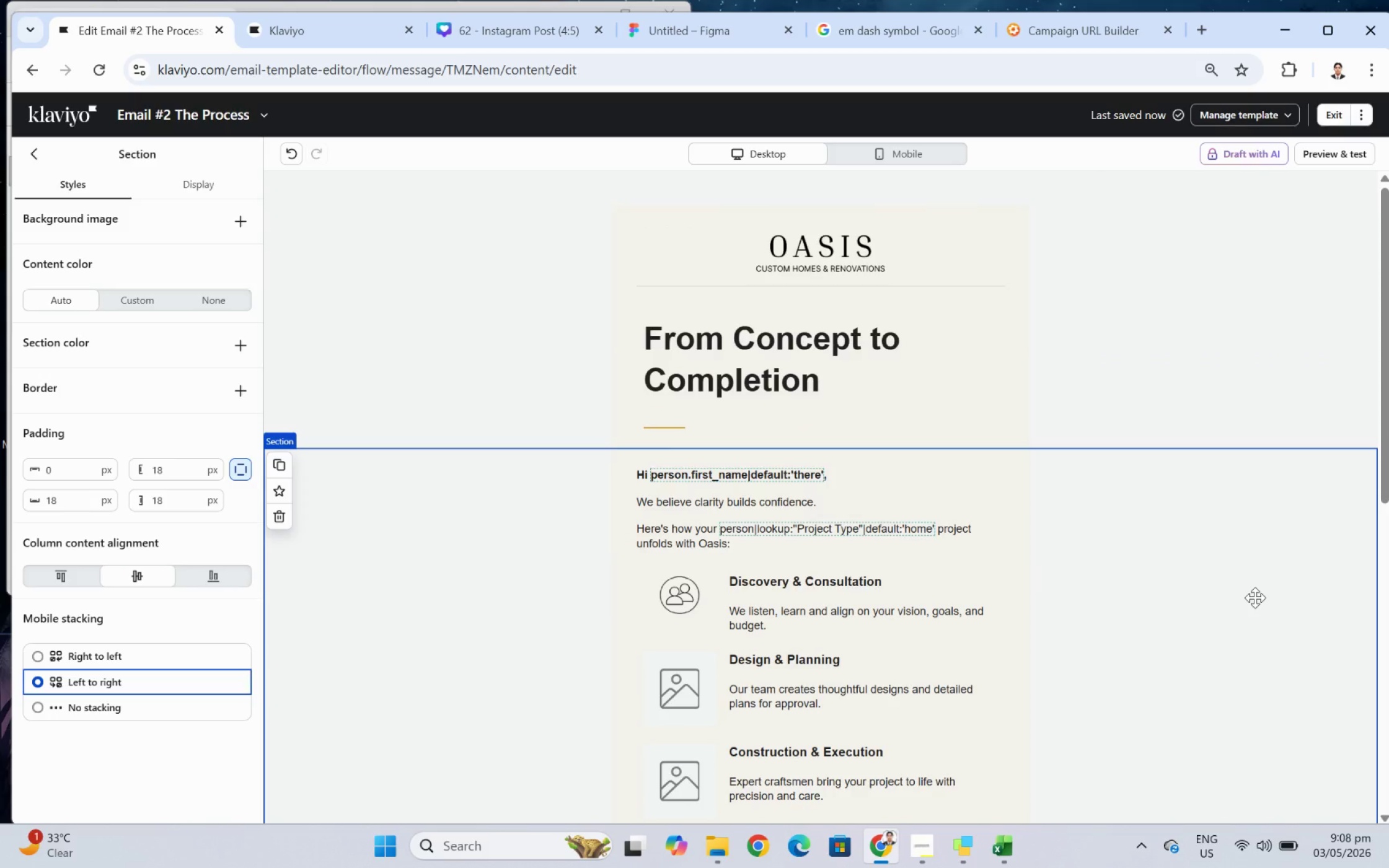 
scroll: coordinate [1255, 597], scroll_direction: down, amount: 1.0
 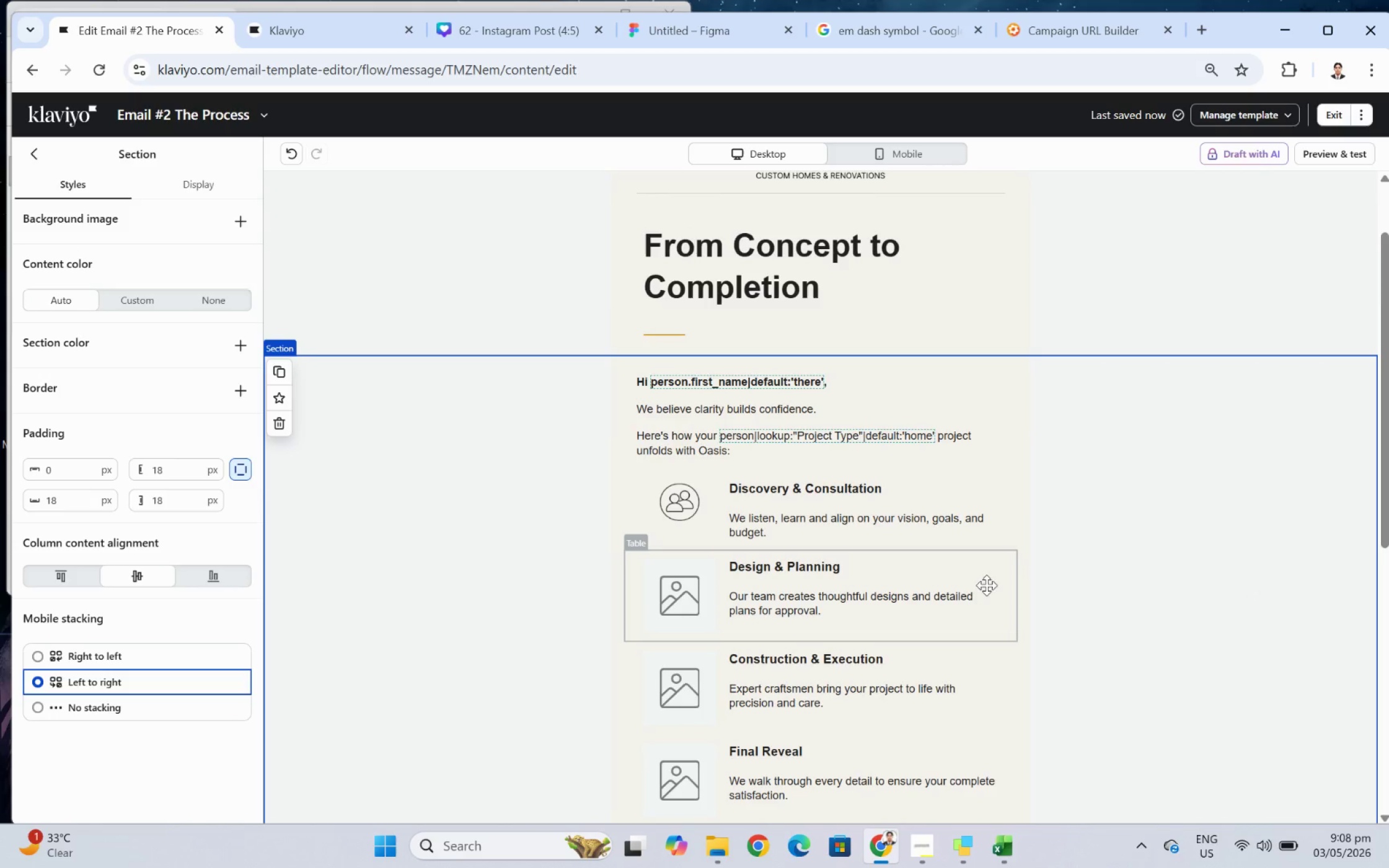 
scroll: coordinate [1289, 585], scroll_direction: up, amount: 4.0
 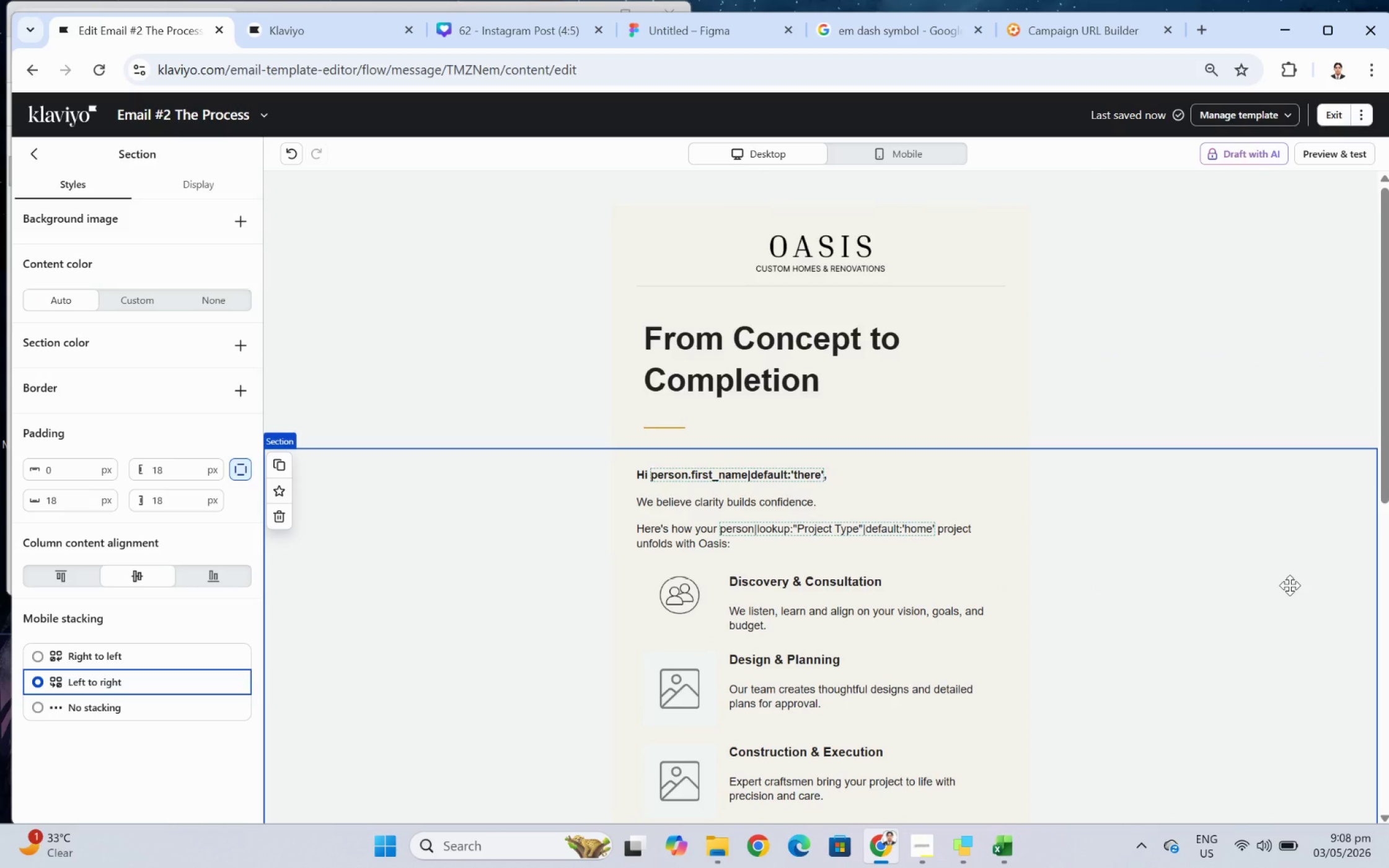 
scroll: coordinate [1289, 585], scroll_direction: down, amount: 5.0
 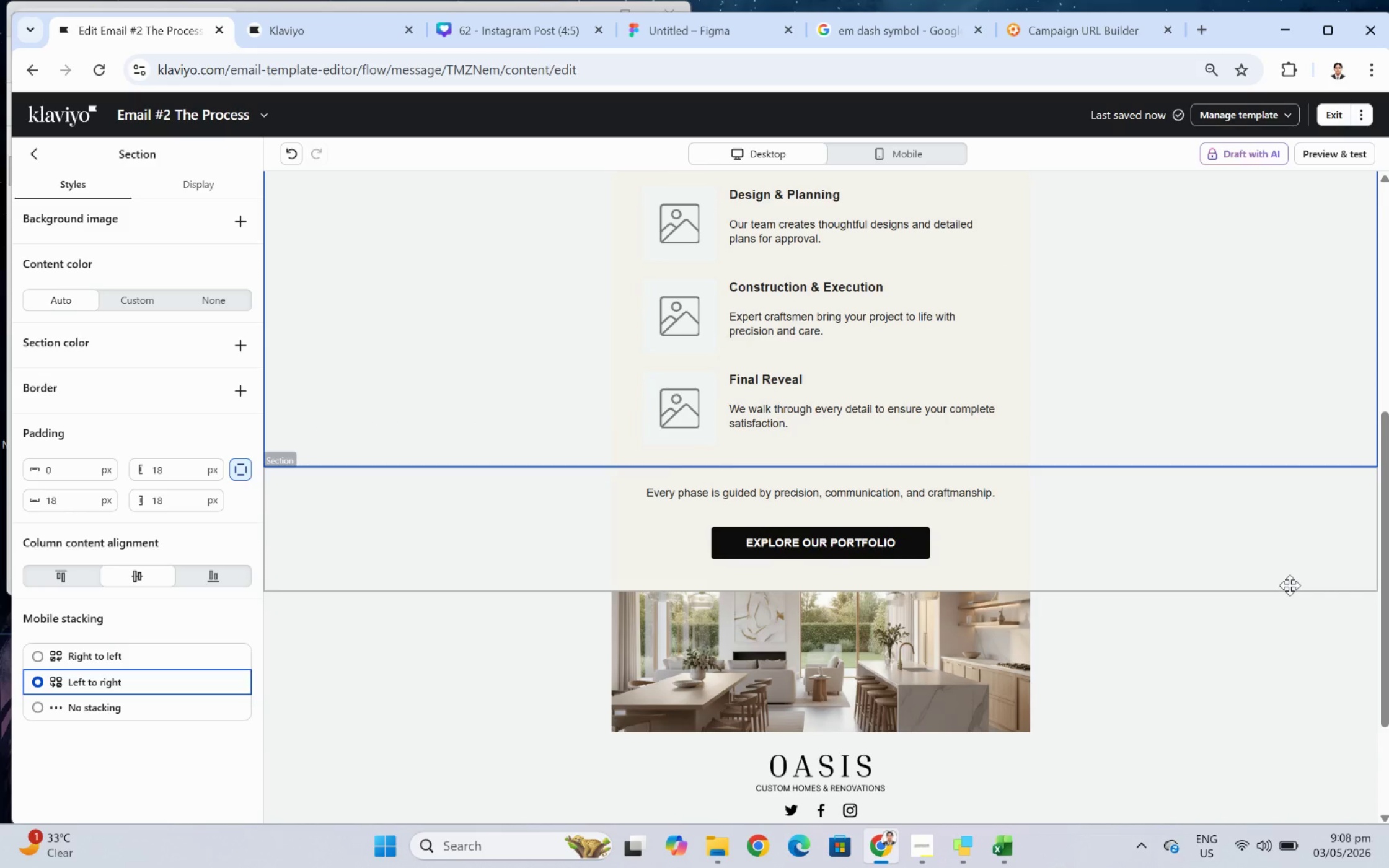 
scroll: coordinate [1289, 585], scroll_direction: up, amount: 4.0
 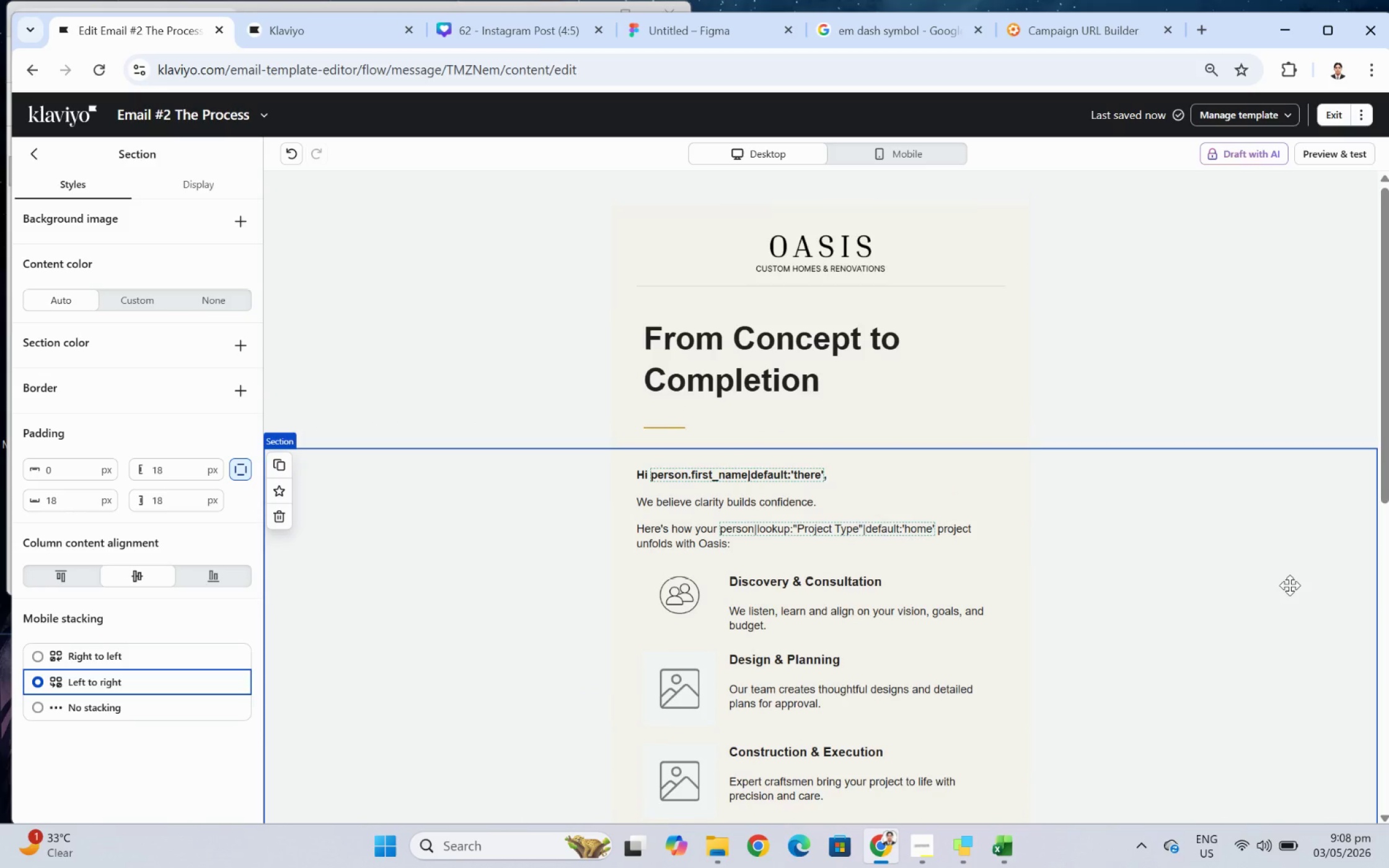 
scroll: coordinate [1276, 585], scroll_direction: down, amount: 2.0
 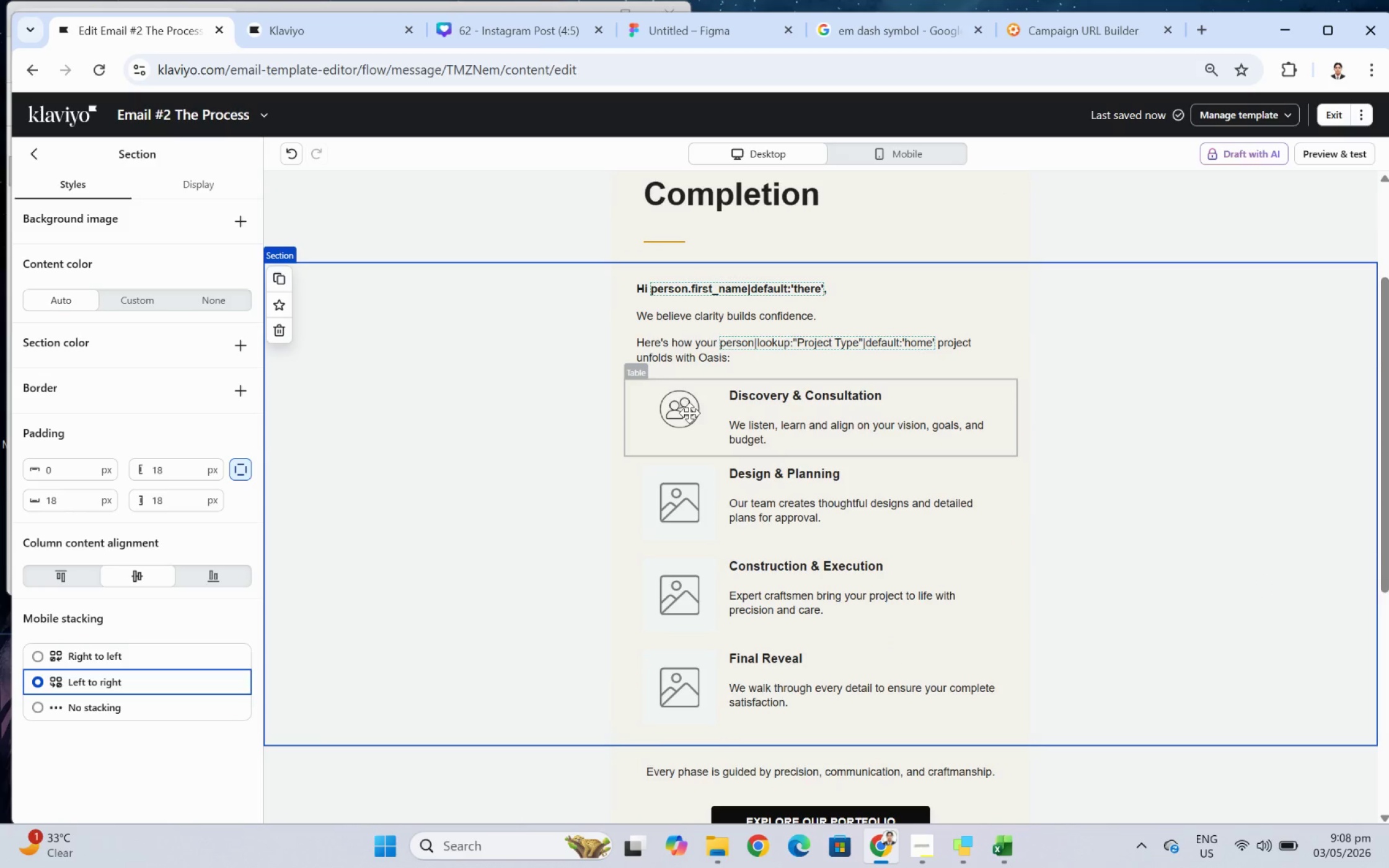 
left_click([691, 405])
 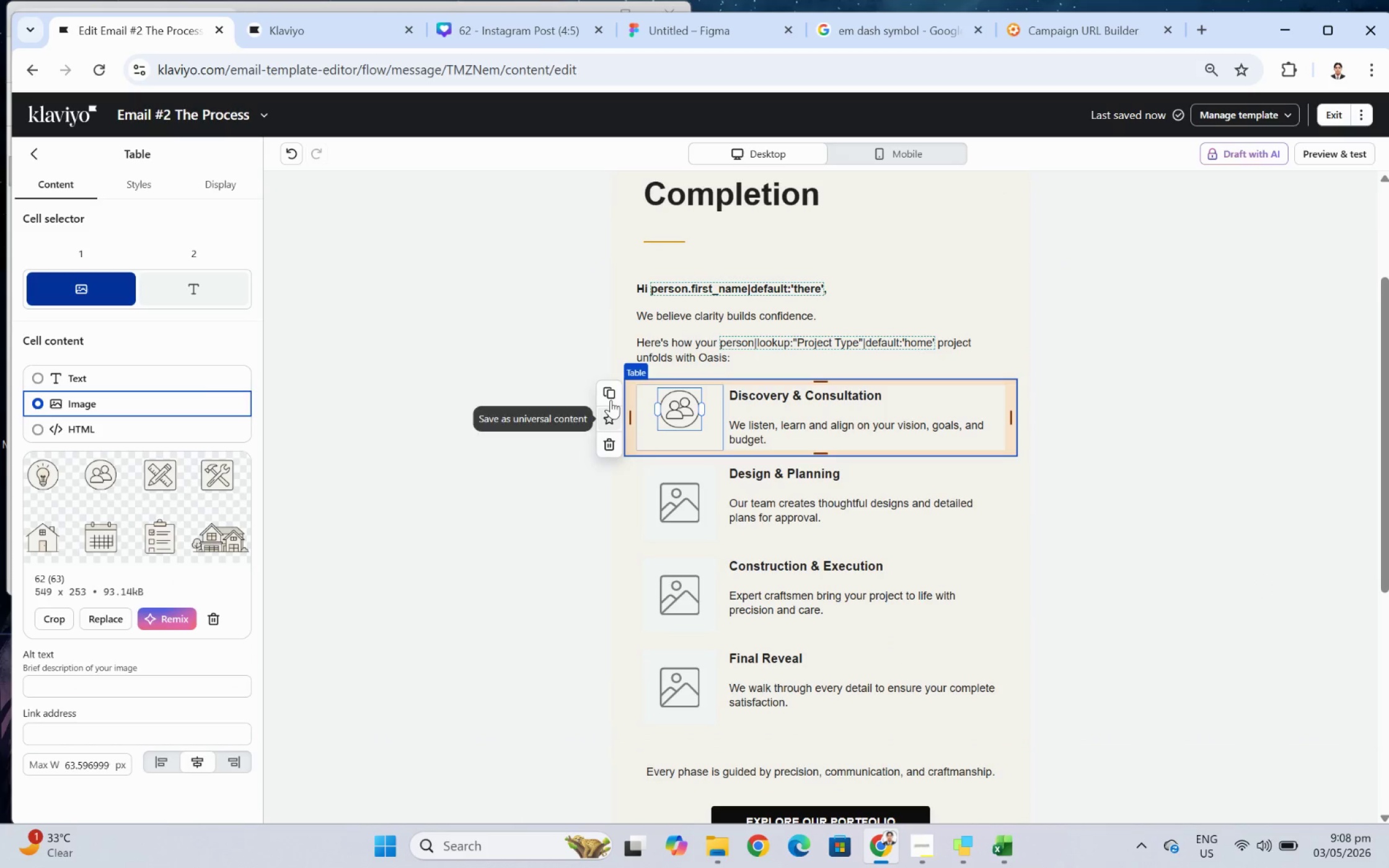 
left_click([611, 393])
 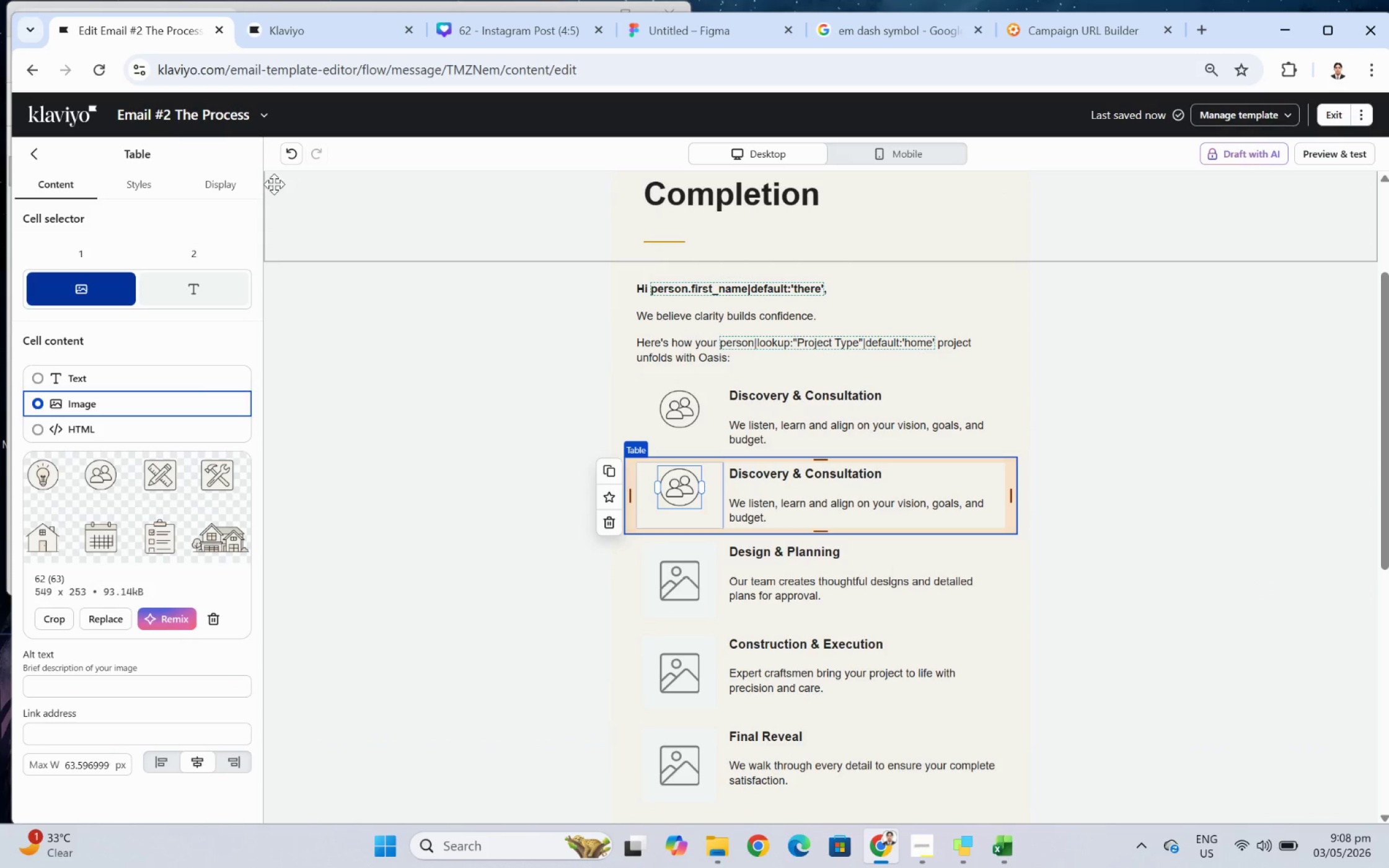 
left_click([288, 160])
 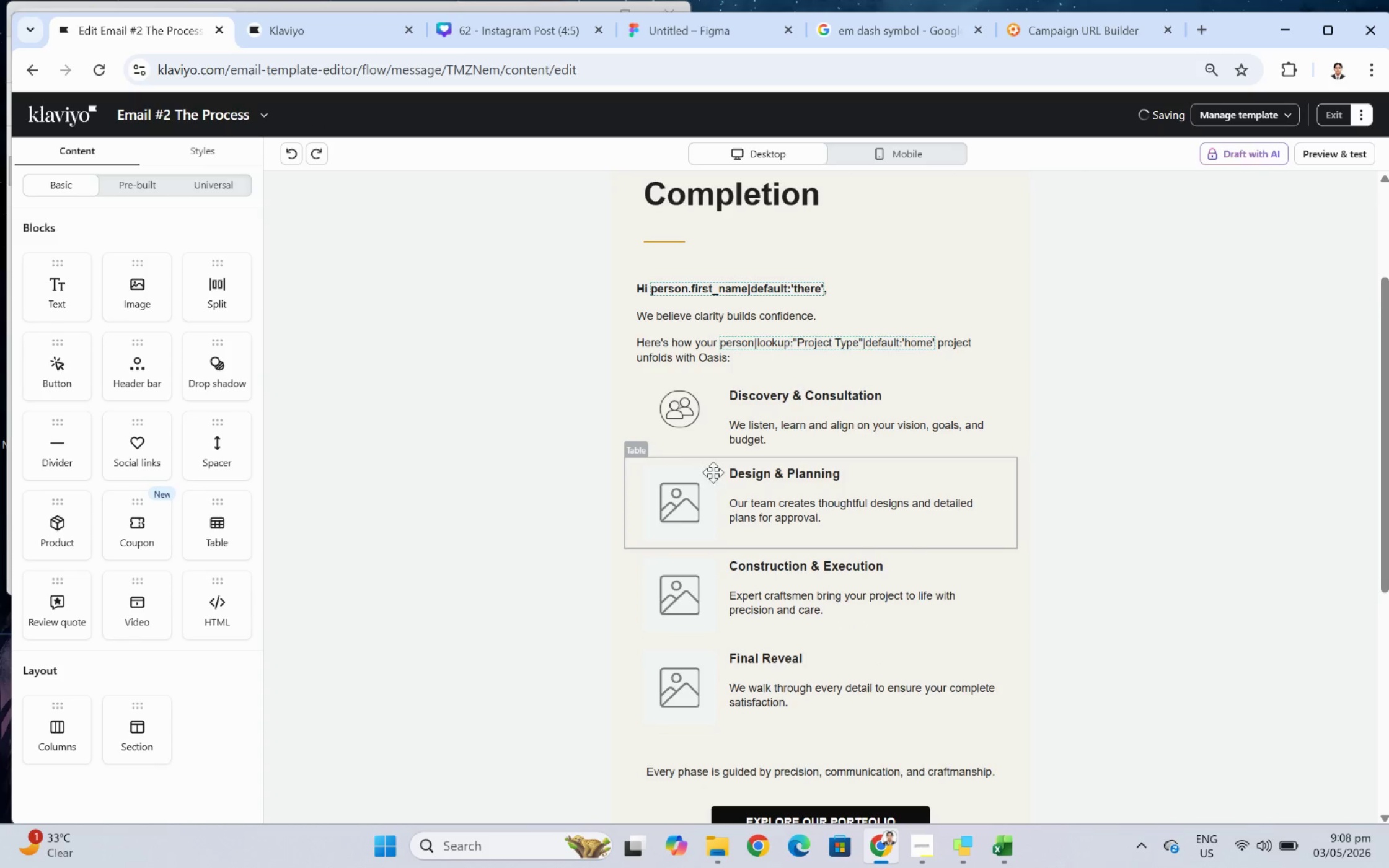 
left_click([692, 480])
 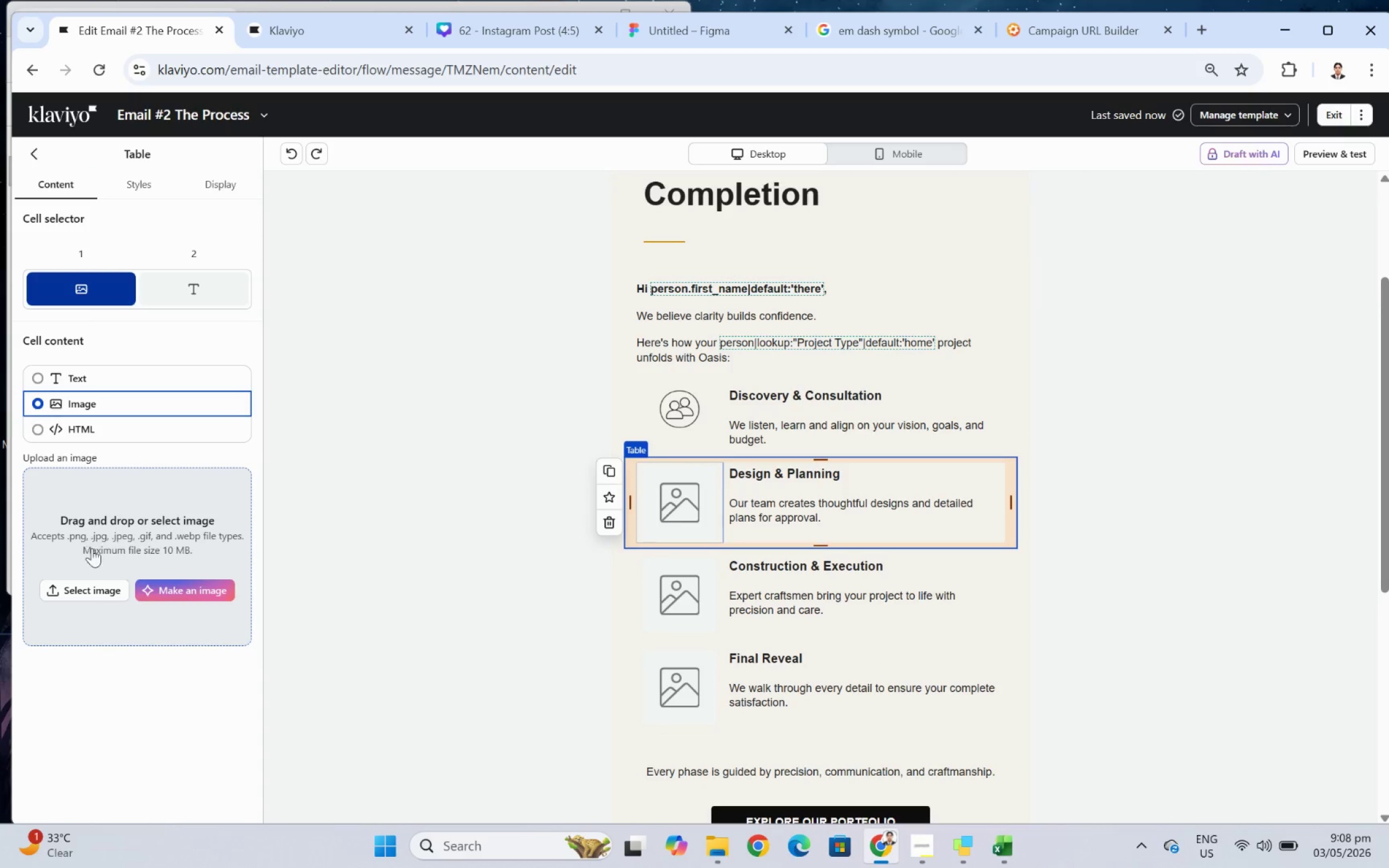 
left_click([92, 584])
 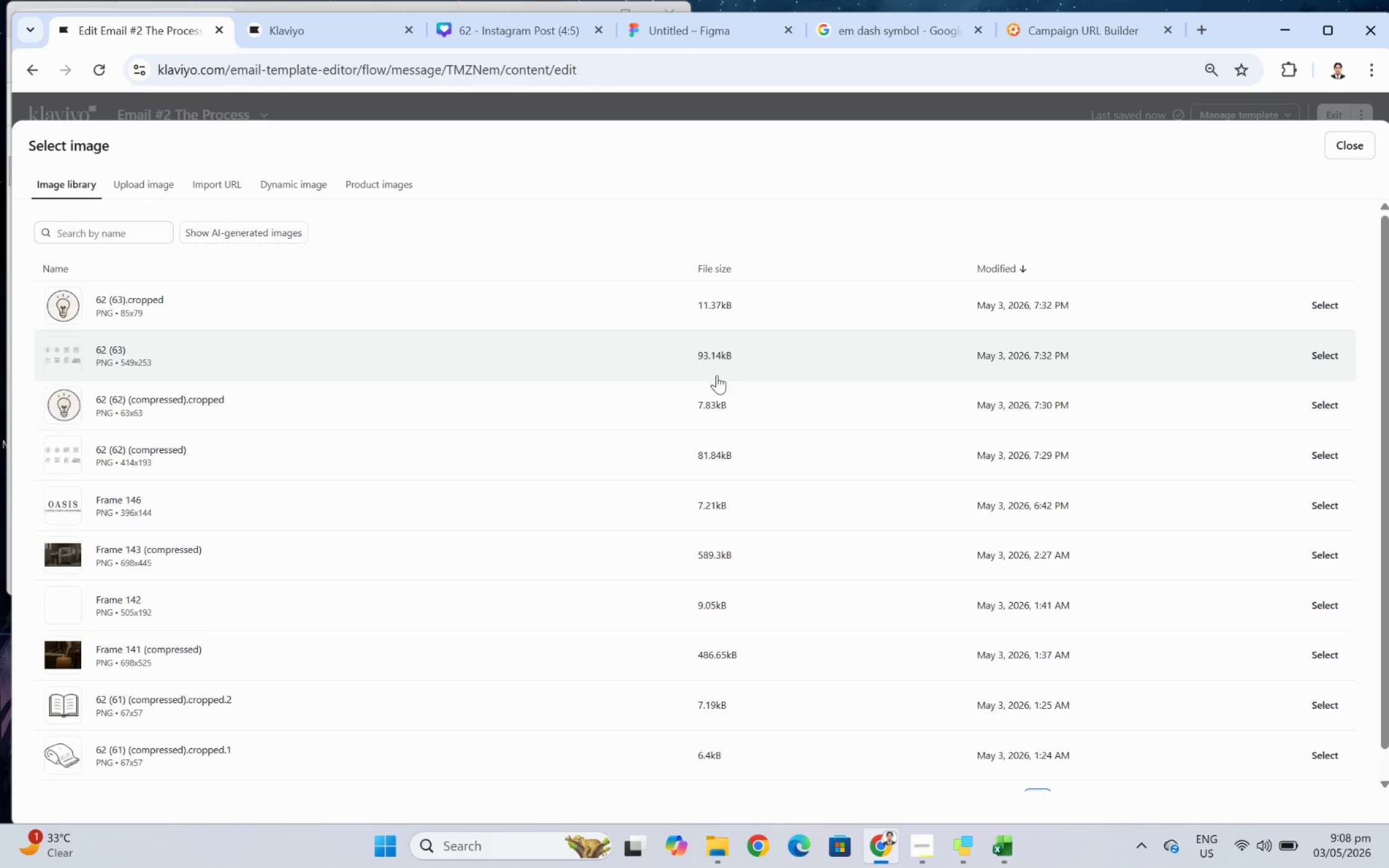 
left_click([1328, 357])
 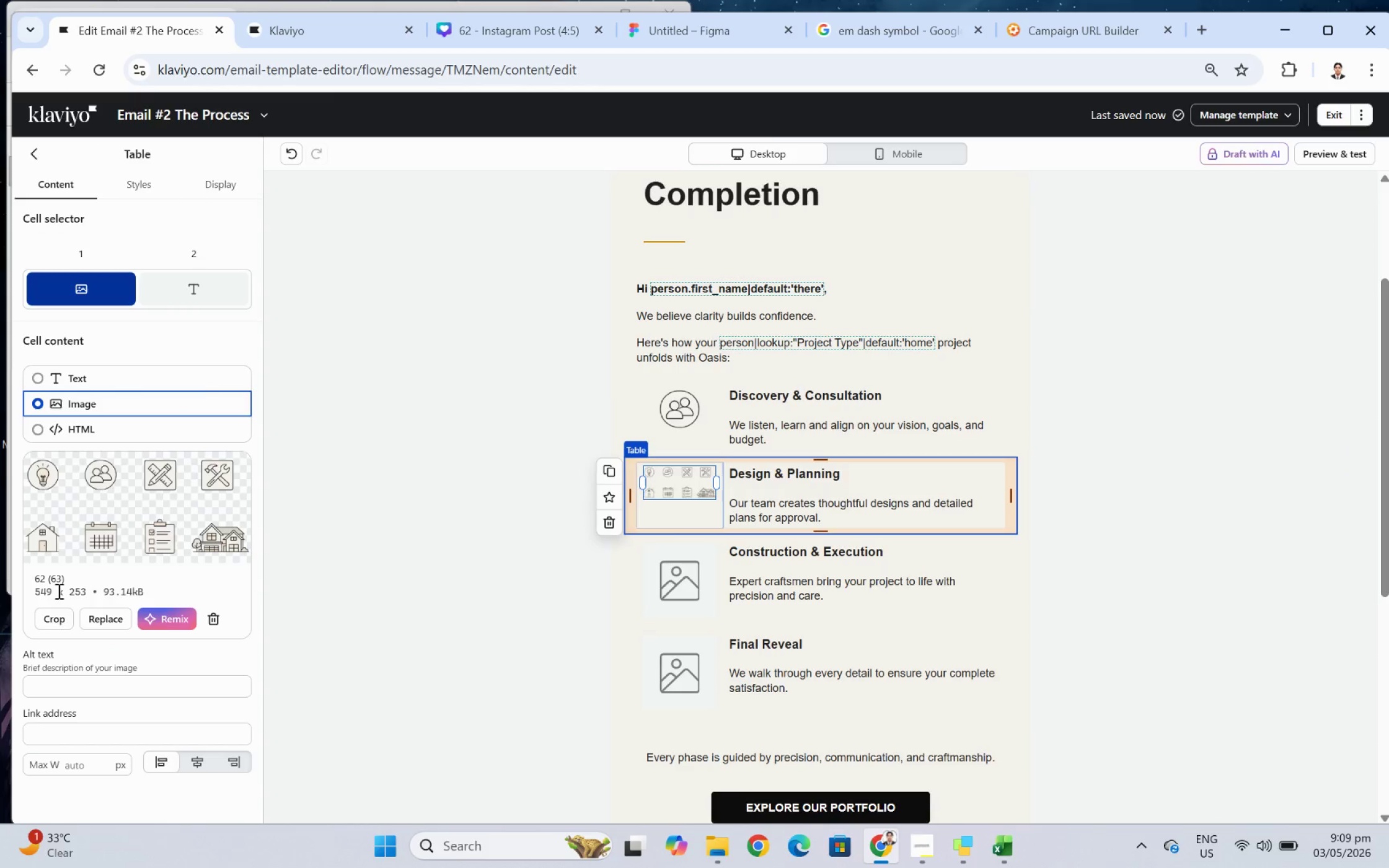 
left_click([62, 614])
 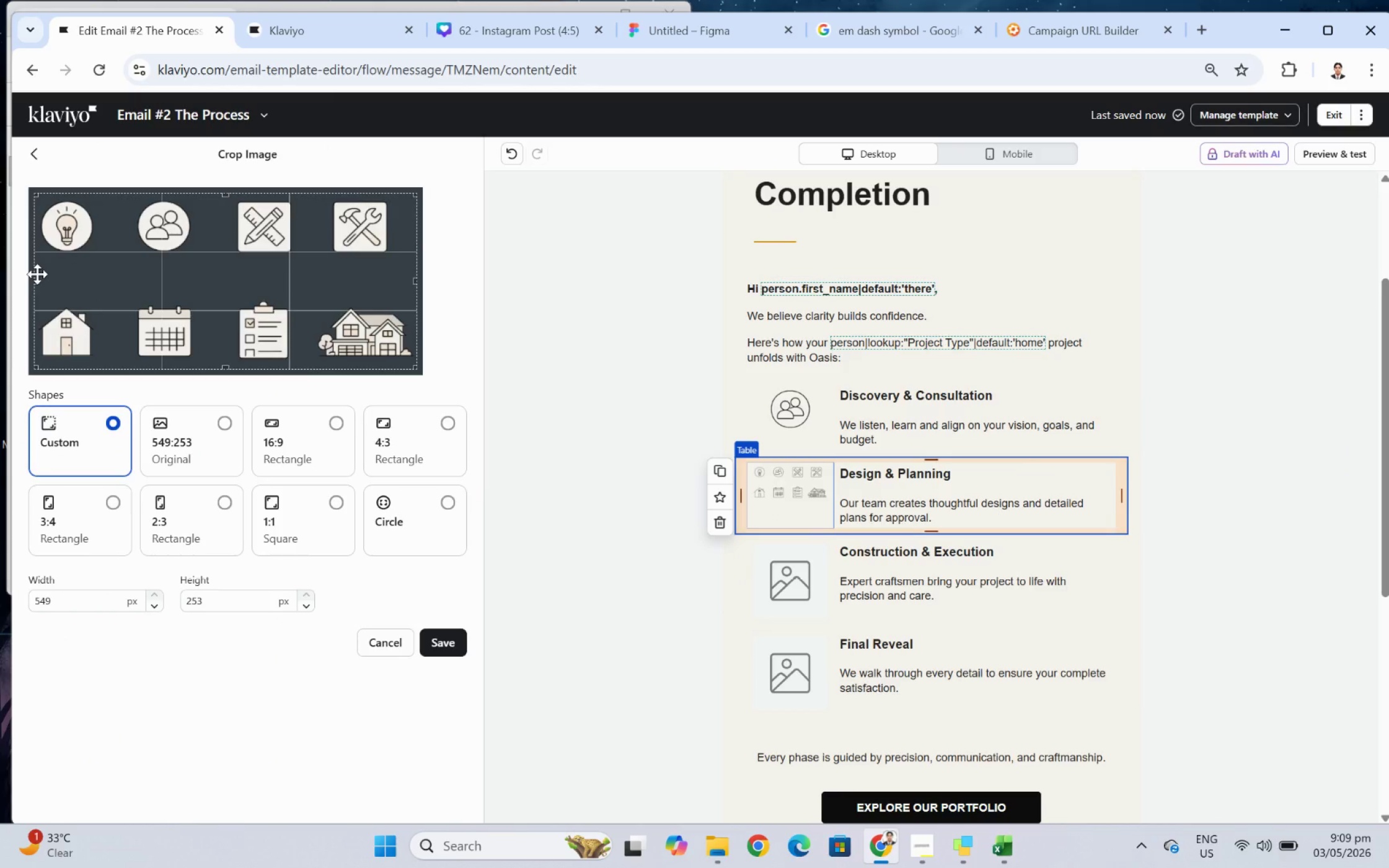 
left_click_drag(start_coordinate=[35, 274], to_coordinate=[232, 267])
 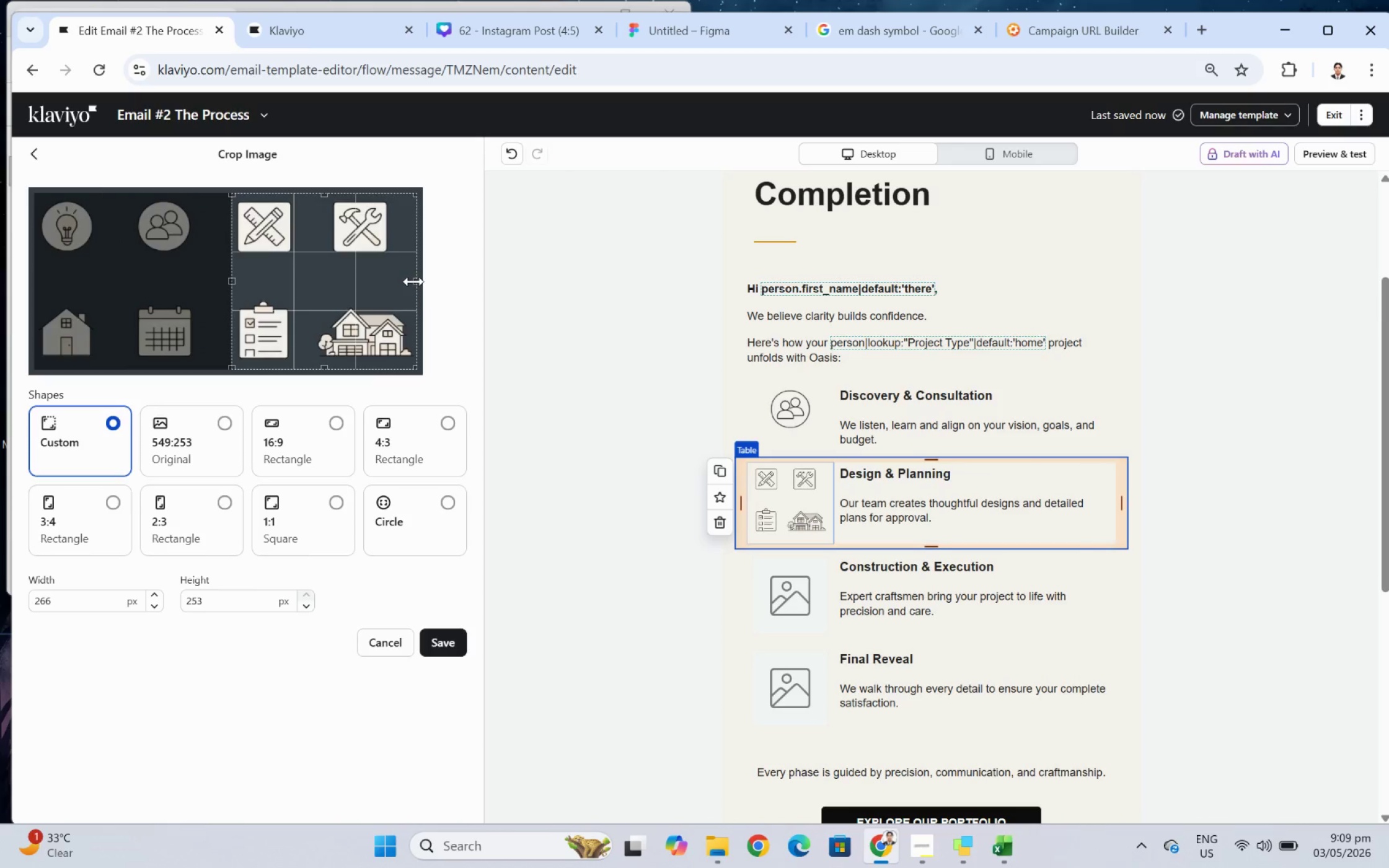 
left_click_drag(start_coordinate=[414, 281], to_coordinate=[294, 284])
 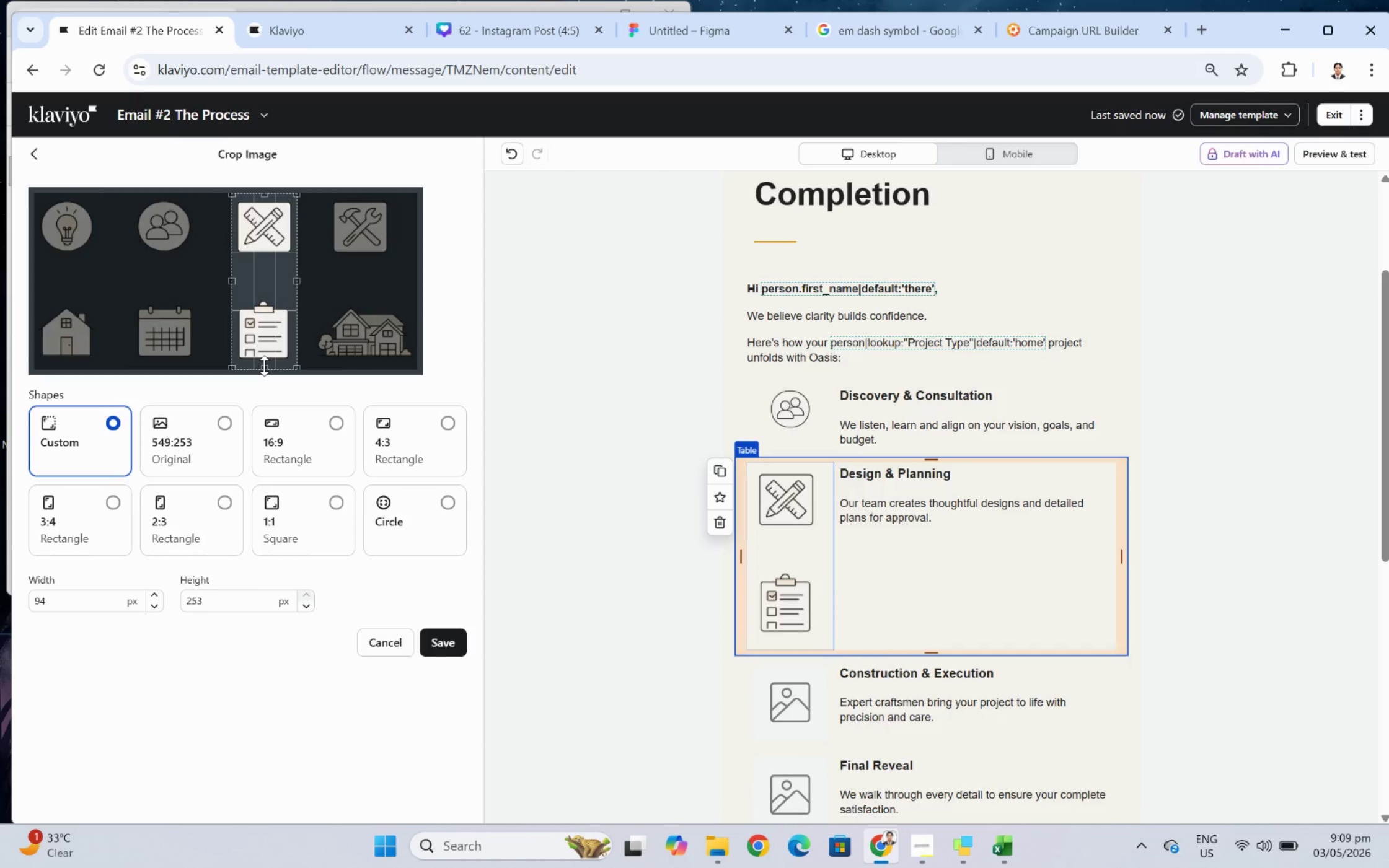 
left_click_drag(start_coordinate=[264, 366], to_coordinate=[274, 255])
 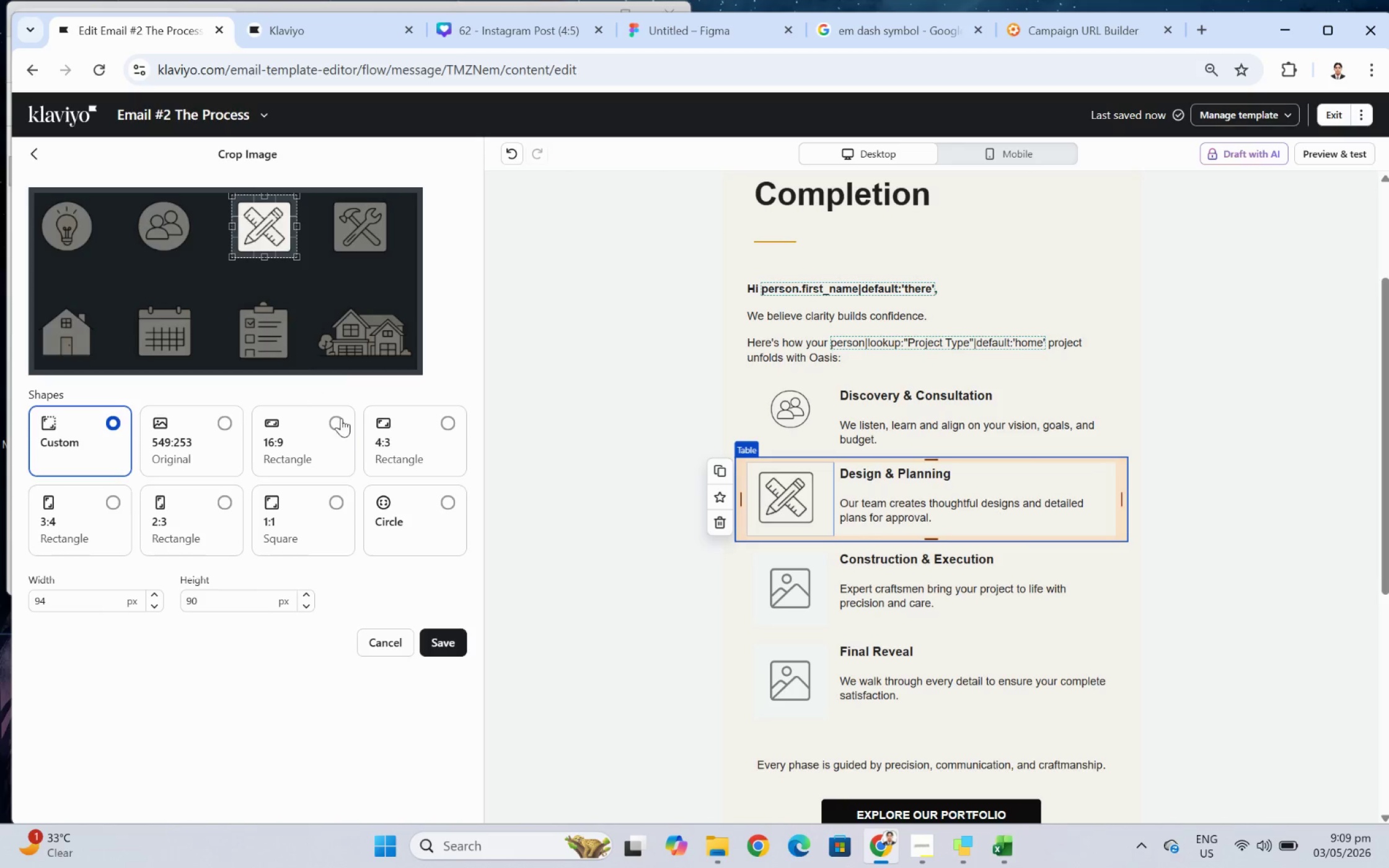 
left_click([462, 645])
 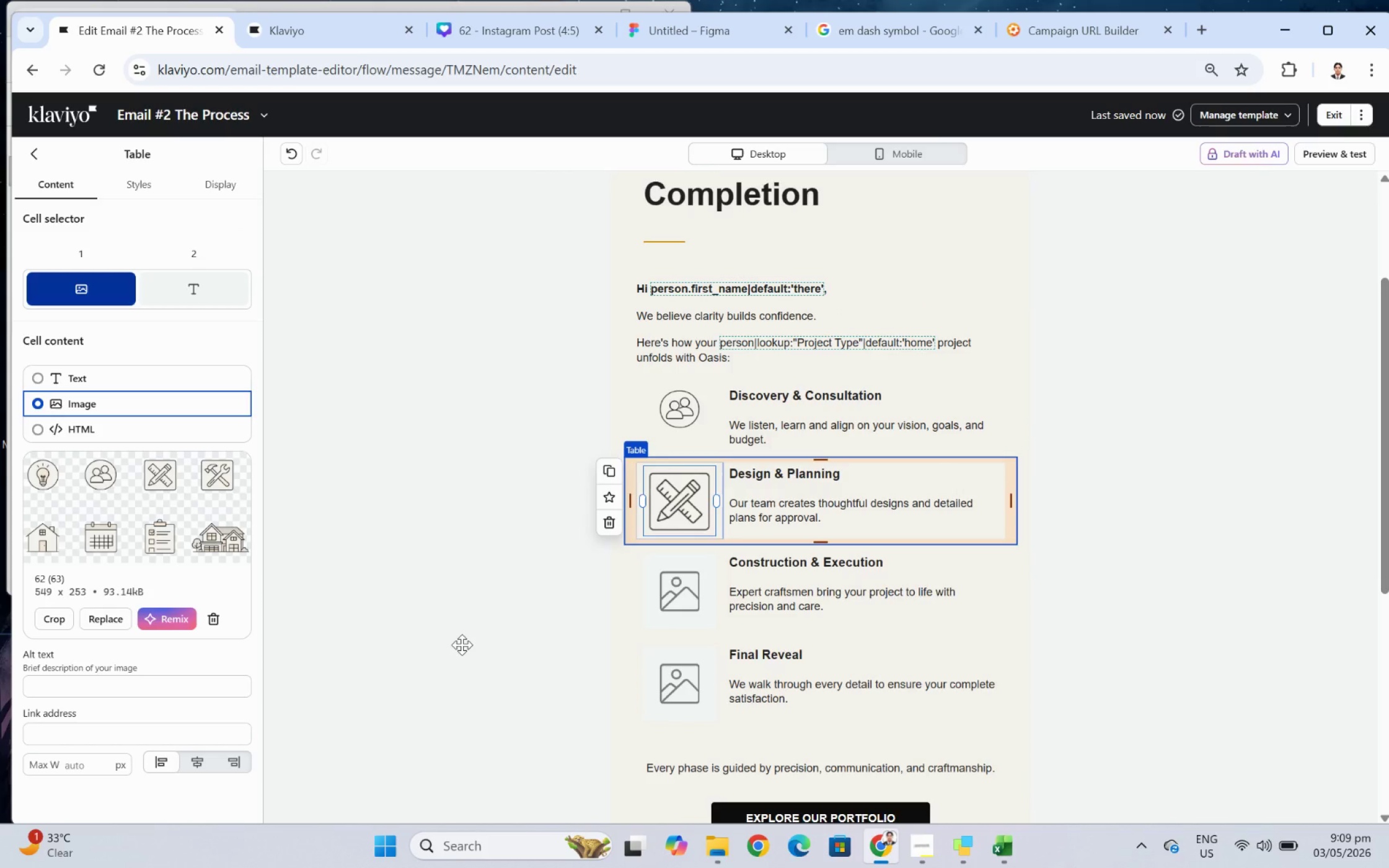 
wait(15.22)
 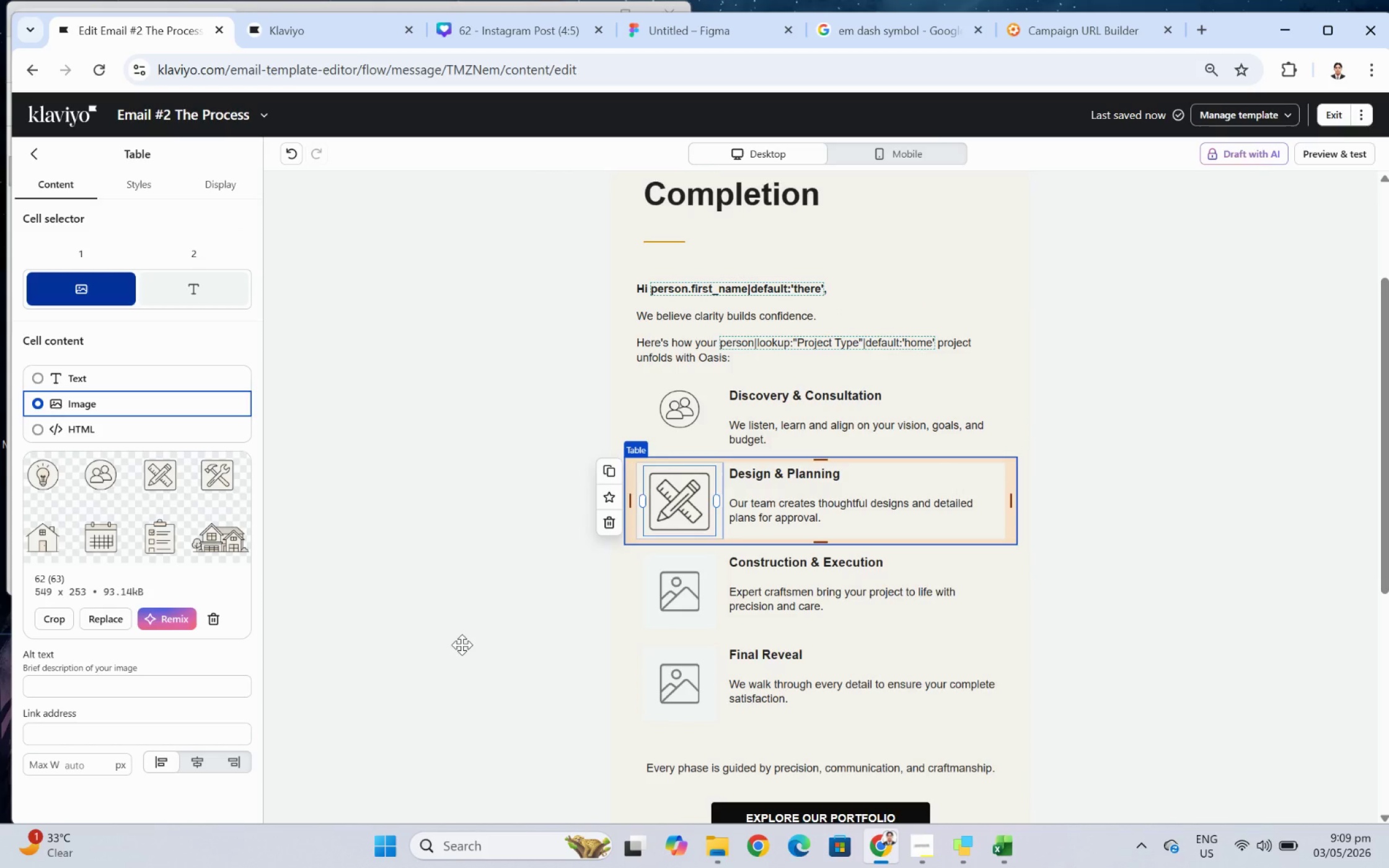 
left_click_drag(start_coordinate=[719, 503], to_coordinate=[693, 502])
 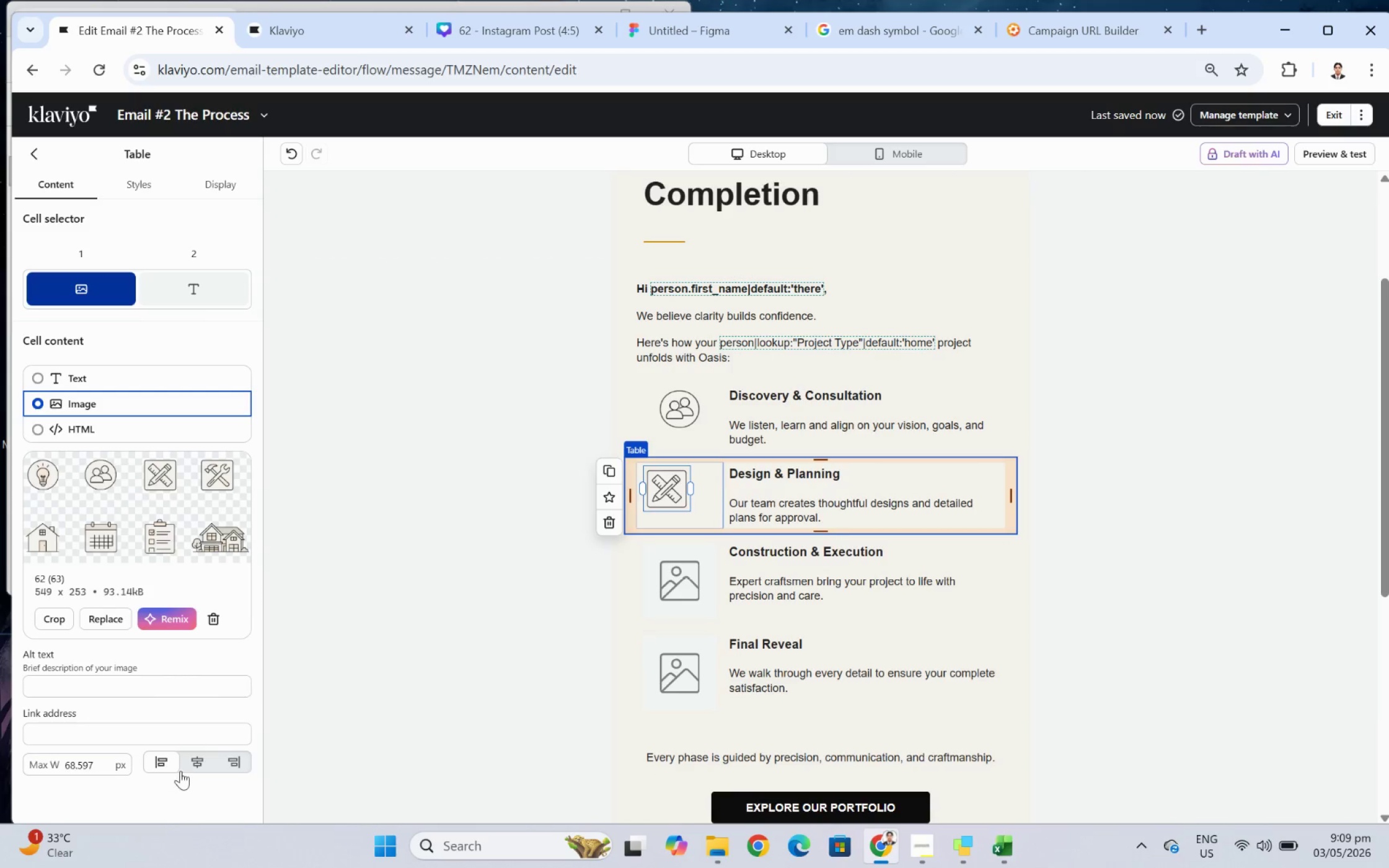 
left_click([189, 765])
 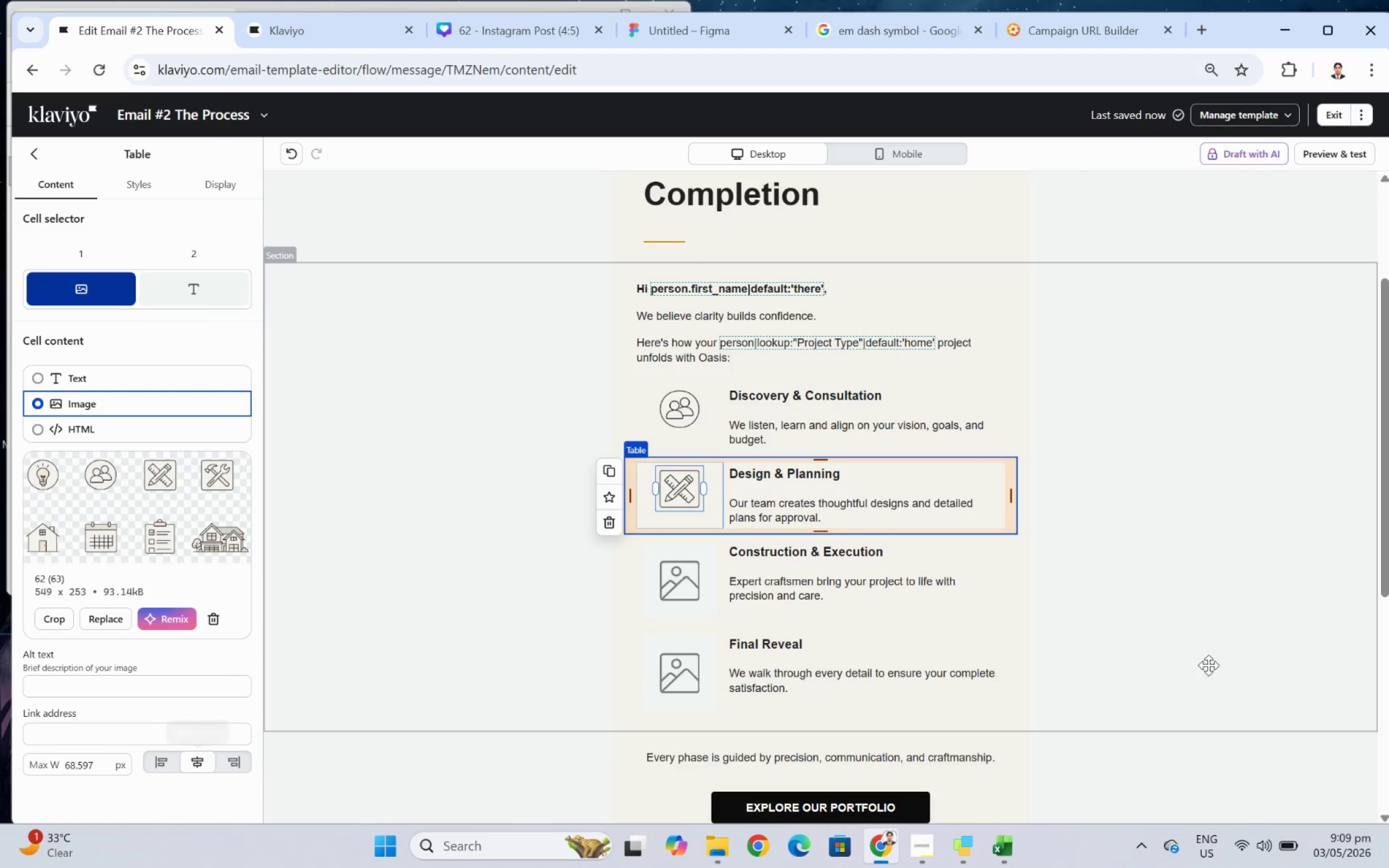 
left_click([1212, 665])
 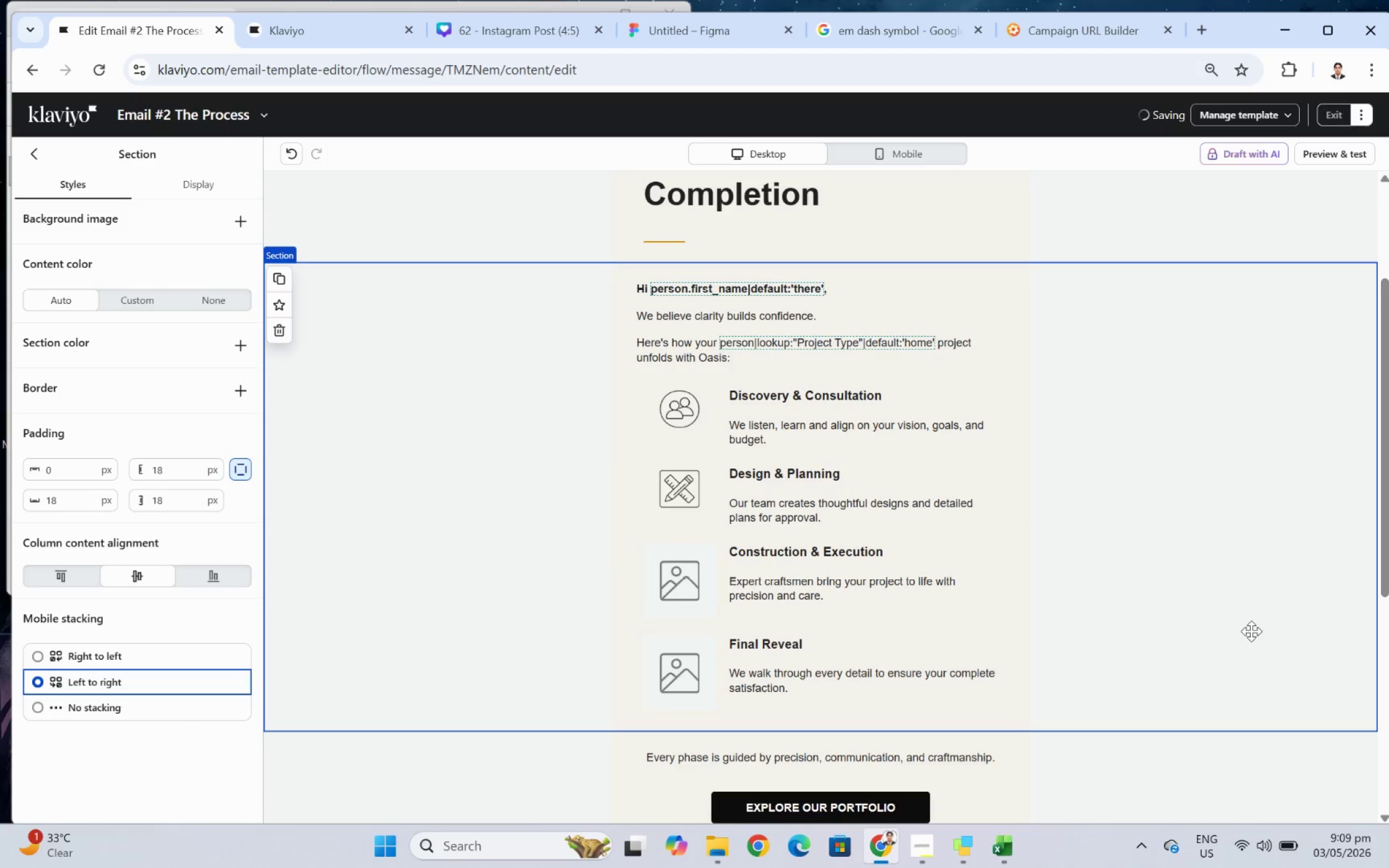 
scroll: coordinate [1231, 590], scroll_direction: up, amount: 3.0
 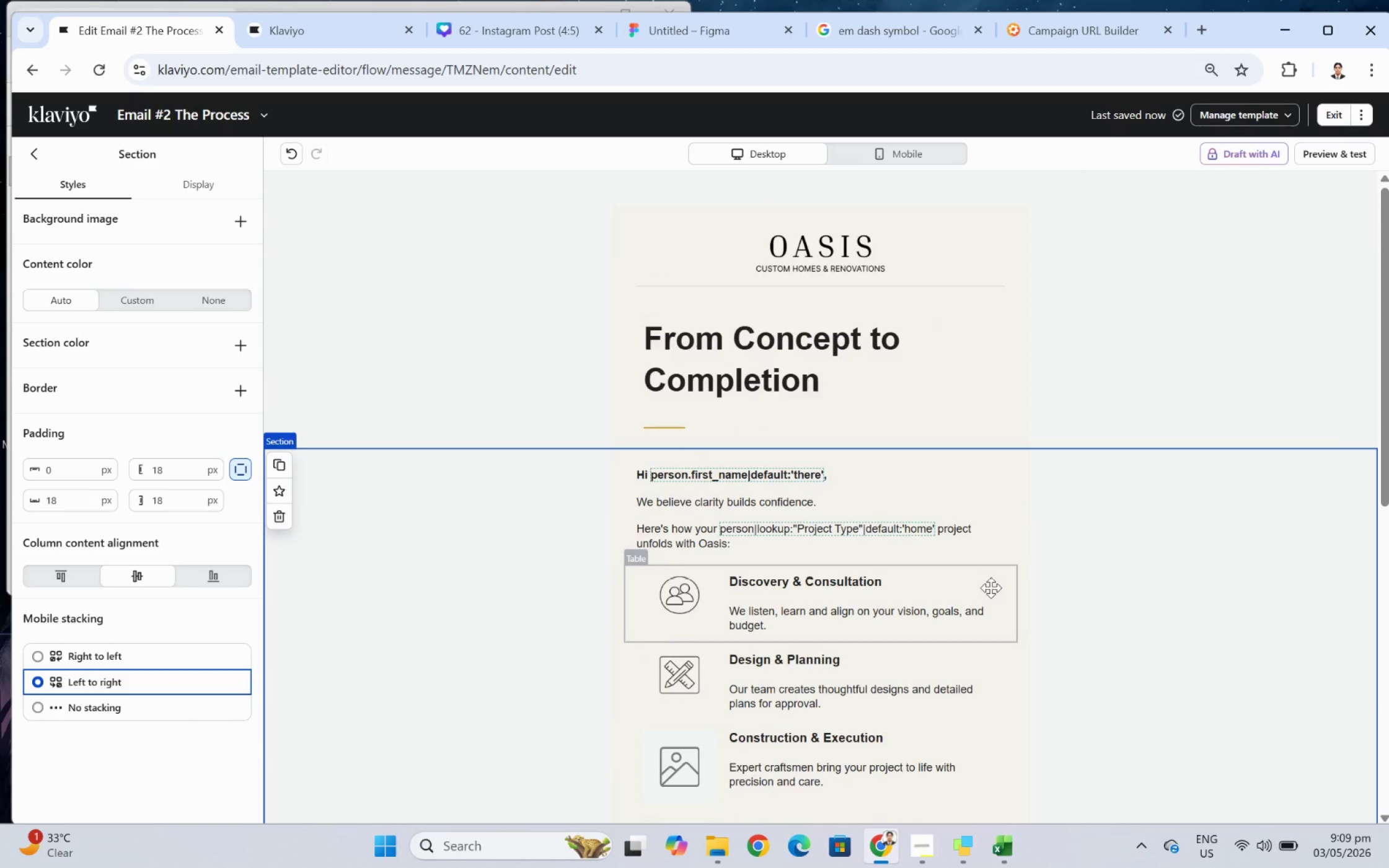 
left_click([990, 587])
 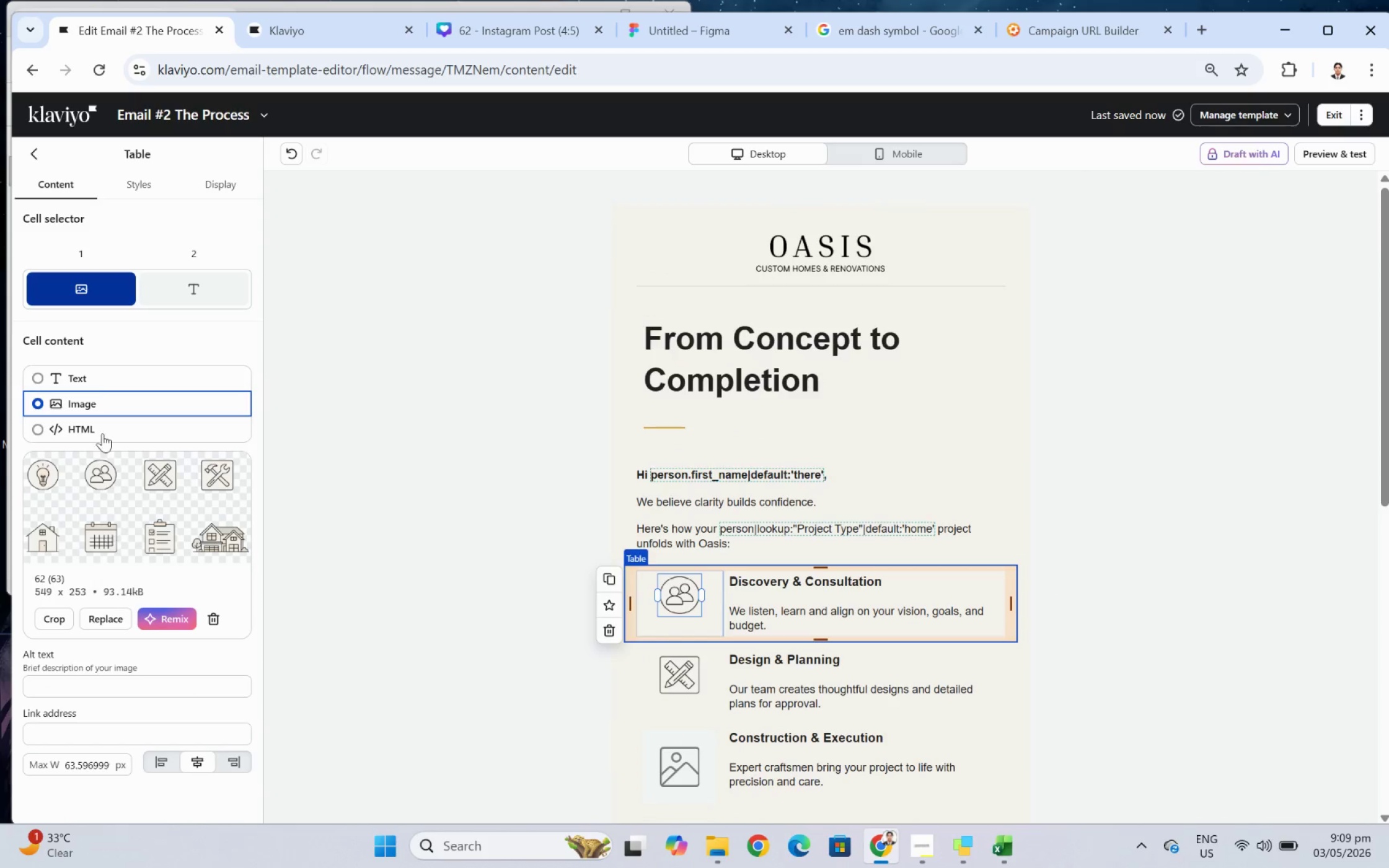 
left_click([121, 190])
 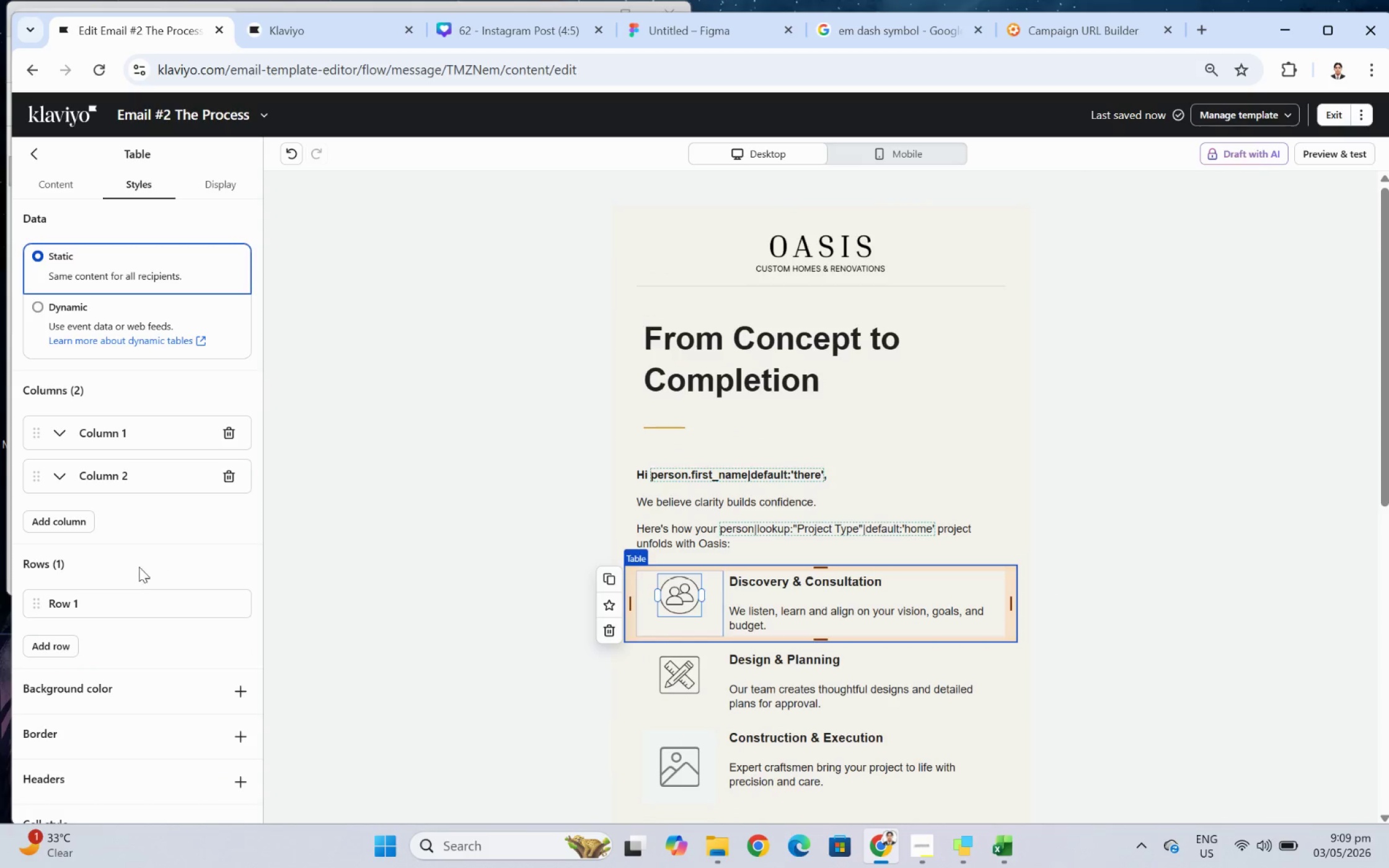 
scroll: coordinate [83, 644], scroll_direction: down, amount: 3.0
 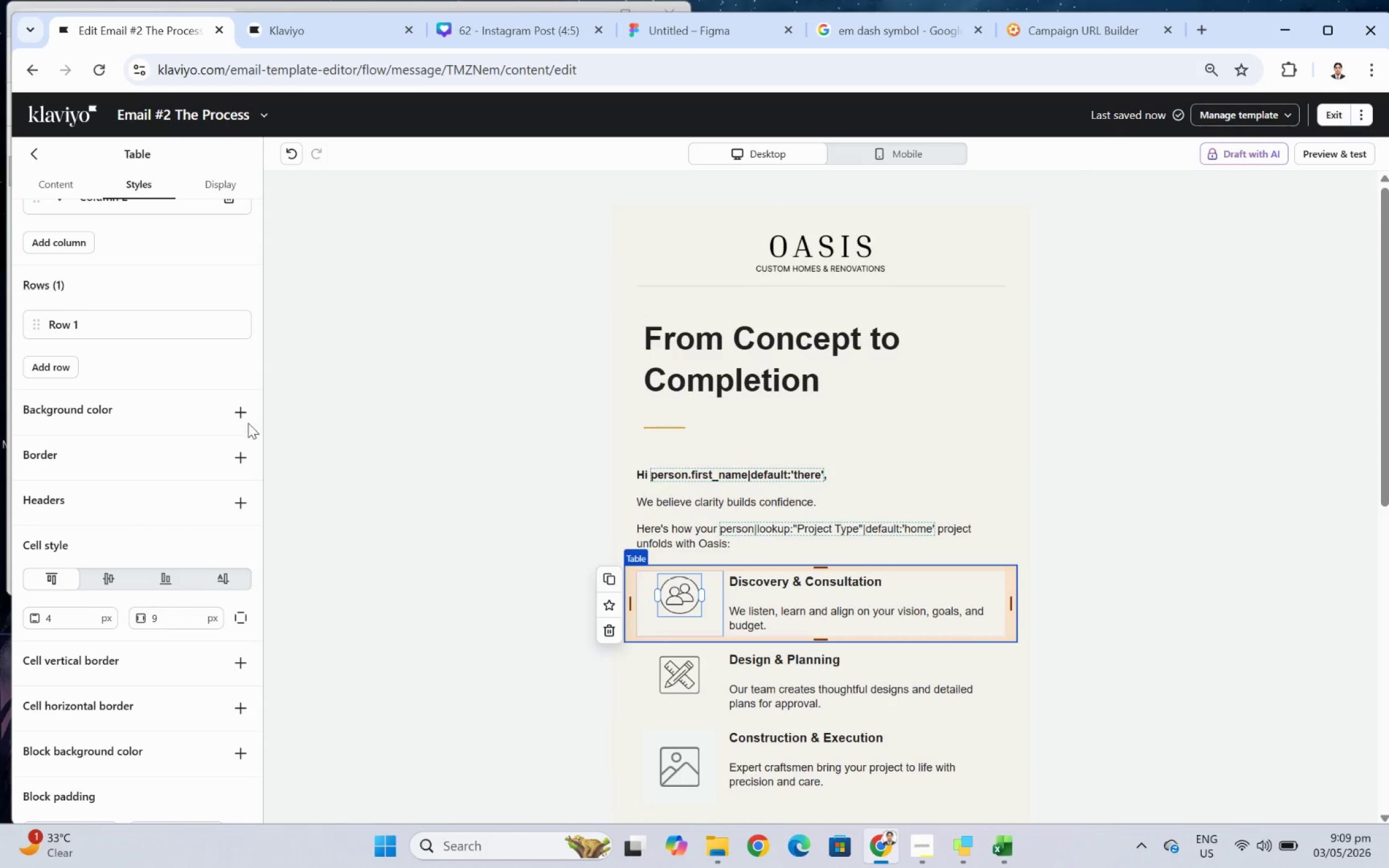 
left_click([242, 414])
 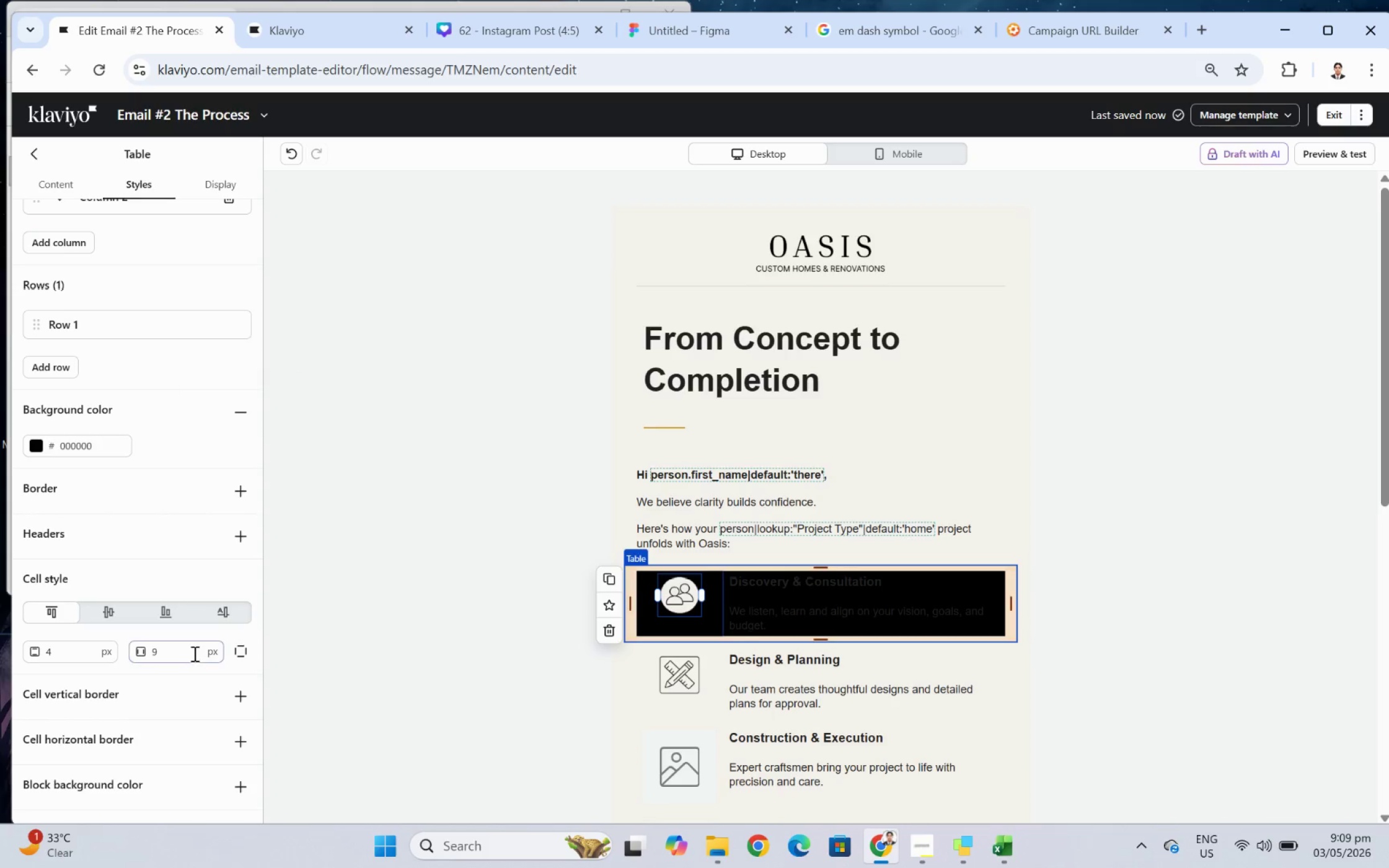 
scroll: coordinate [151, 514], scroll_direction: down, amount: 2.0
 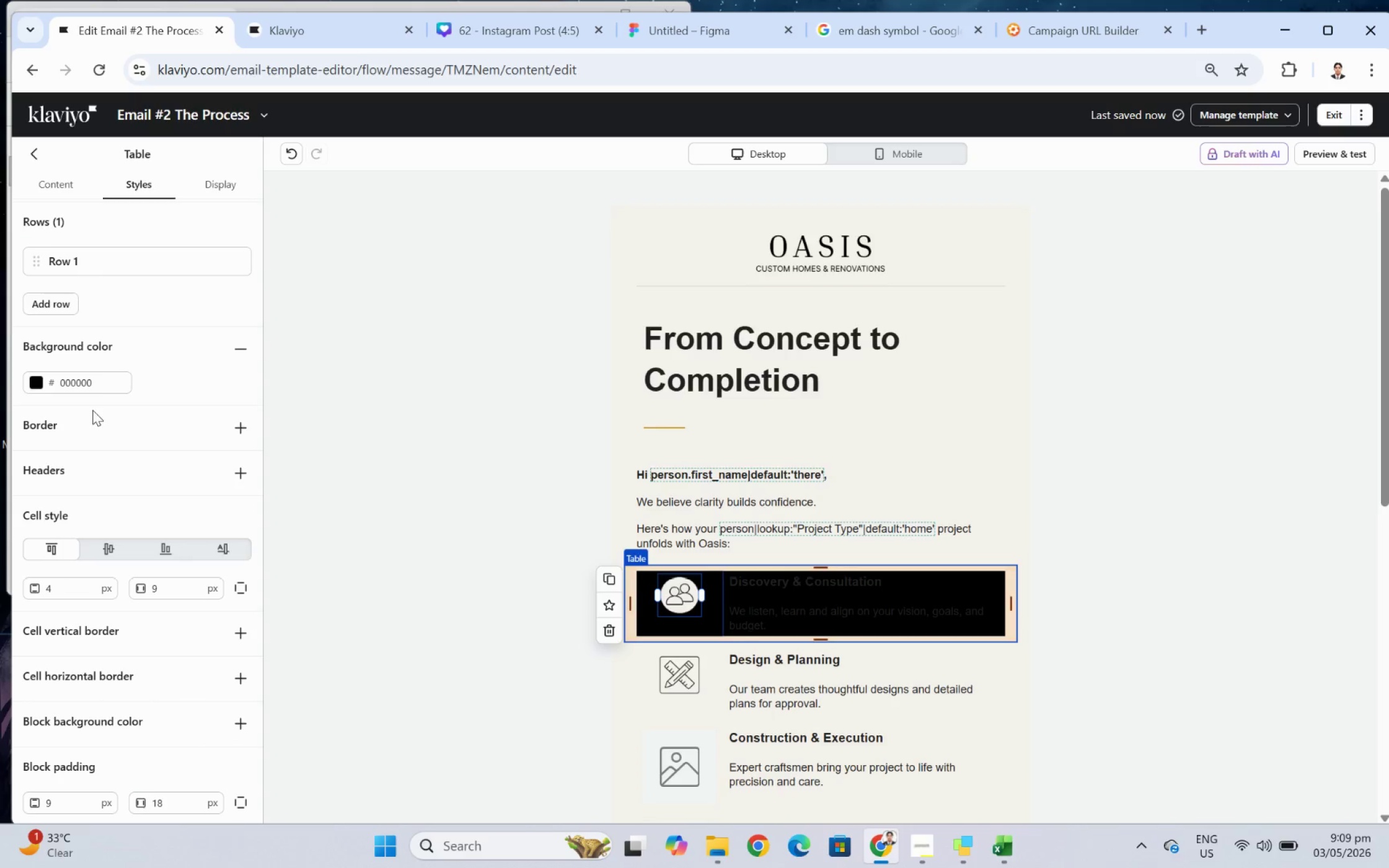 
left_click([37, 380])
 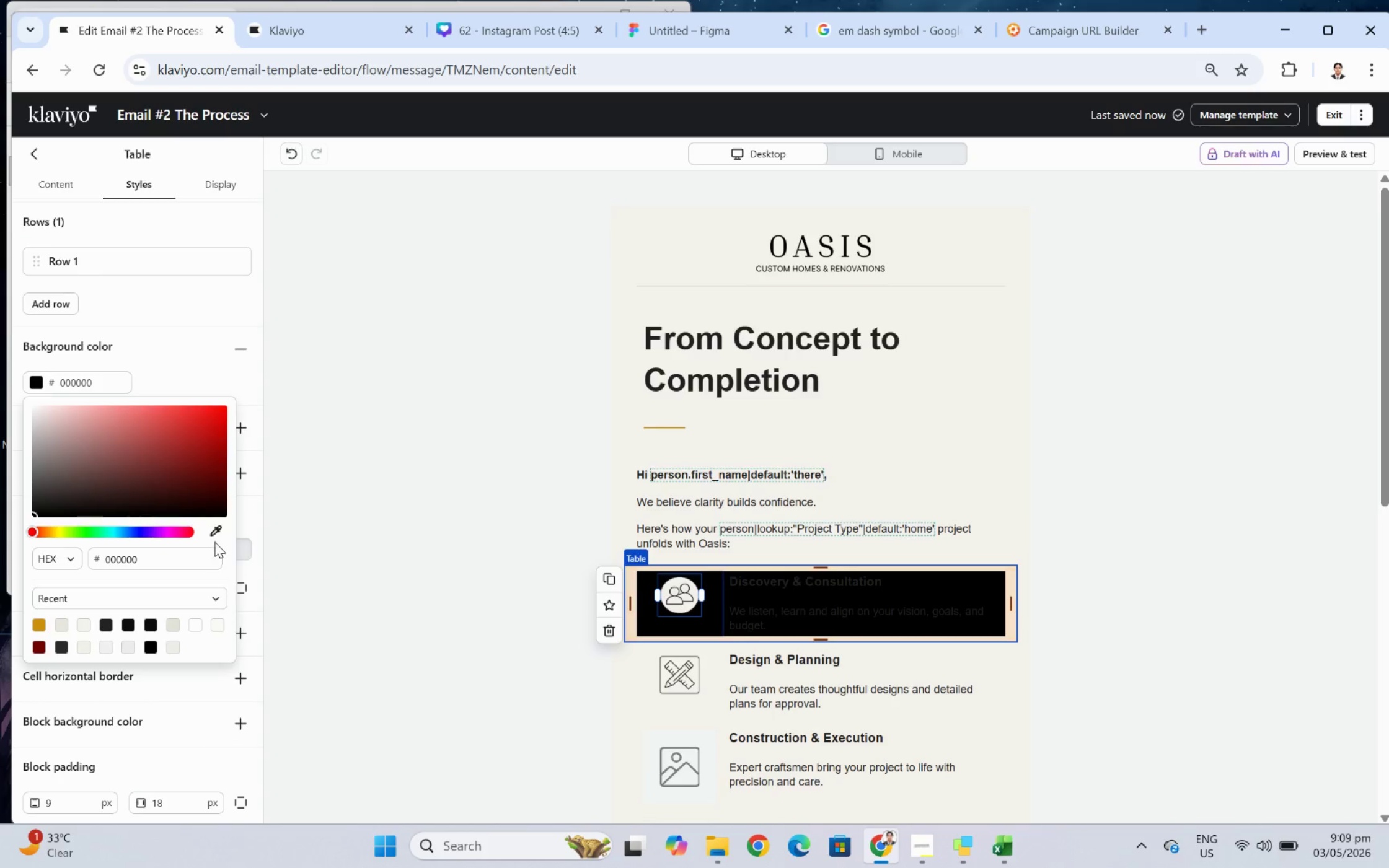 
left_click([214, 532])
 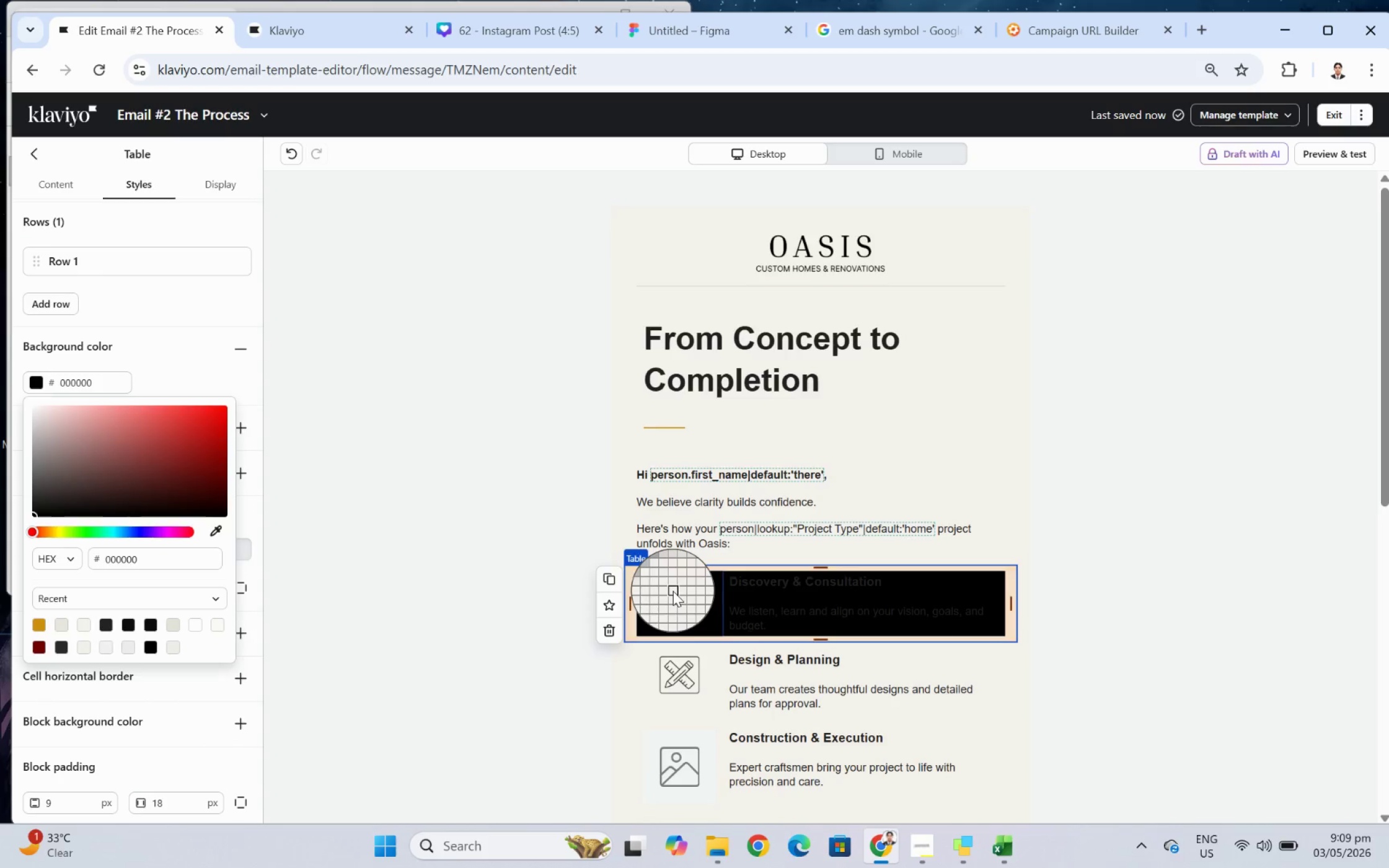 
left_click([672, 590])
 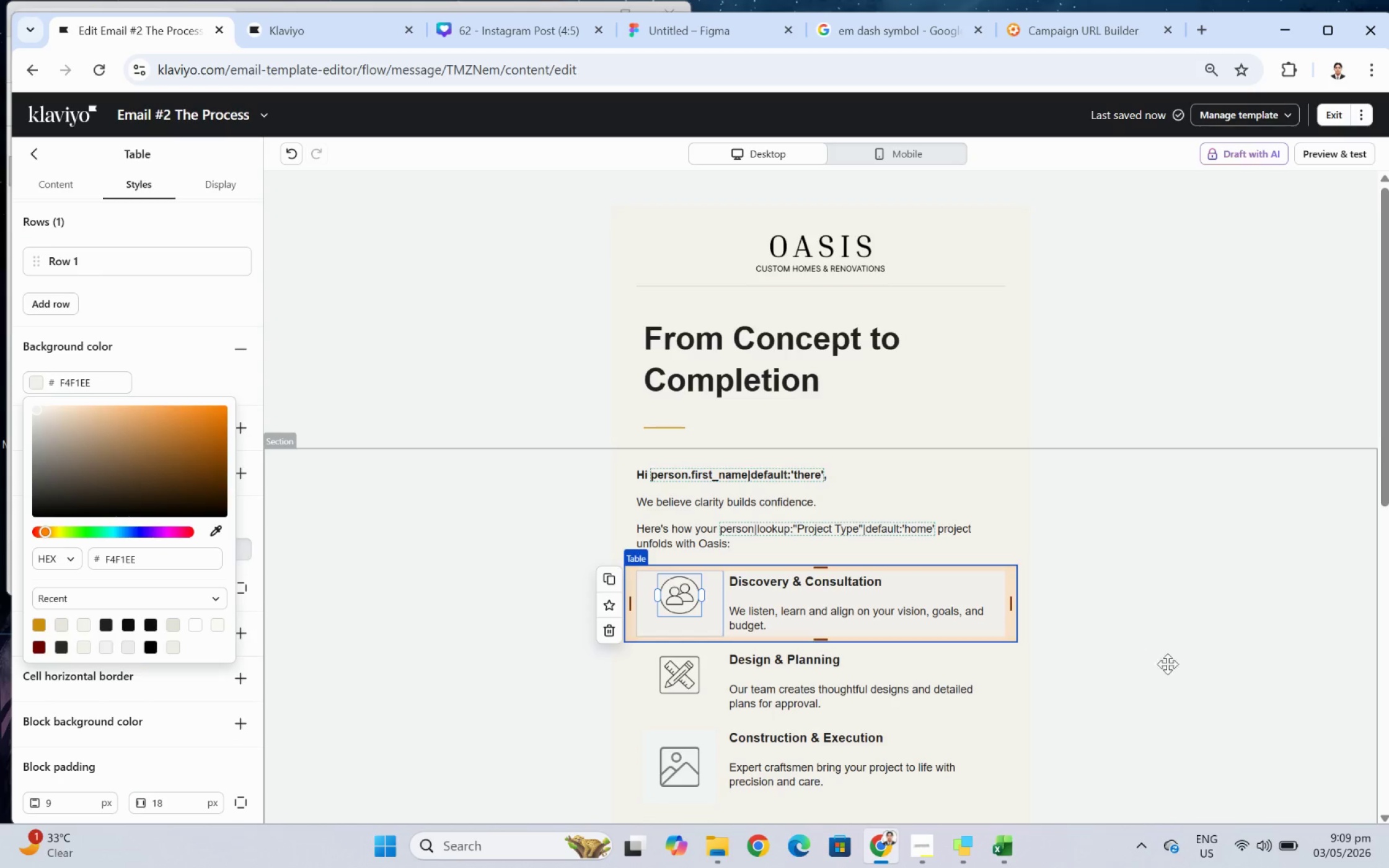 
left_click([1220, 679])
 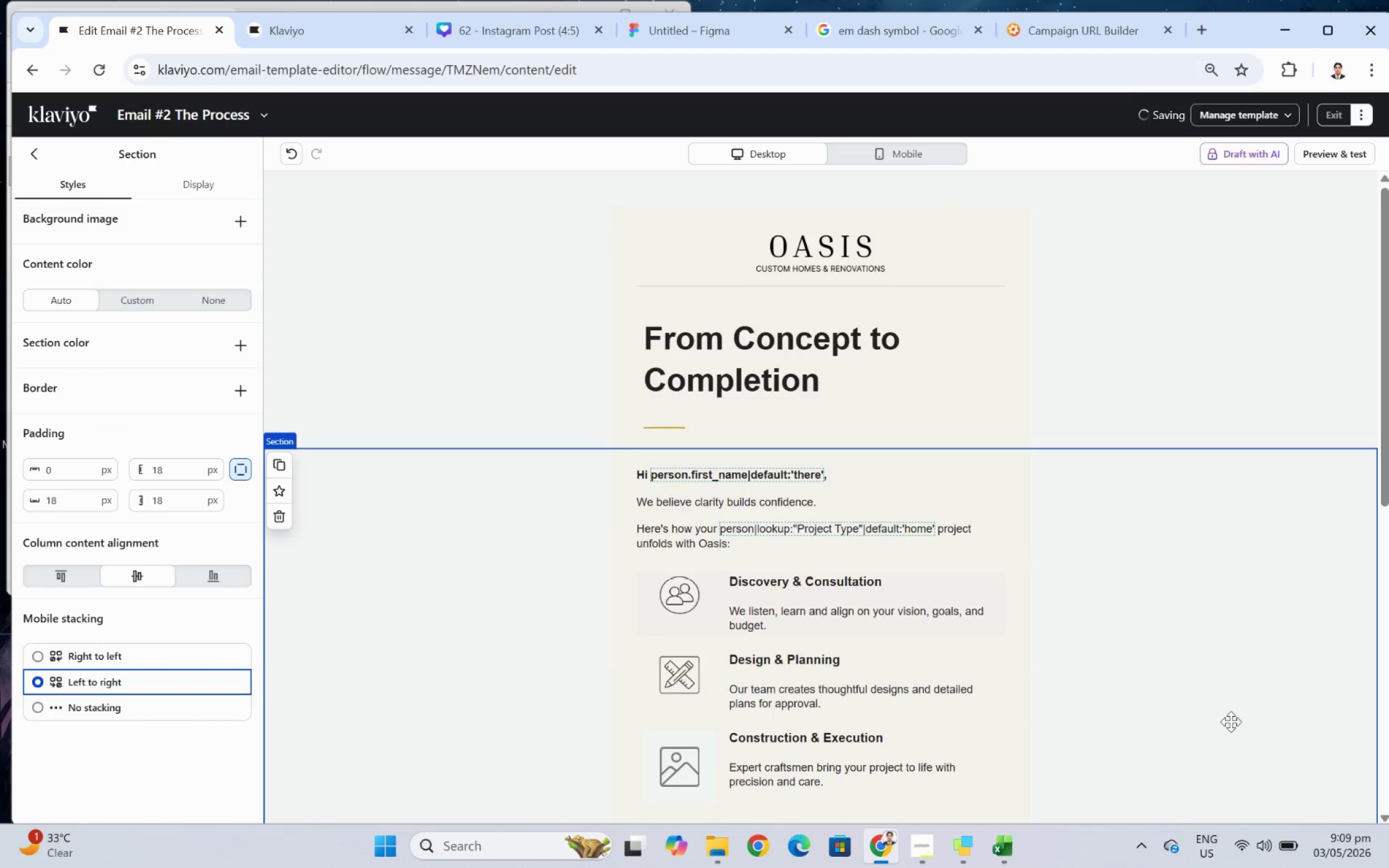 
scroll: coordinate [1230, 717], scroll_direction: down, amount: 2.0
 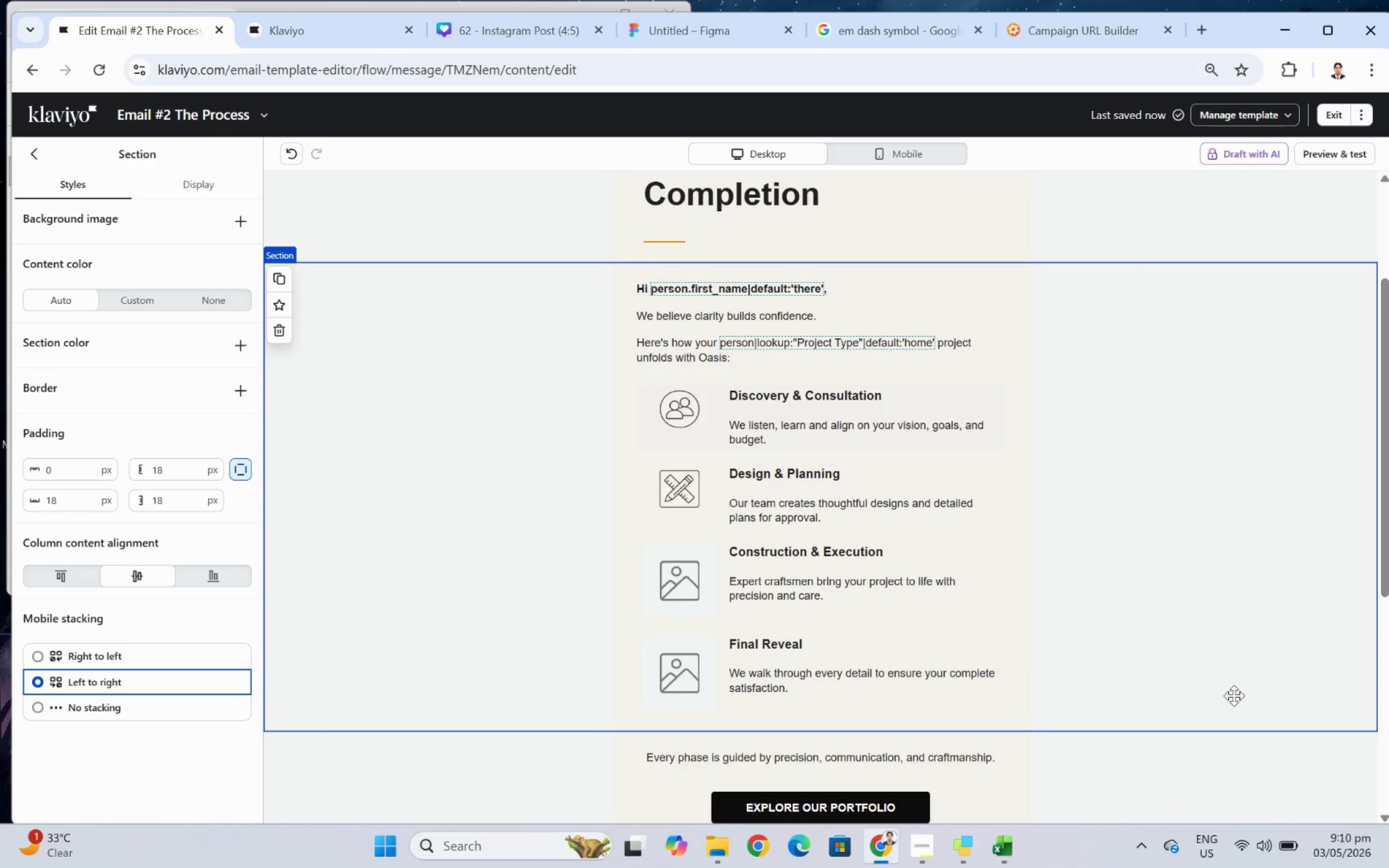 
wait(7.74)
 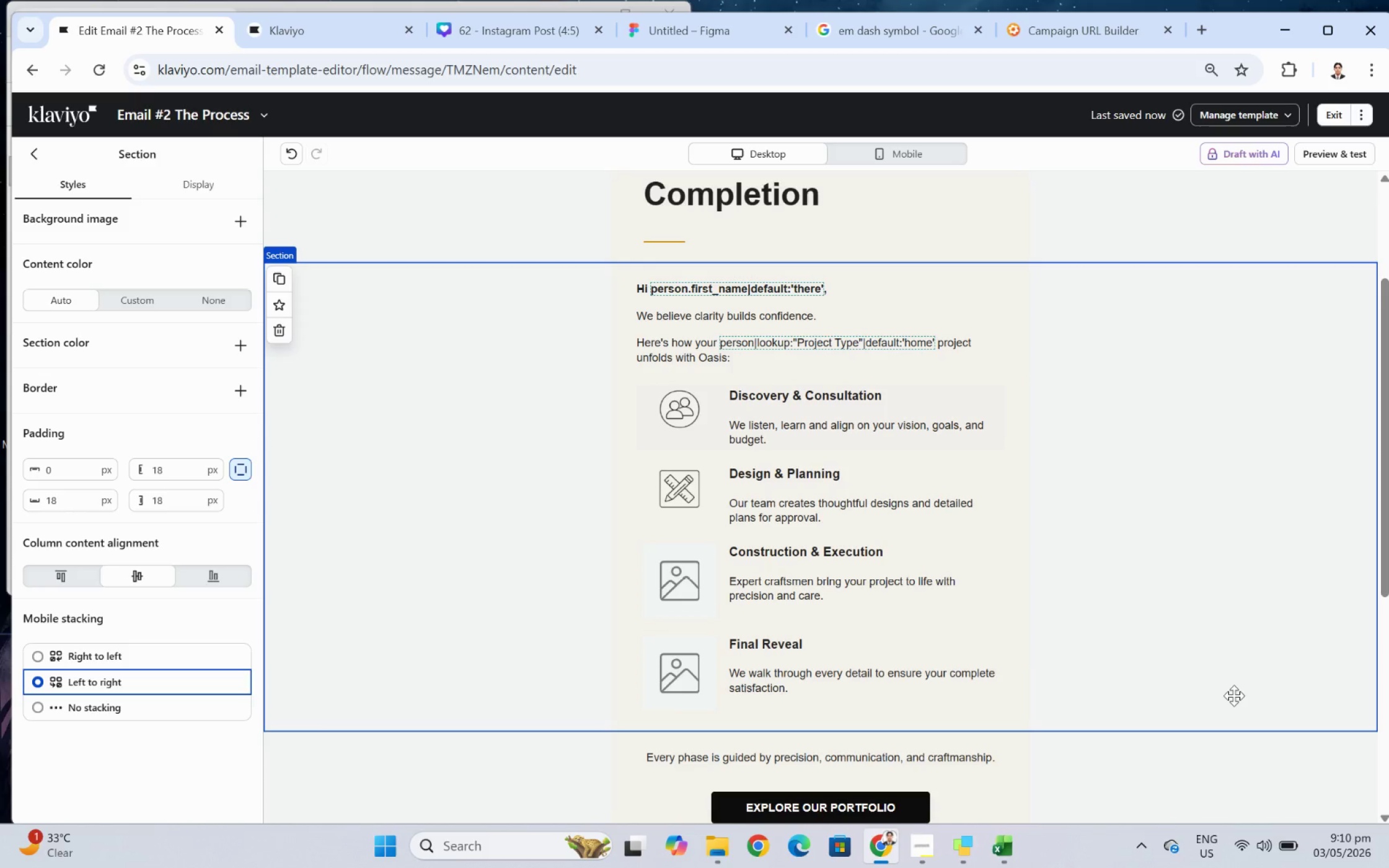 
left_click([697, 415])
 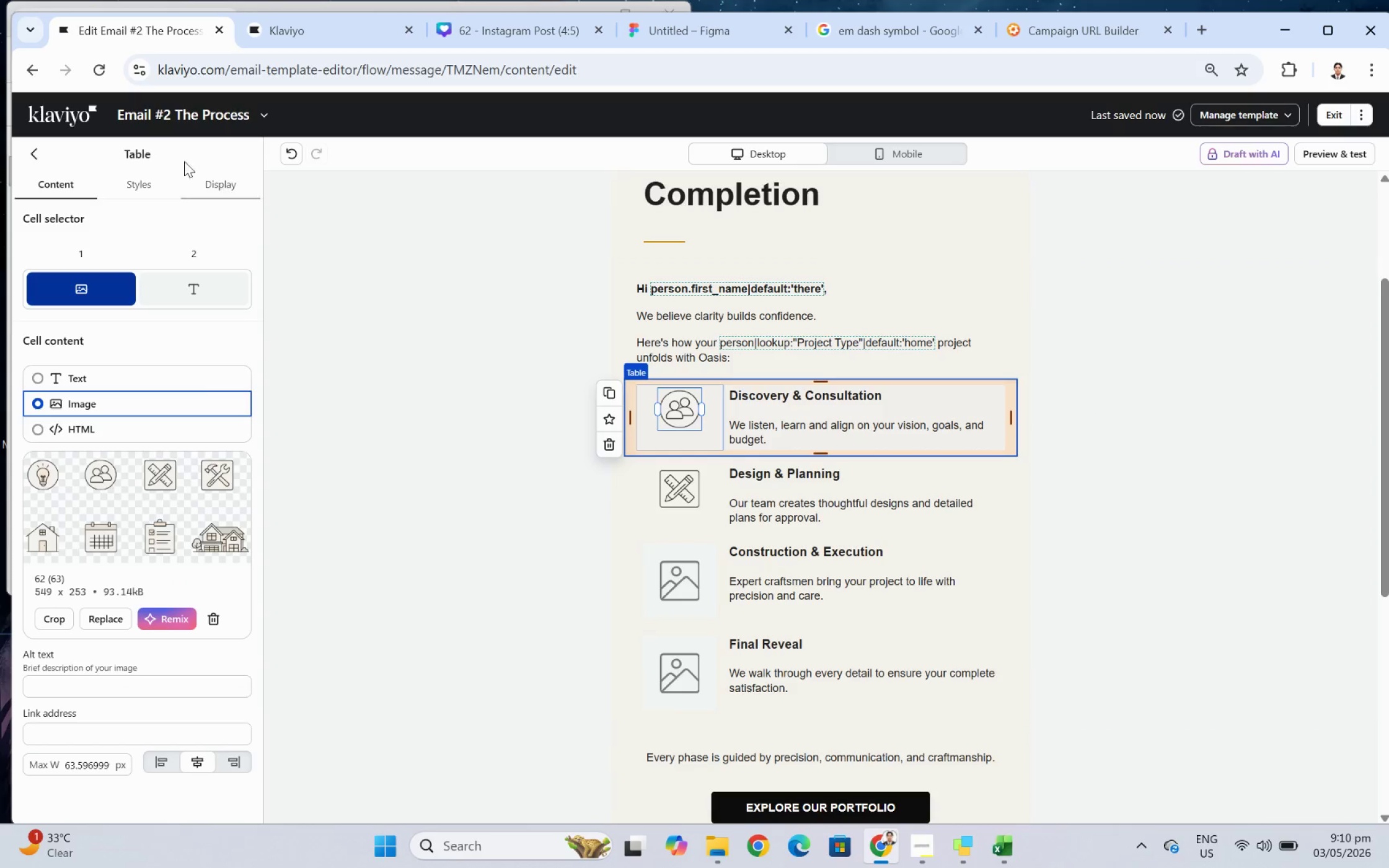 
left_click([29, 157])
 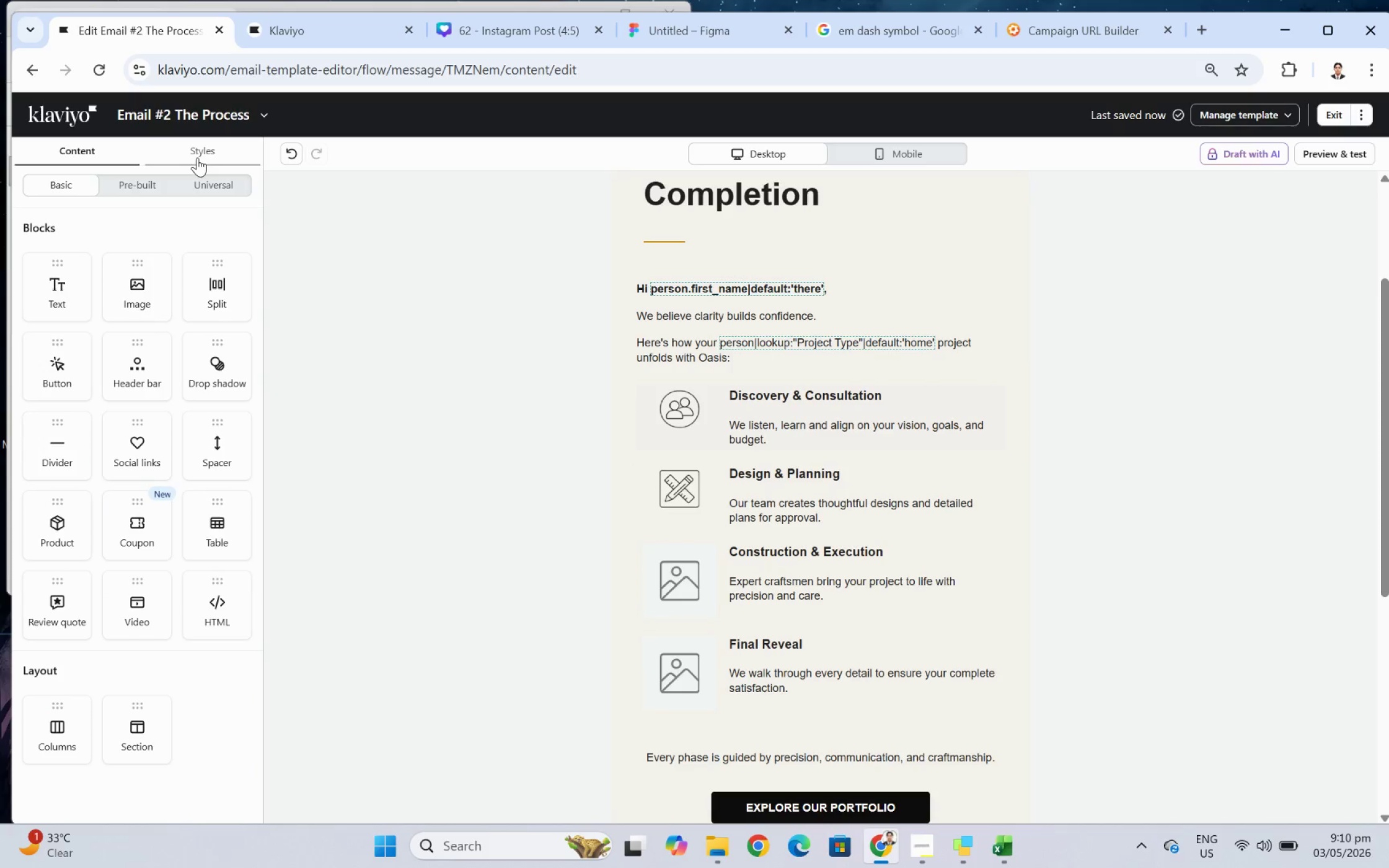 
left_click([203, 156])
 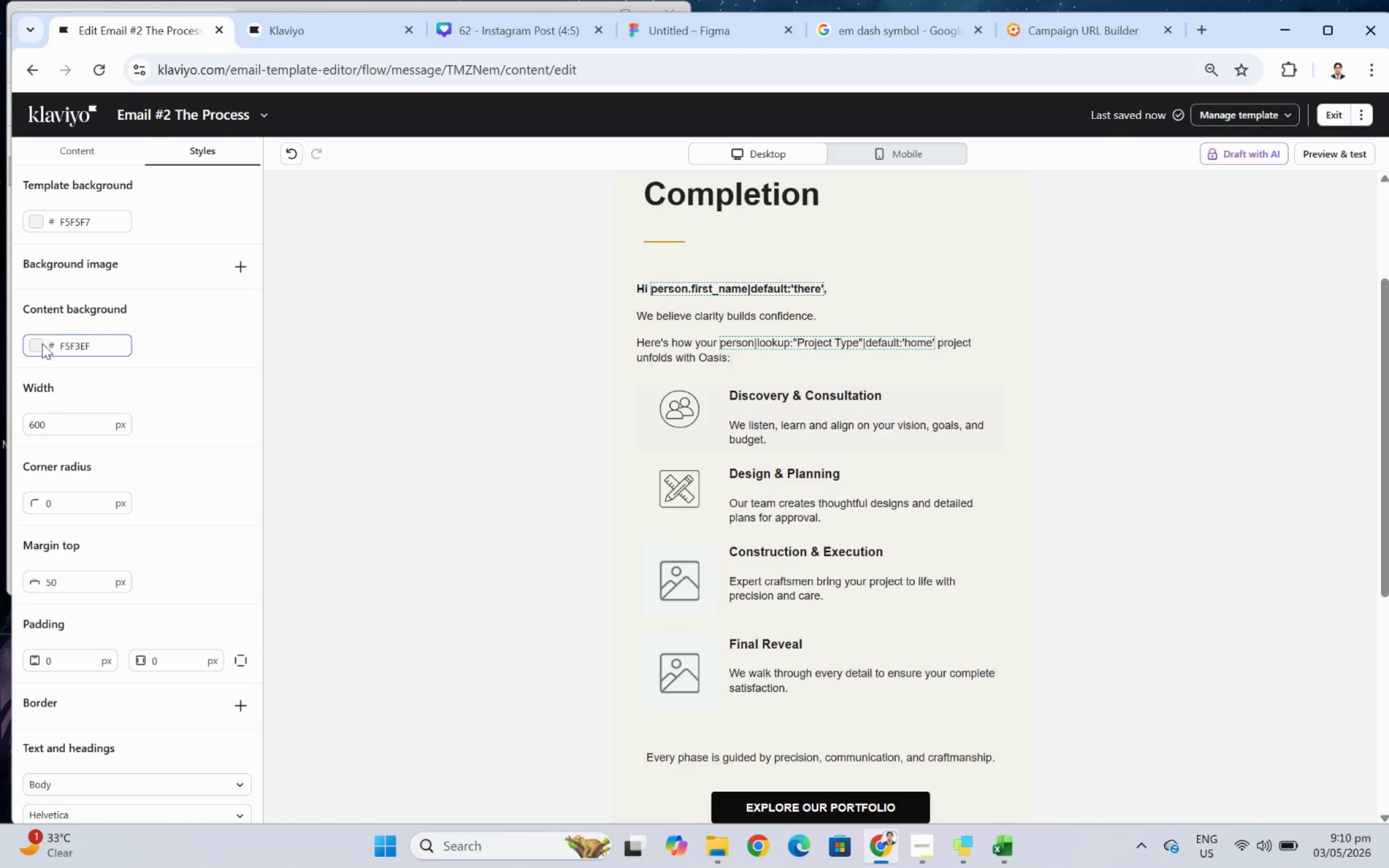 
left_click([34, 342])
 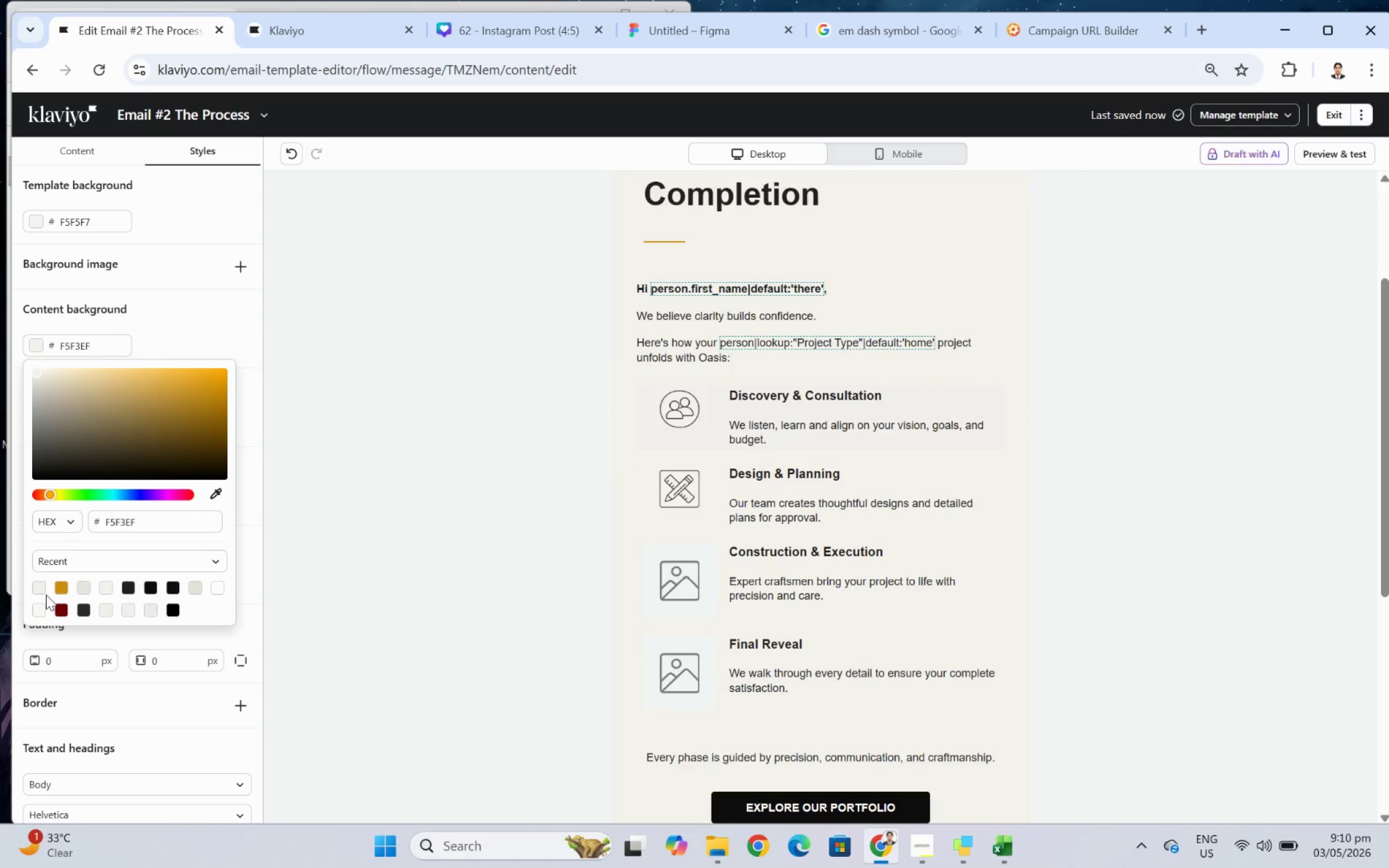 
left_click([42, 588])
 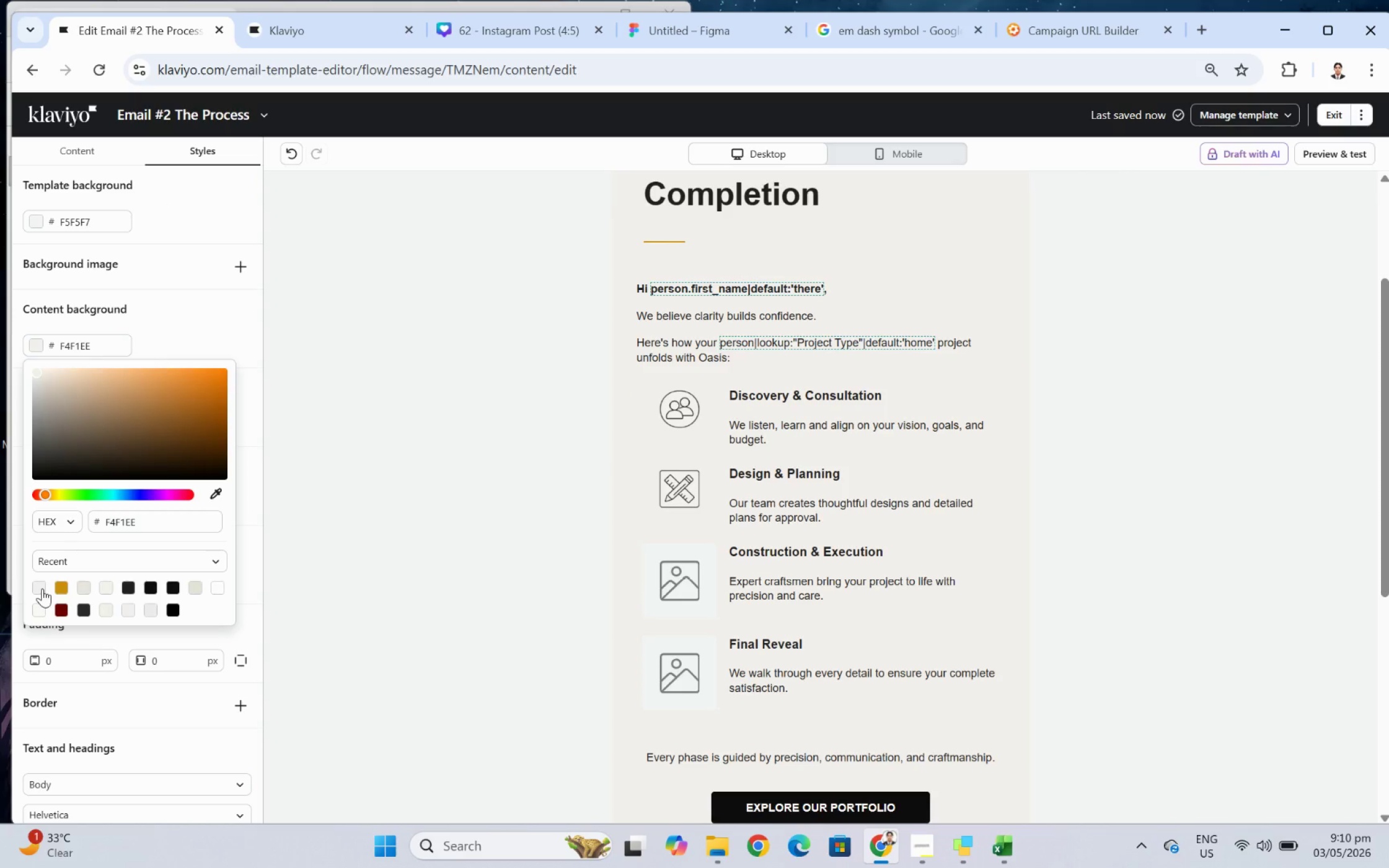 
left_click([1191, 584])
 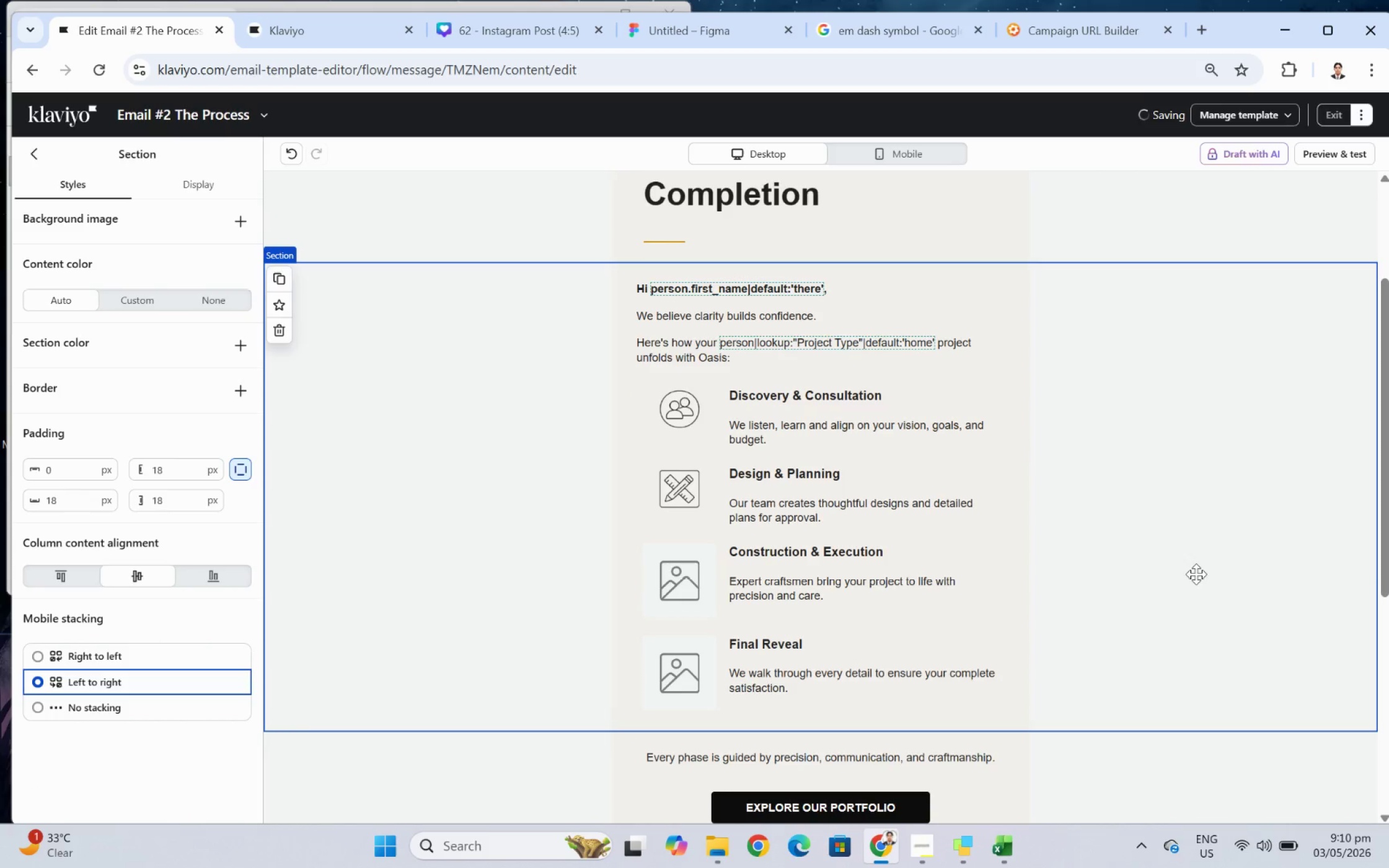 
scroll: coordinate [1196, 572], scroll_direction: up, amount: 4.0
 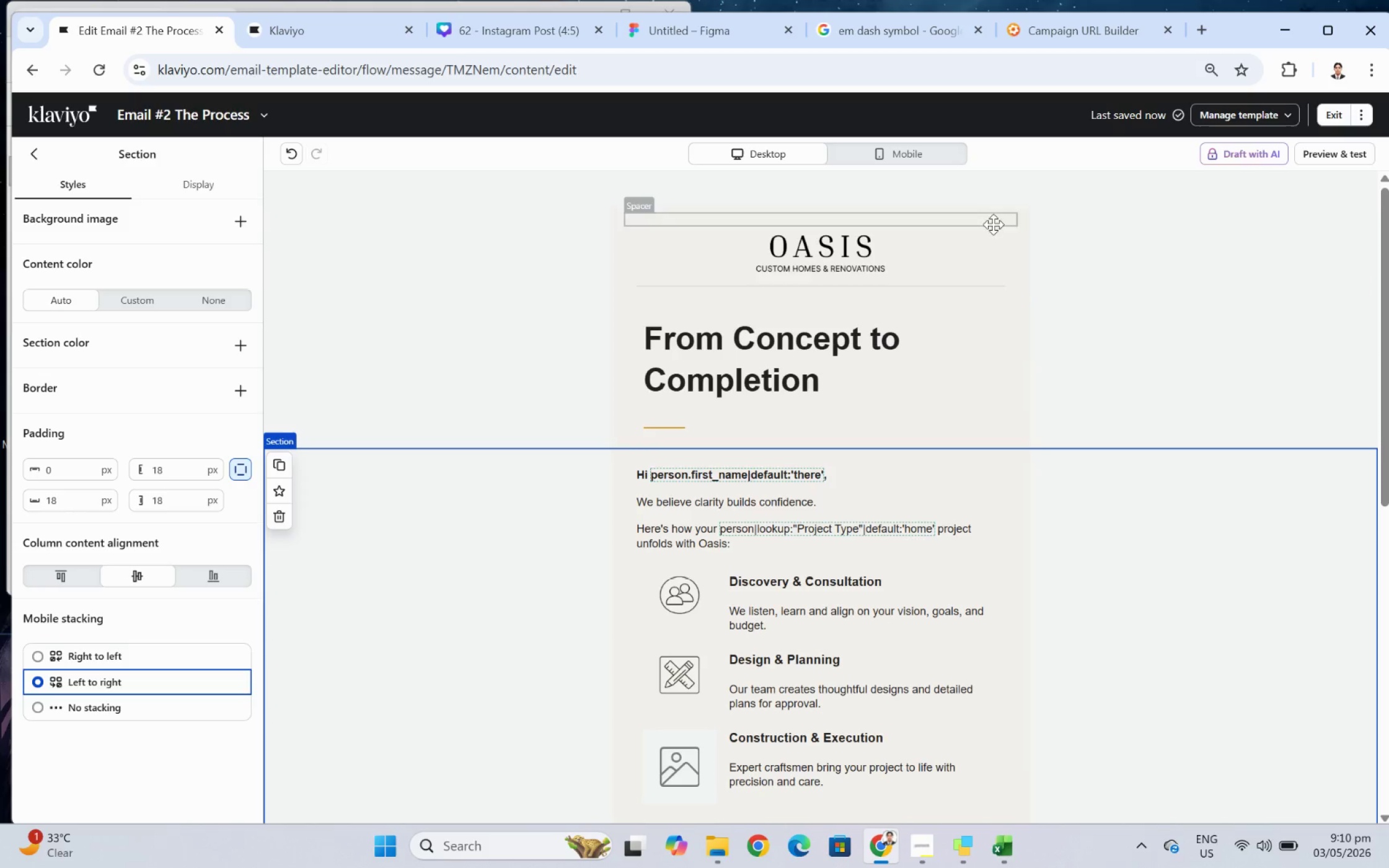 
scroll: coordinate [945, 247], scroll_direction: down, amount: 2.0
 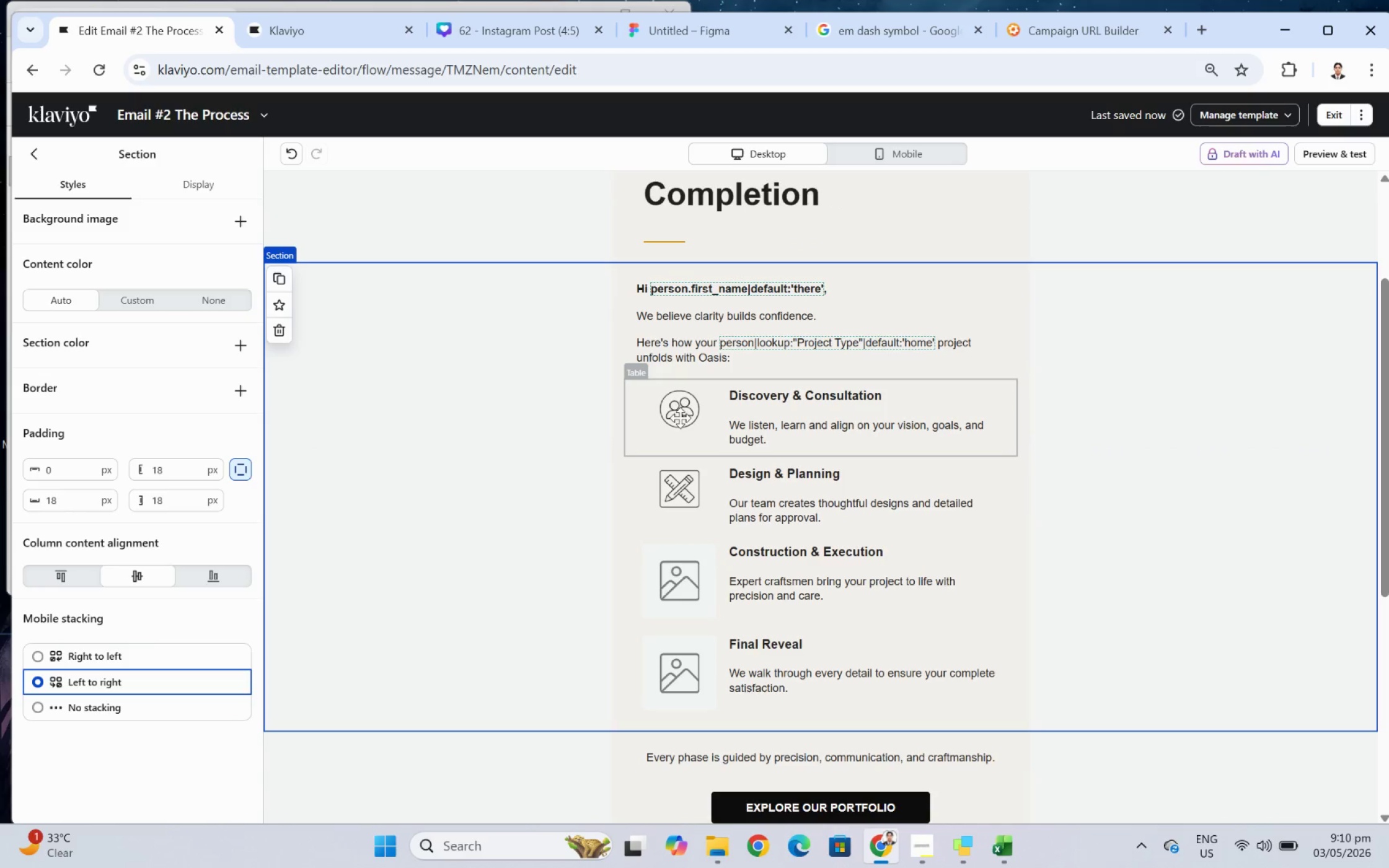 
mouse_move([679, 429])
 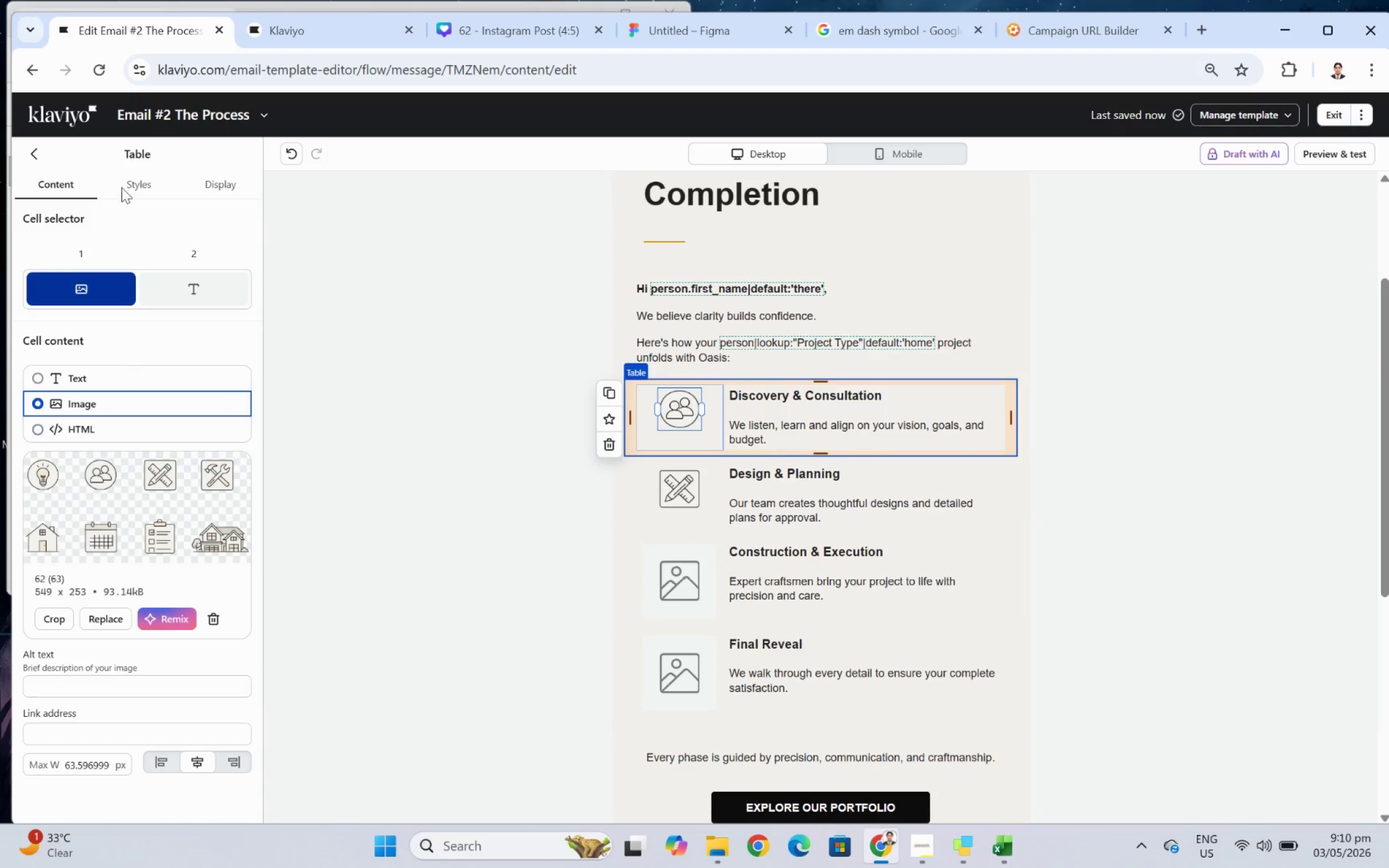 
left_click([136, 183])
 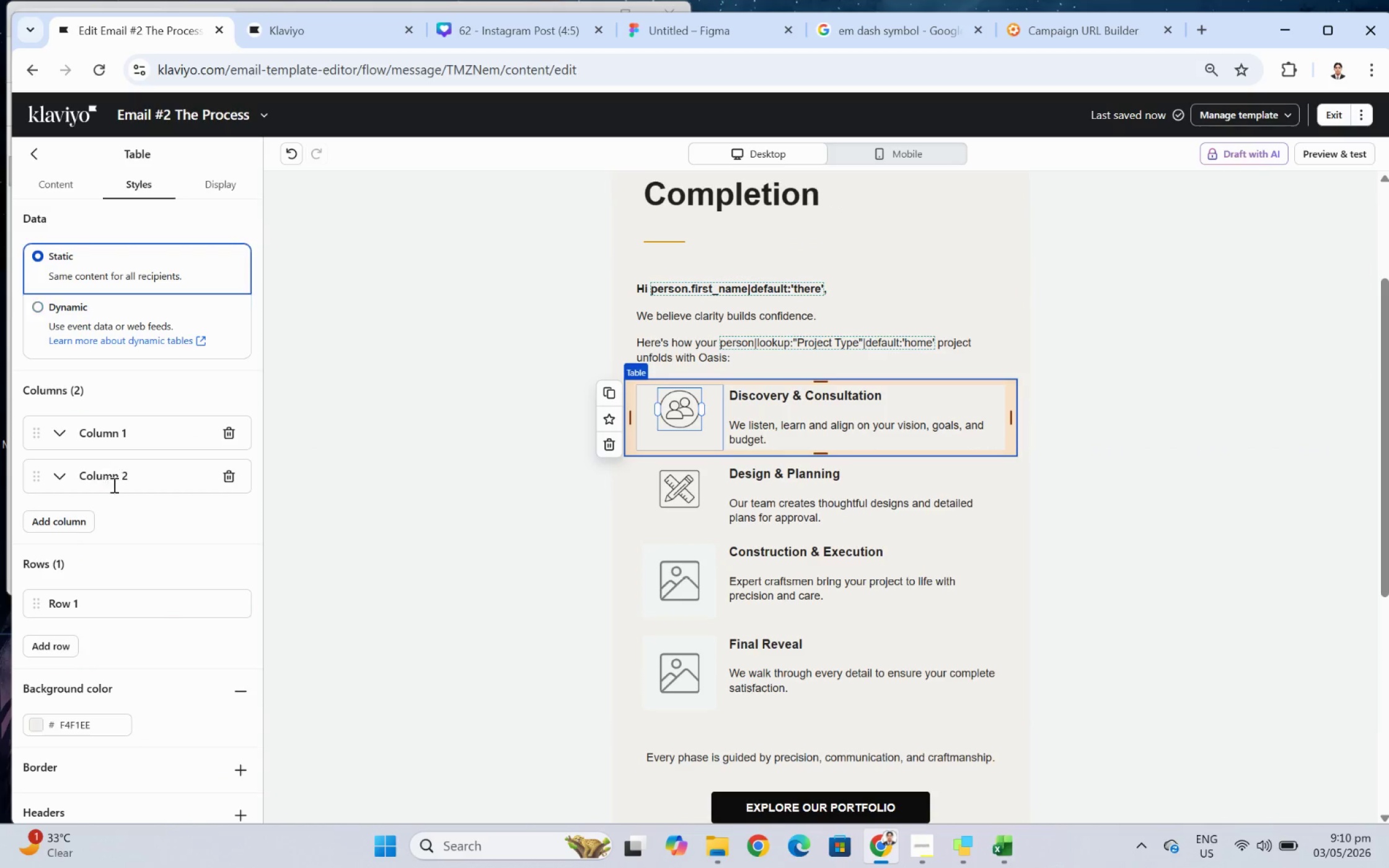 
scroll: coordinate [115, 490], scroll_direction: down, amount: 5.0
 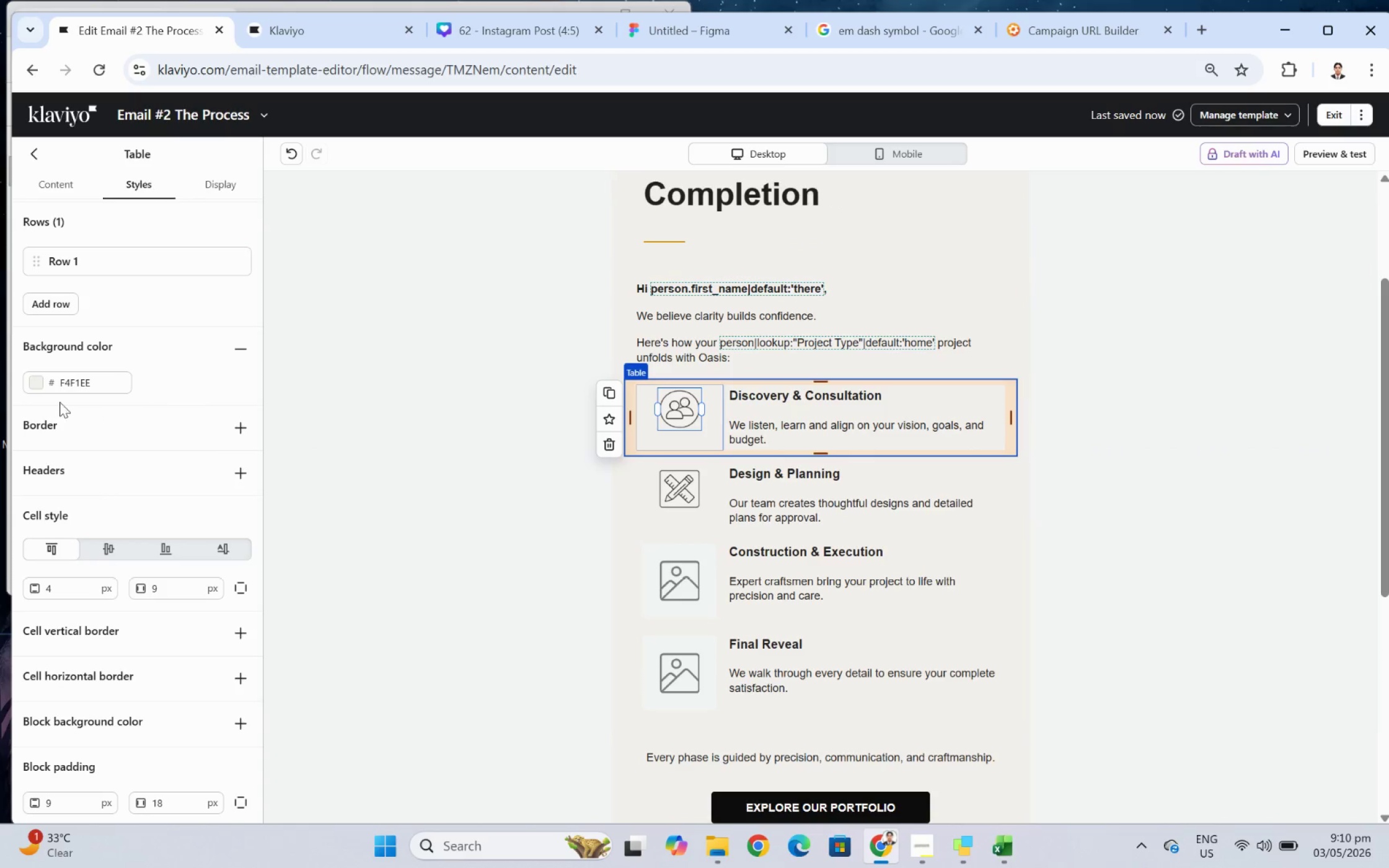 
left_click([33, 382])
 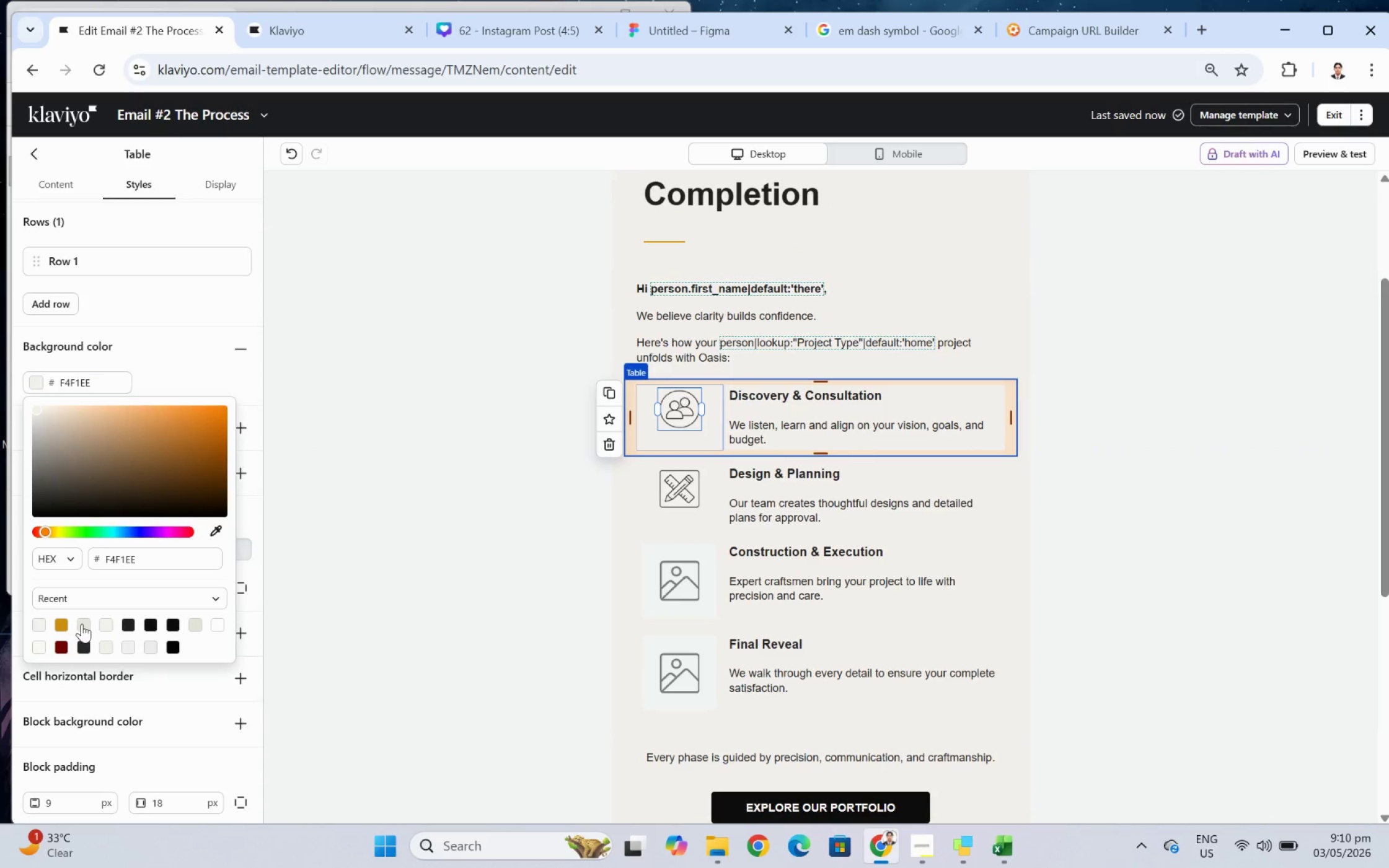 
left_click([82, 623])
 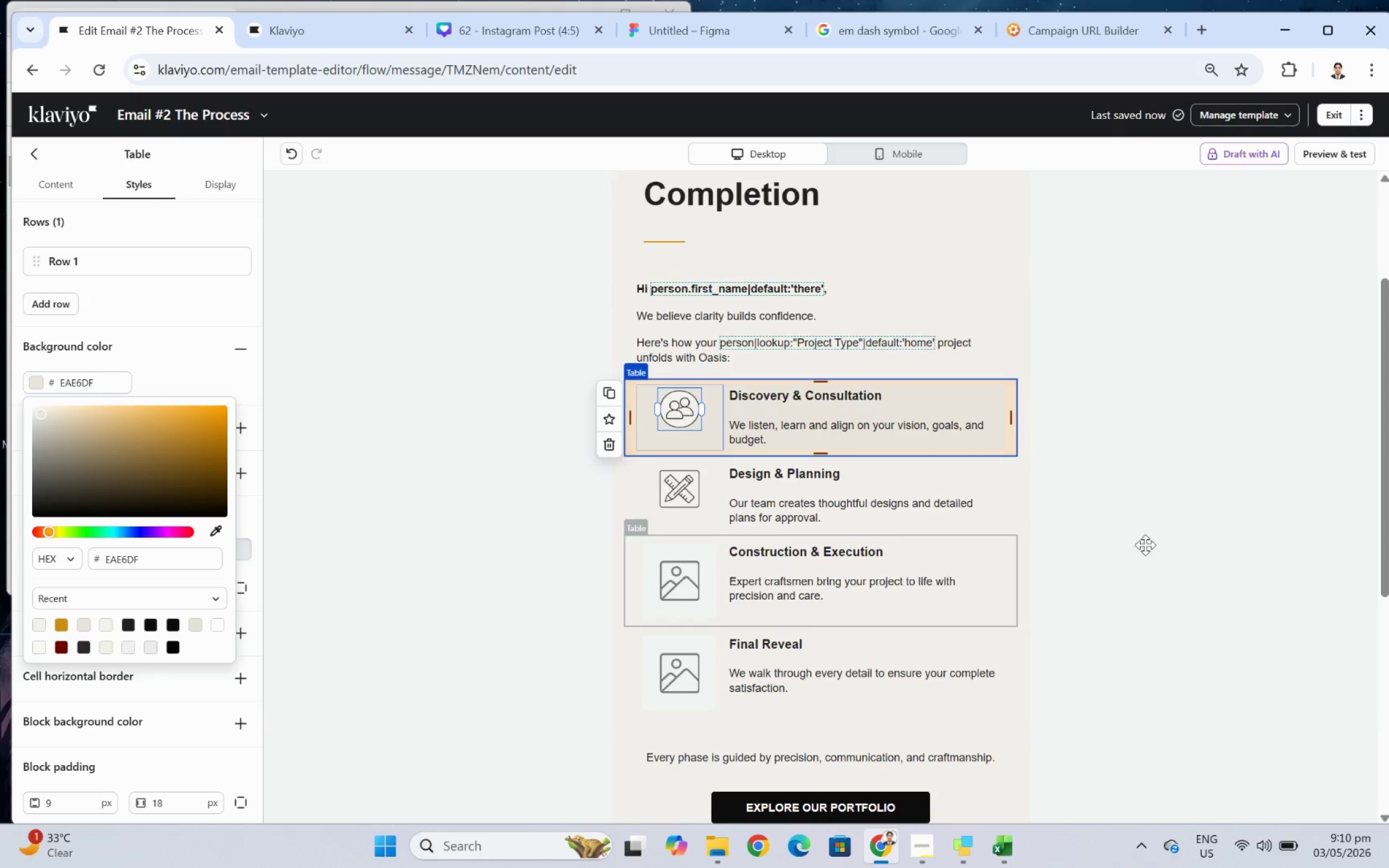 
left_click([1302, 559])
 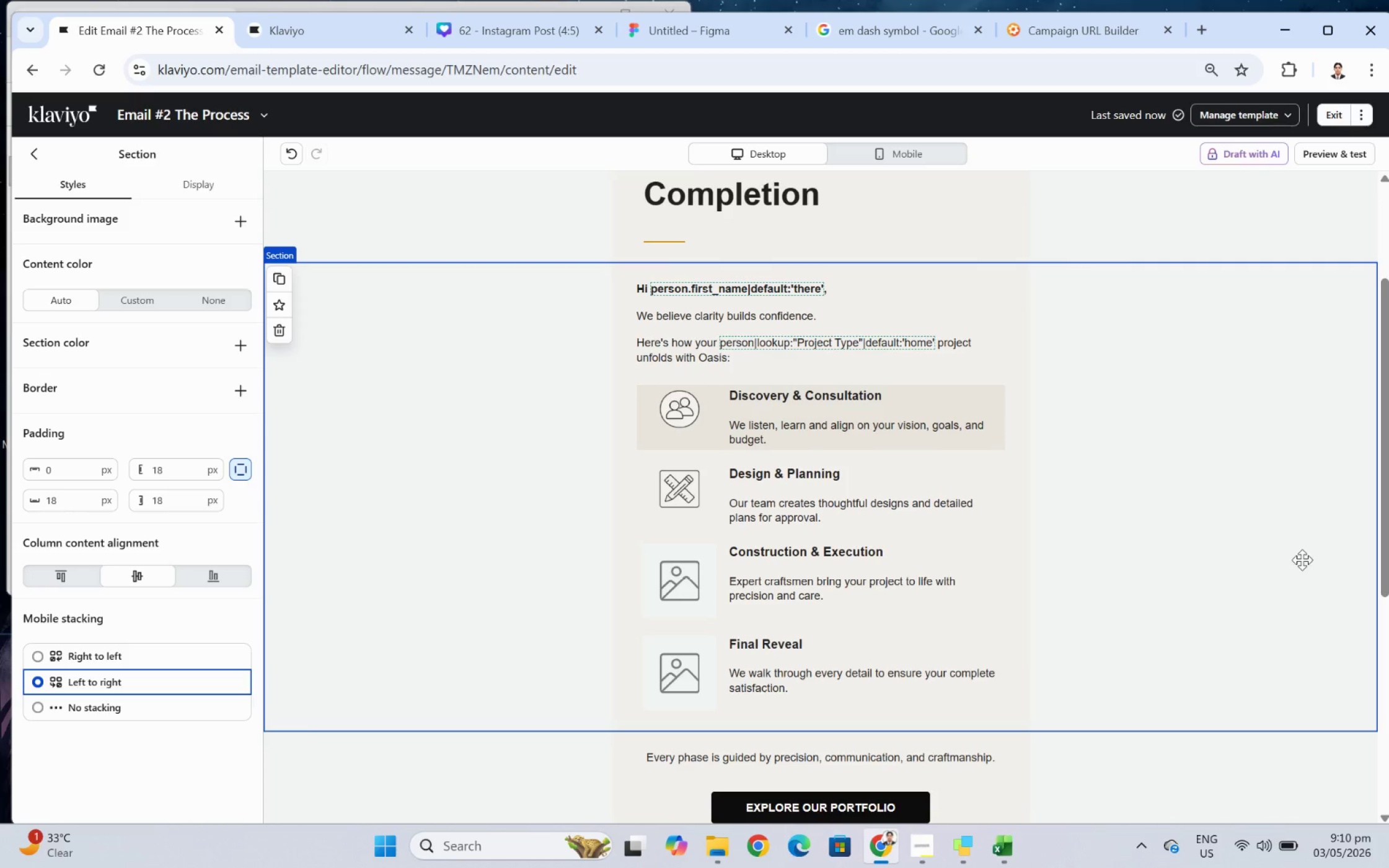 
scroll: coordinate [1318, 559], scroll_direction: up, amount: 2.0
 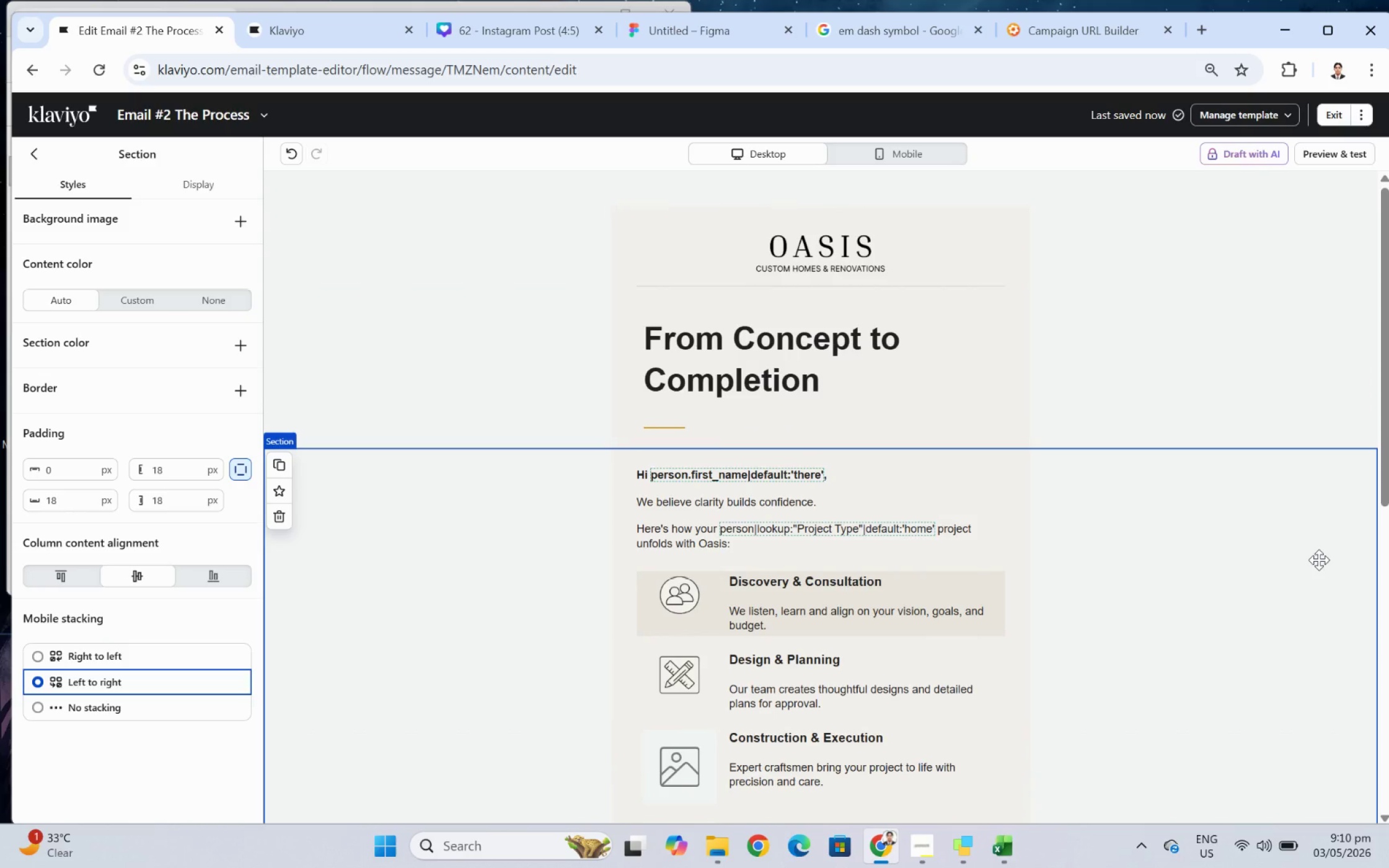 
scroll: coordinate [1318, 561], scroll_direction: down, amount: 6.0
 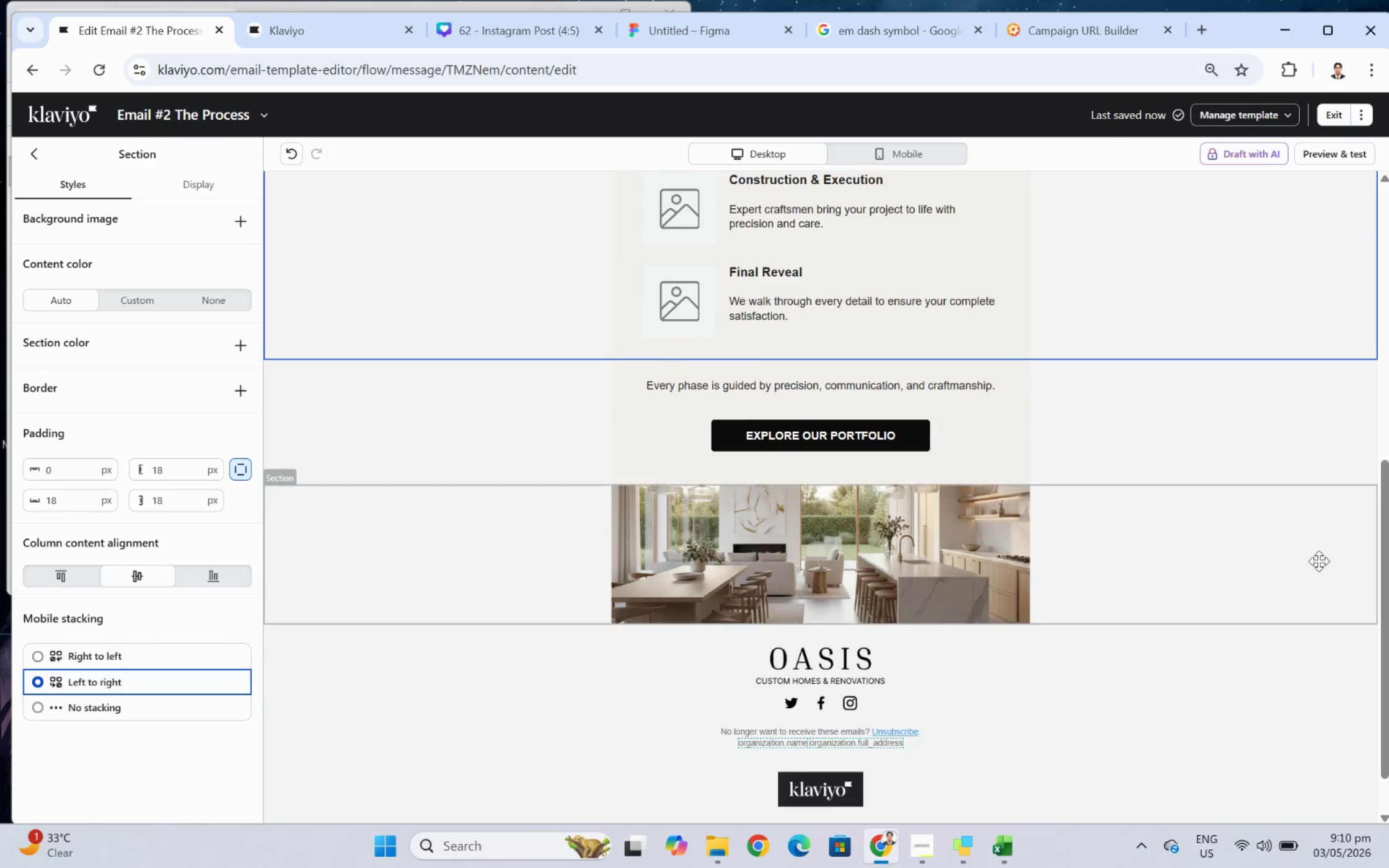 
scroll: coordinate [1318, 561], scroll_direction: up, amount: 4.0
 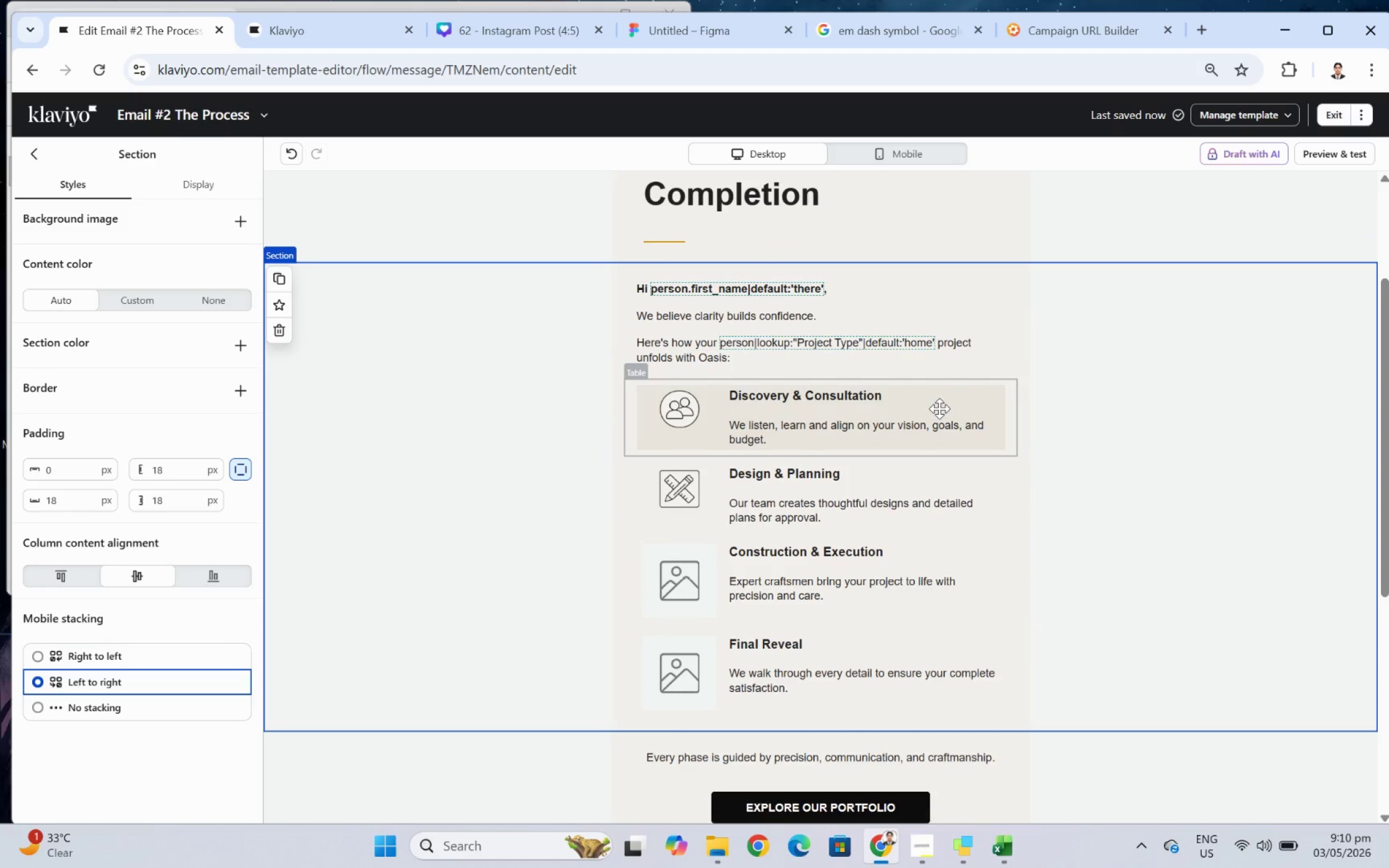 
left_click([939, 408])
 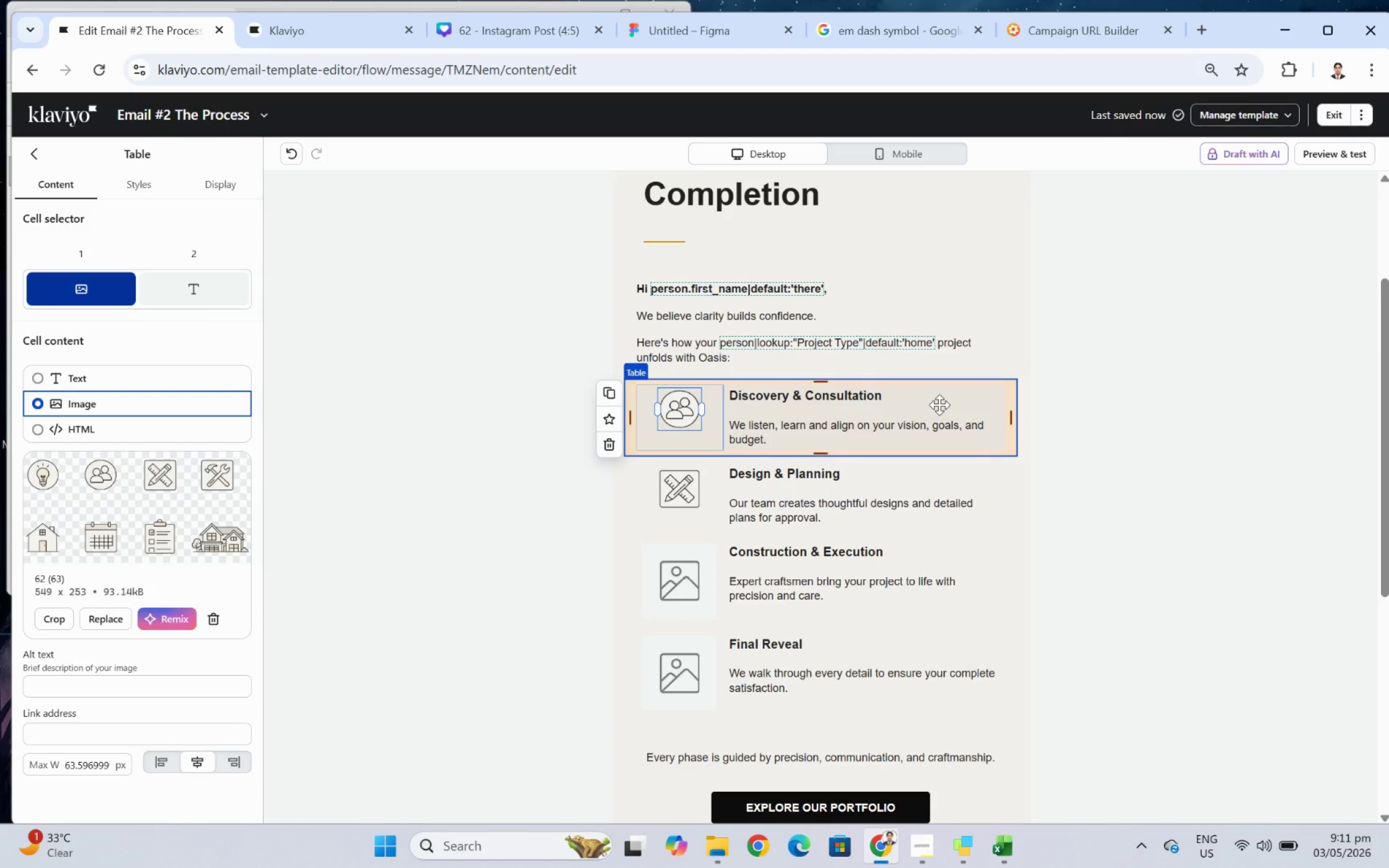 
wait(31.83)
 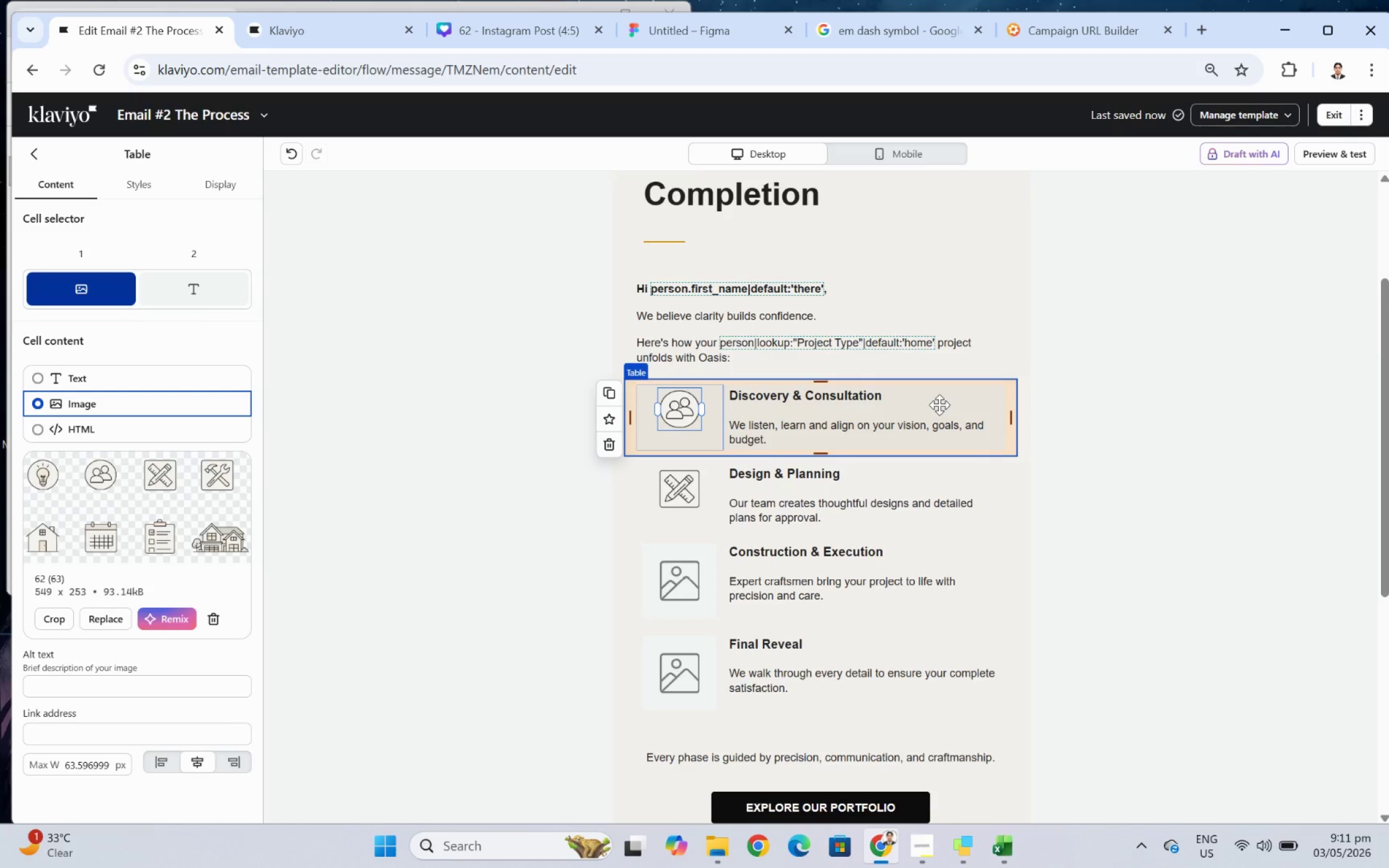 
left_click([1142, 427])
 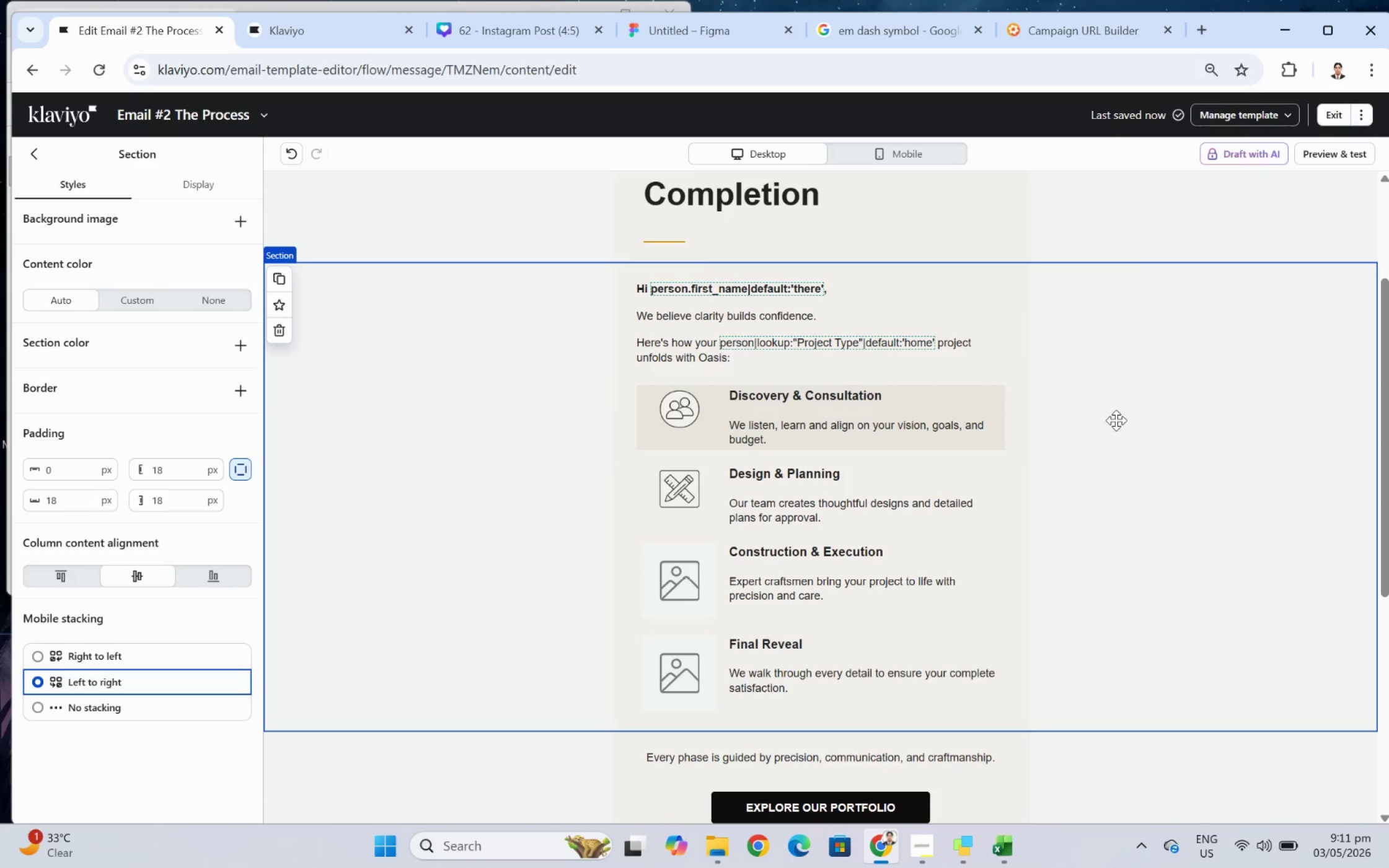 
wait(6.19)
 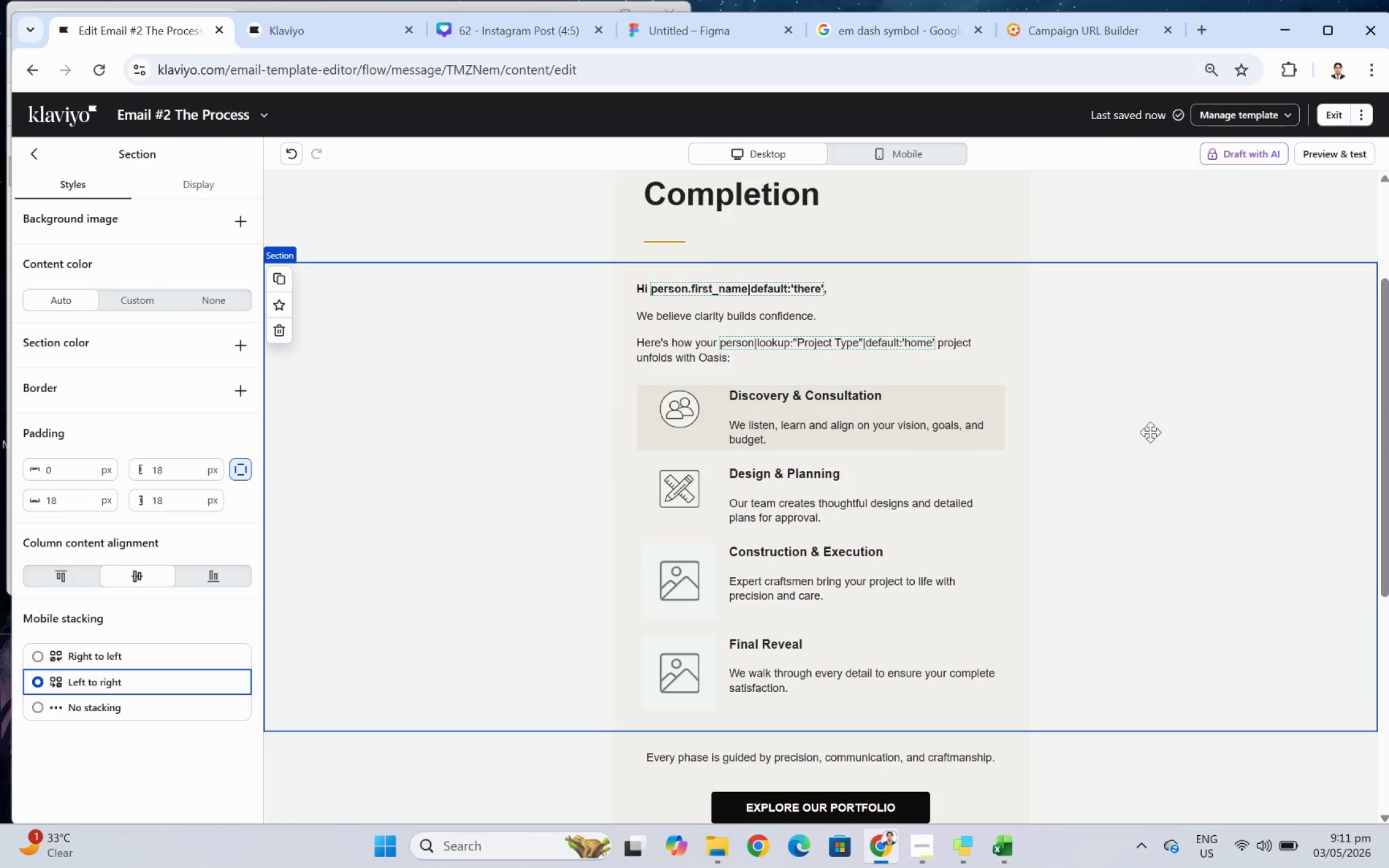 
left_click([299, 157])
 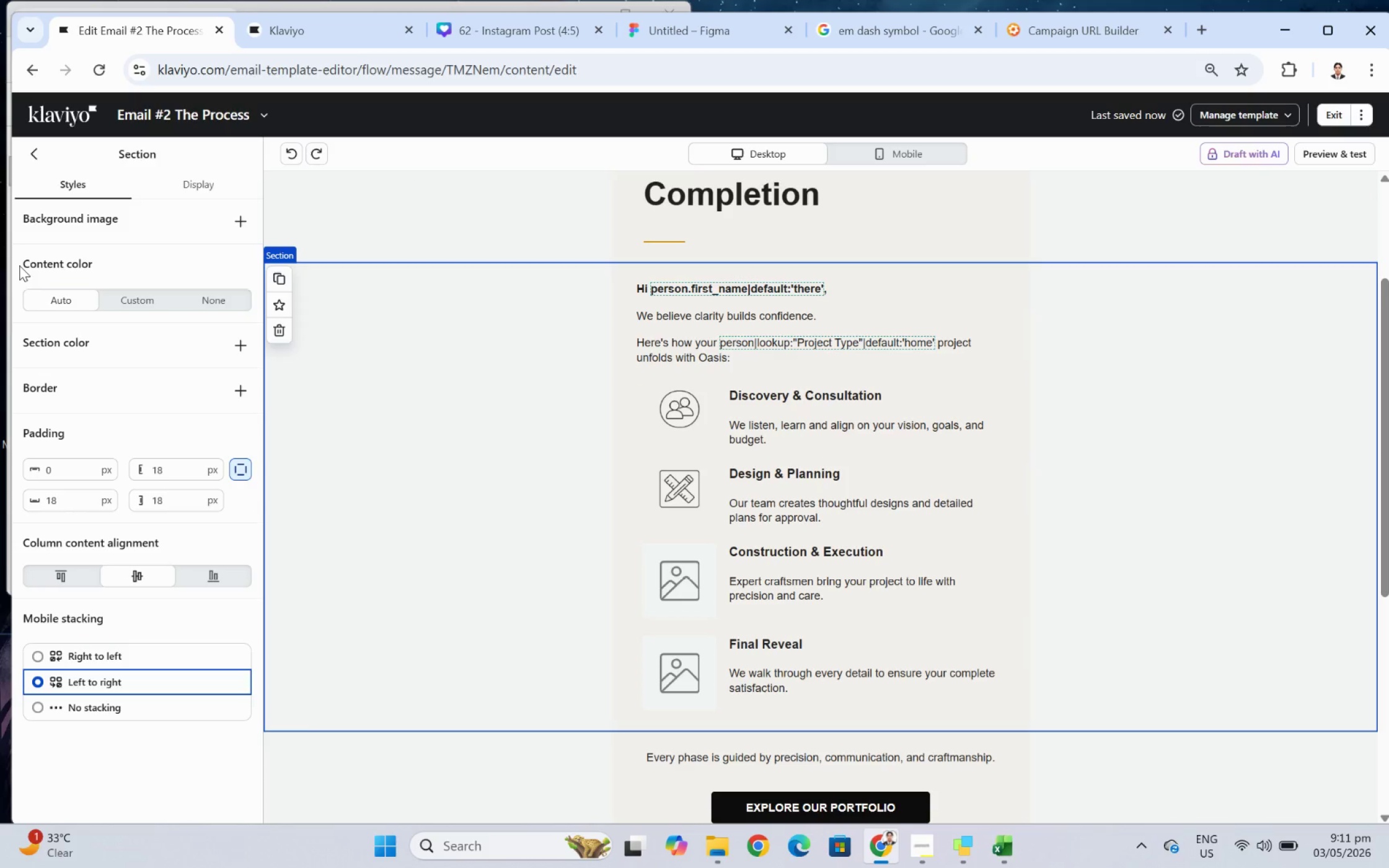 
left_click([801, 400])
 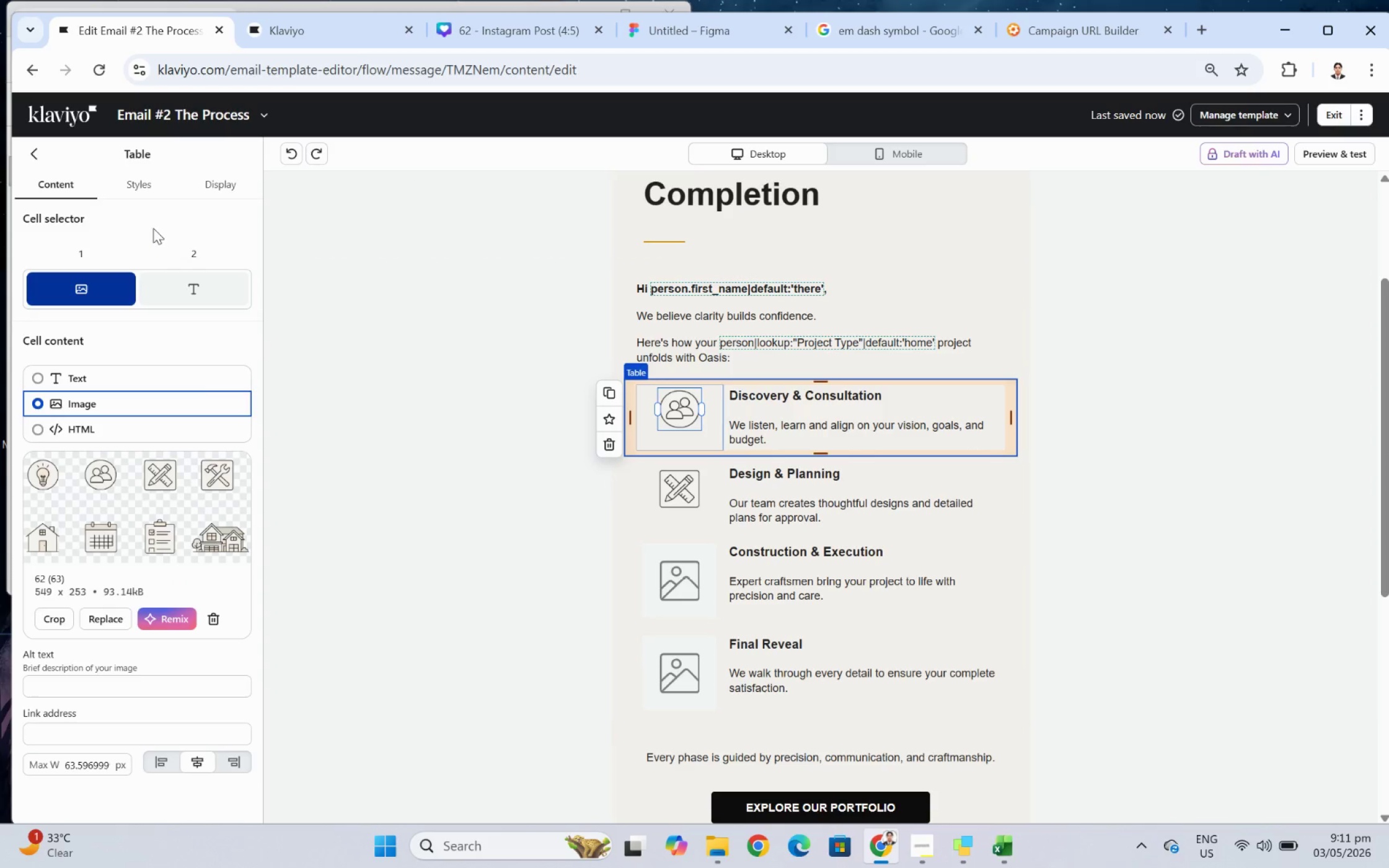 
left_click([808, 479])
 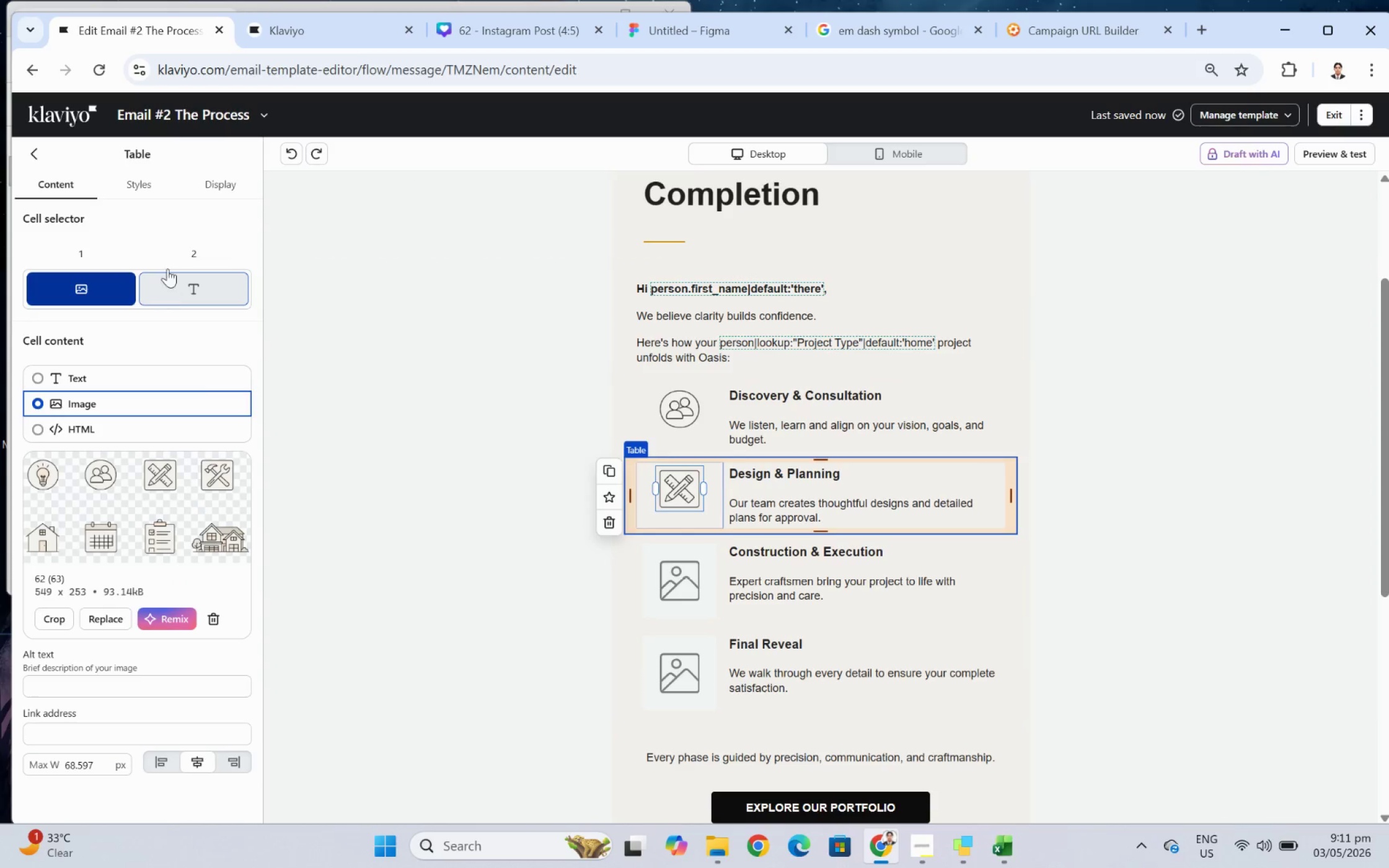 
left_click([161, 182])
 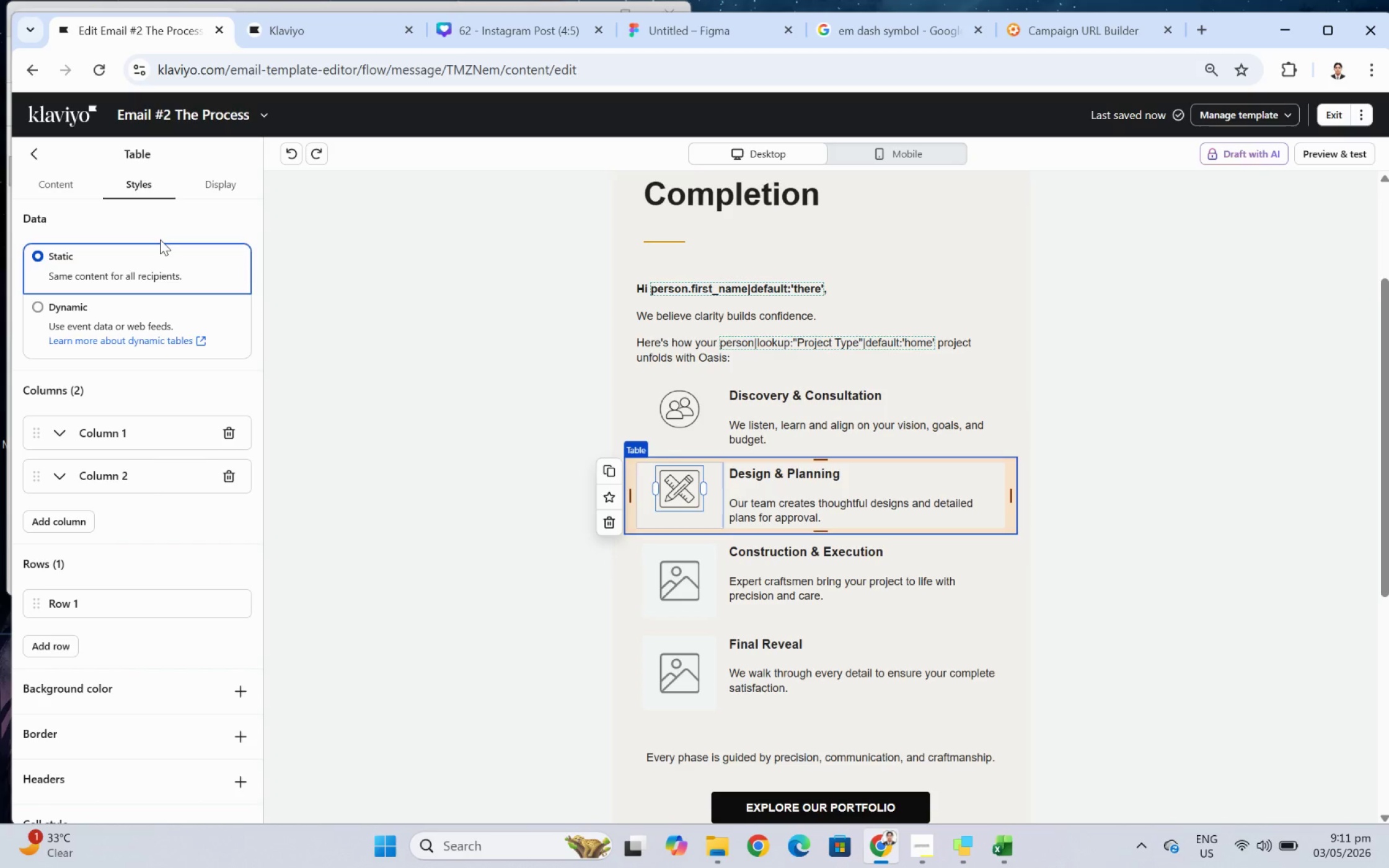 
scroll: coordinate [108, 508], scroll_direction: down, amount: 7.0
 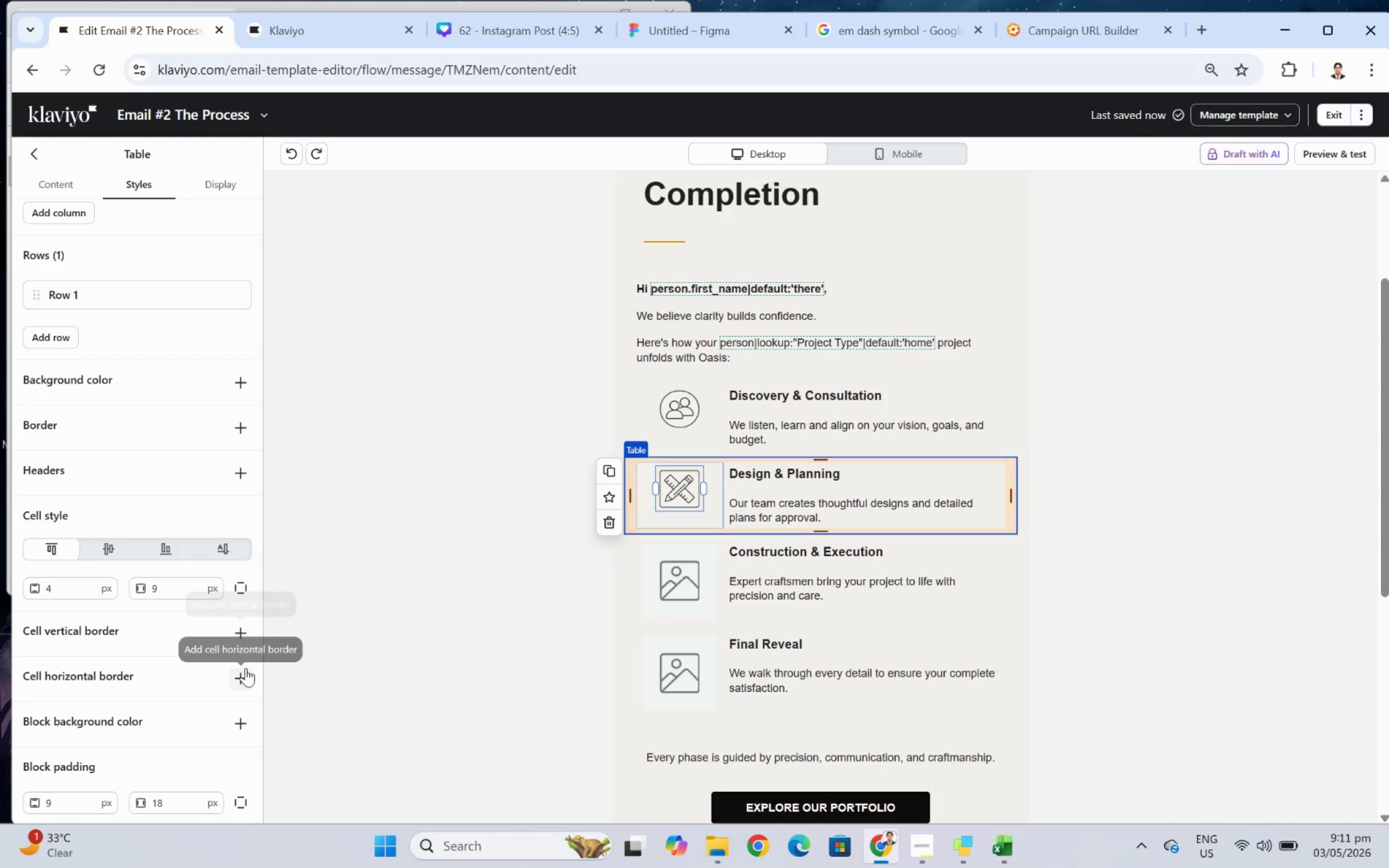 
left_click([245, 667])
 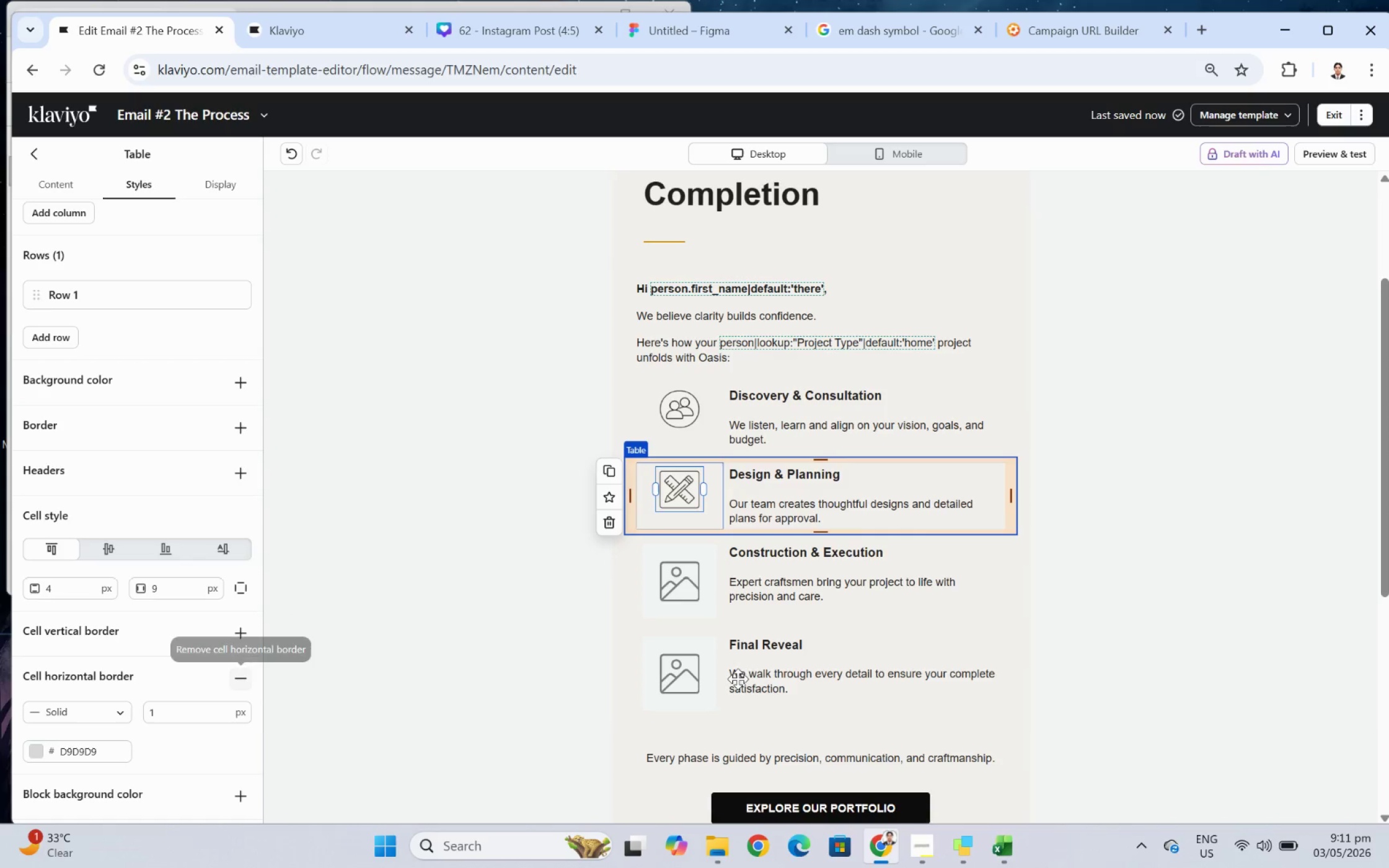 
left_click([1127, 678])
 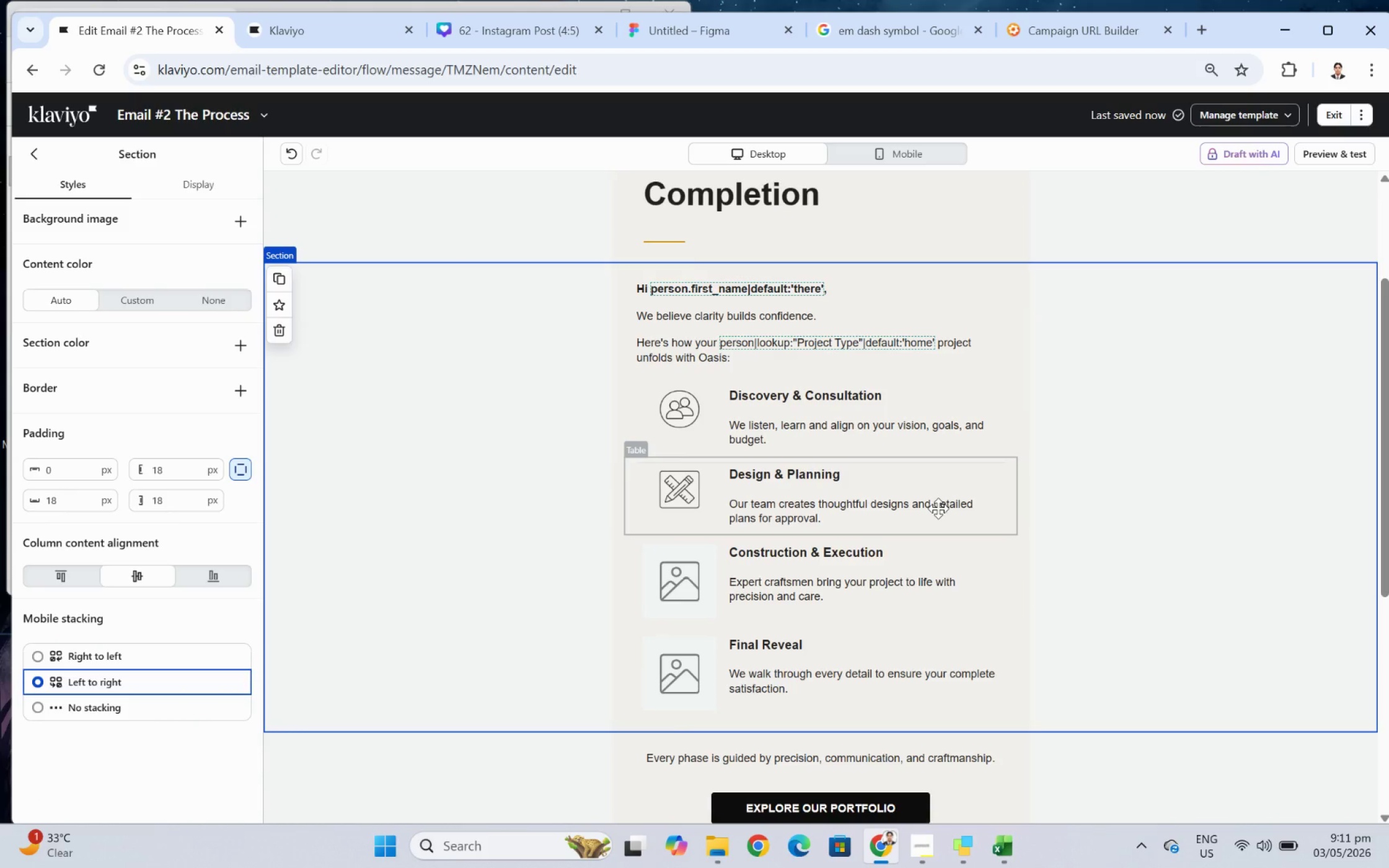 
wait(5.48)
 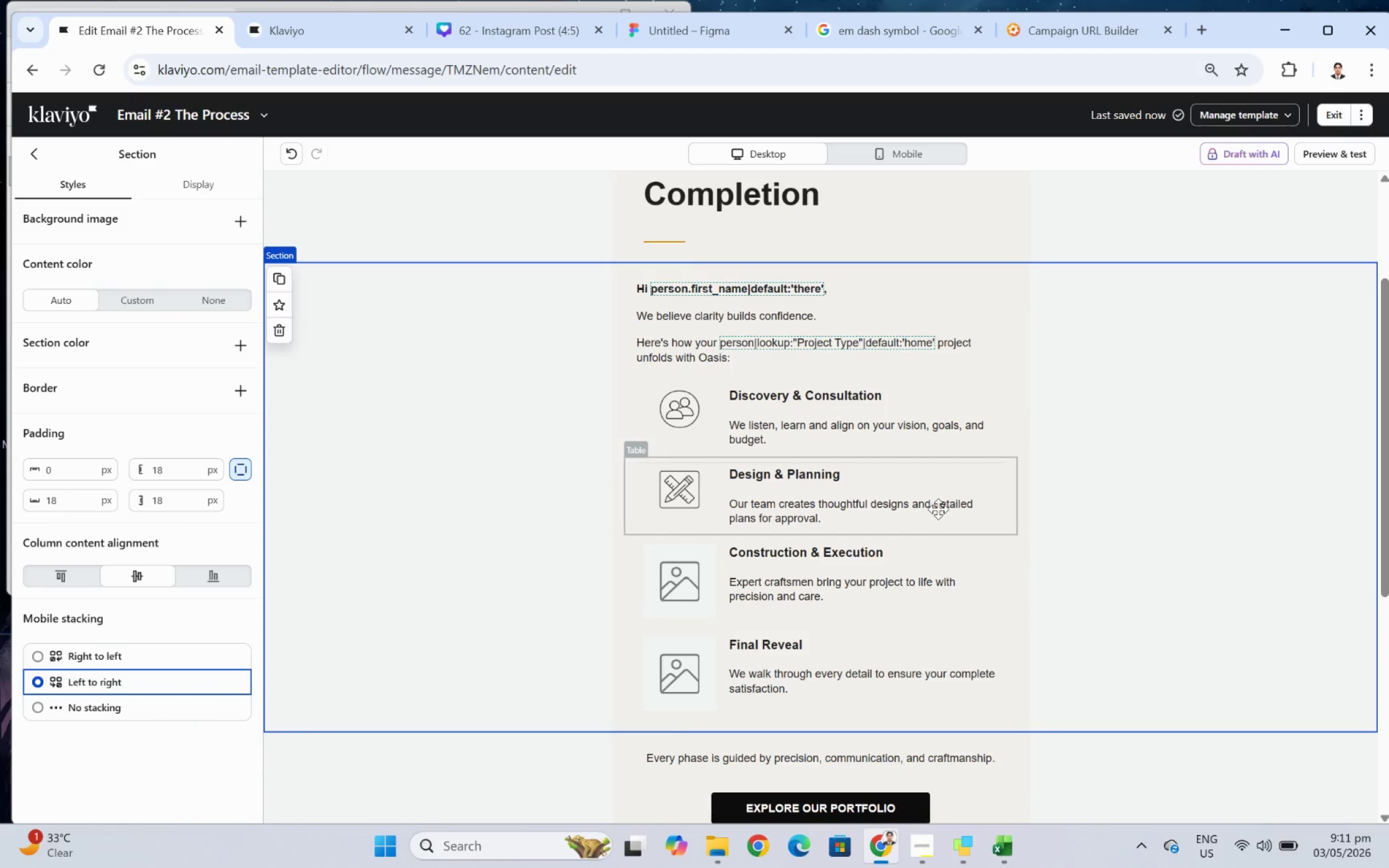 
left_click([959, 520])
 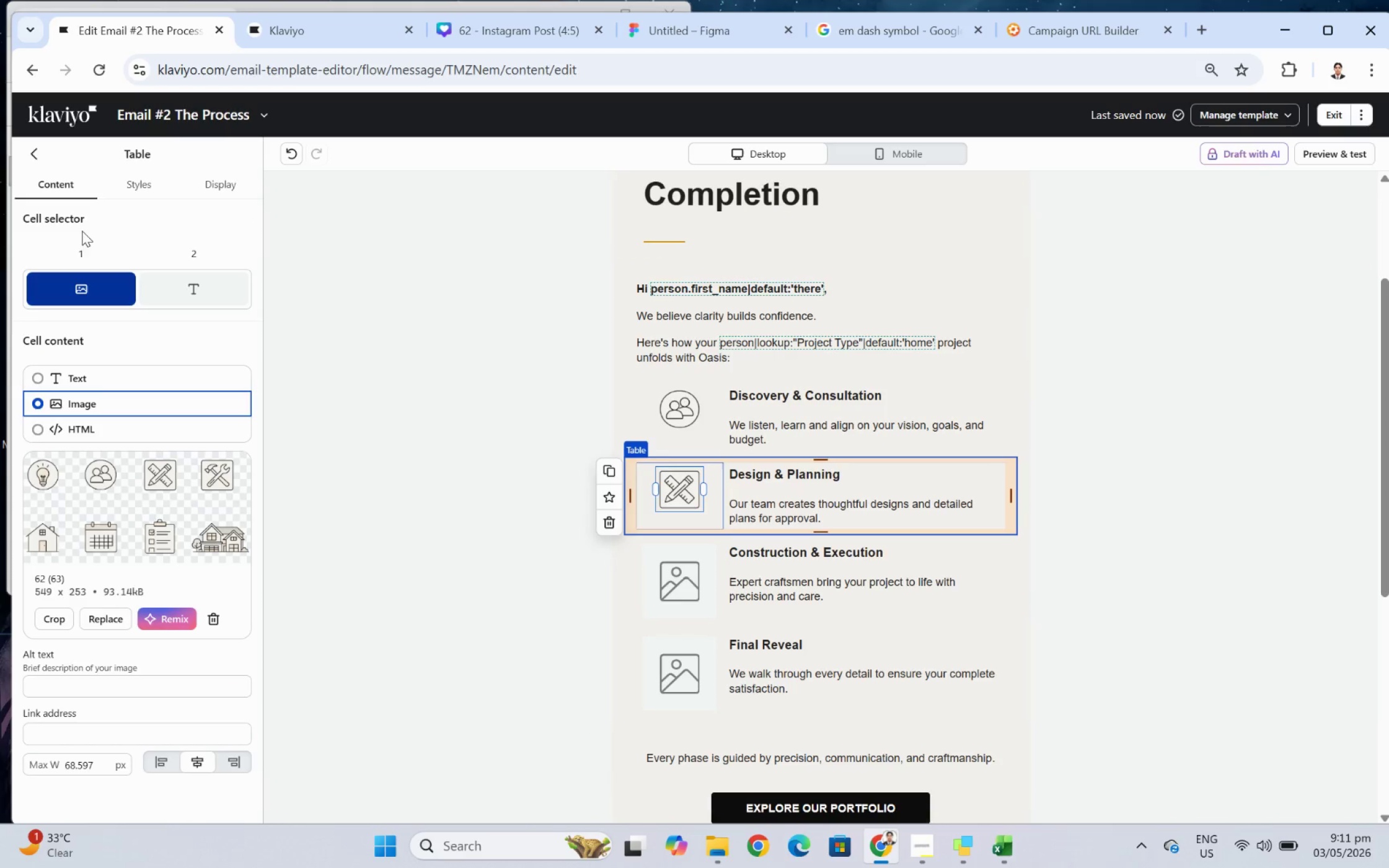 
left_click([156, 188])
 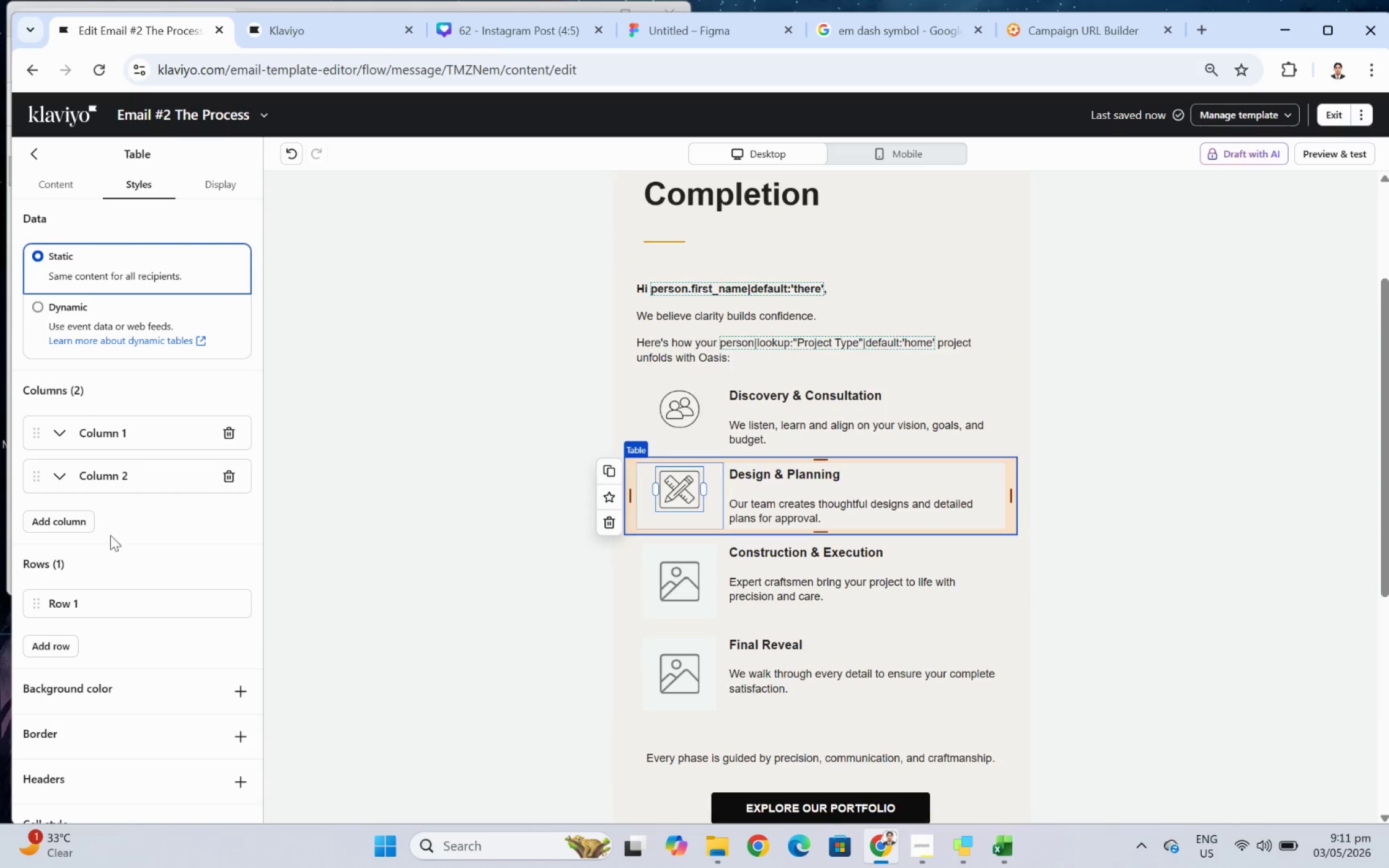 
scroll: coordinate [86, 662], scroll_direction: down, amount: 6.0
 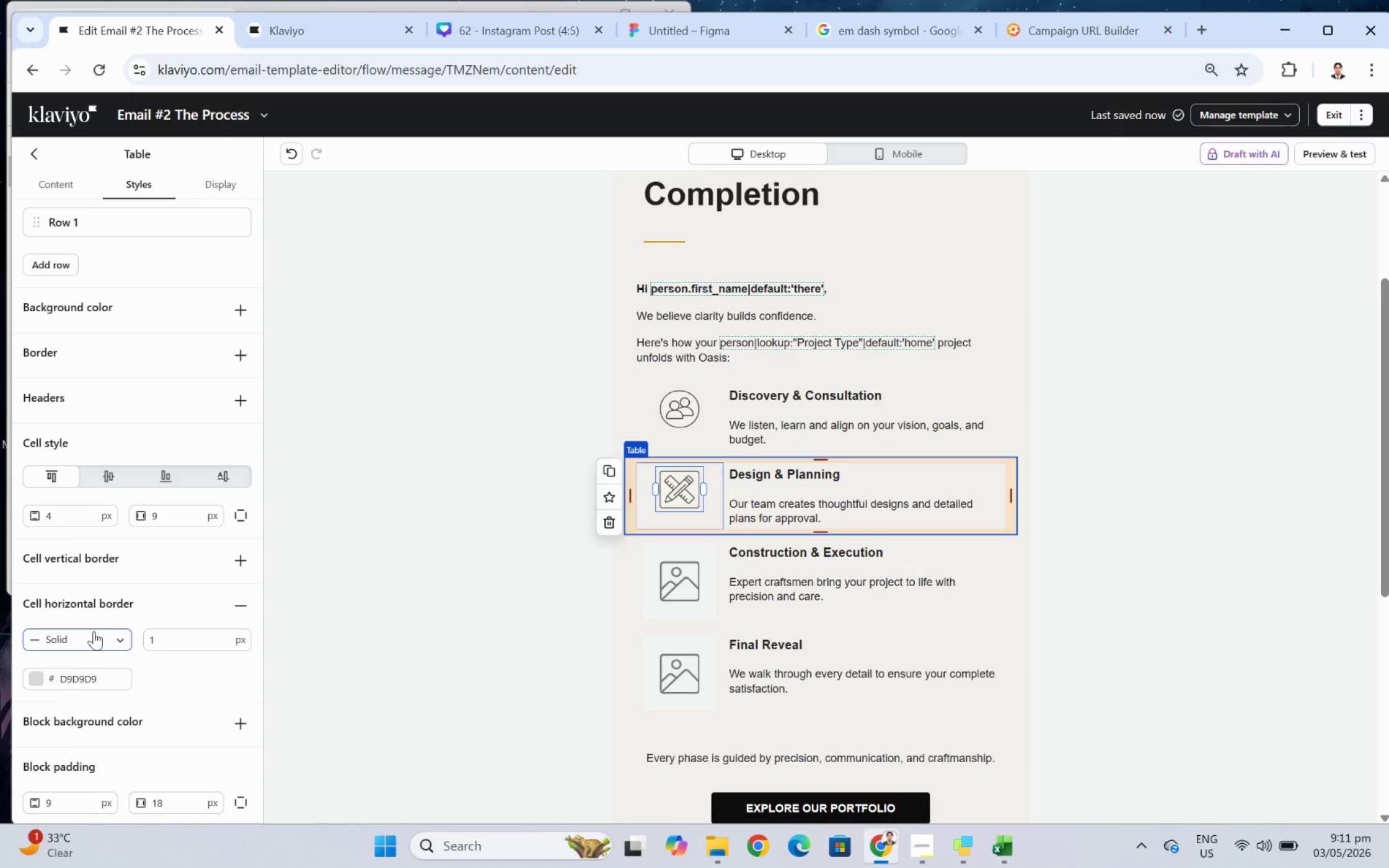 
scroll: coordinate [92, 557], scroll_direction: up, amount: 3.0
 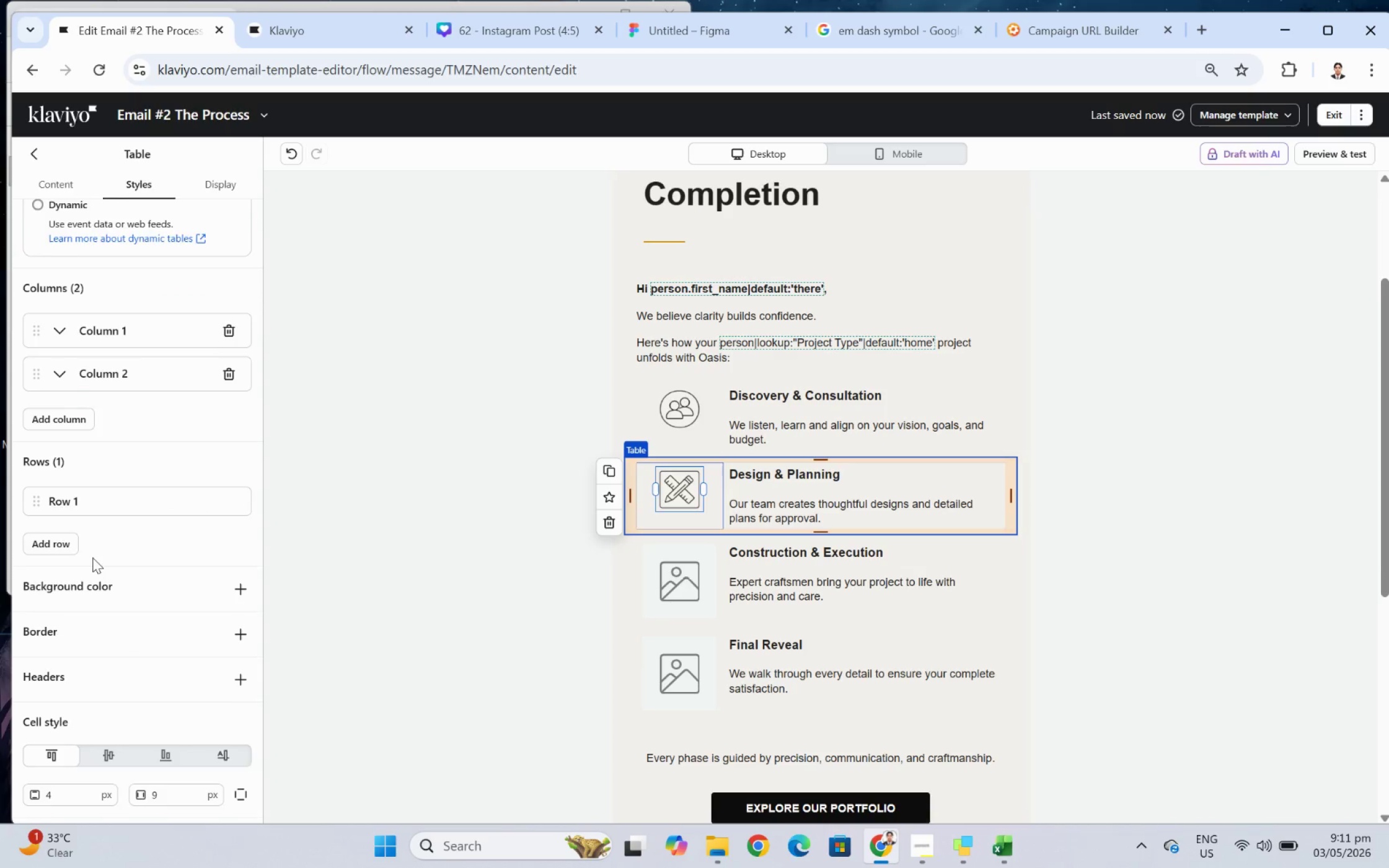 
scroll: coordinate [92, 557], scroll_direction: down, amount: 1.0
 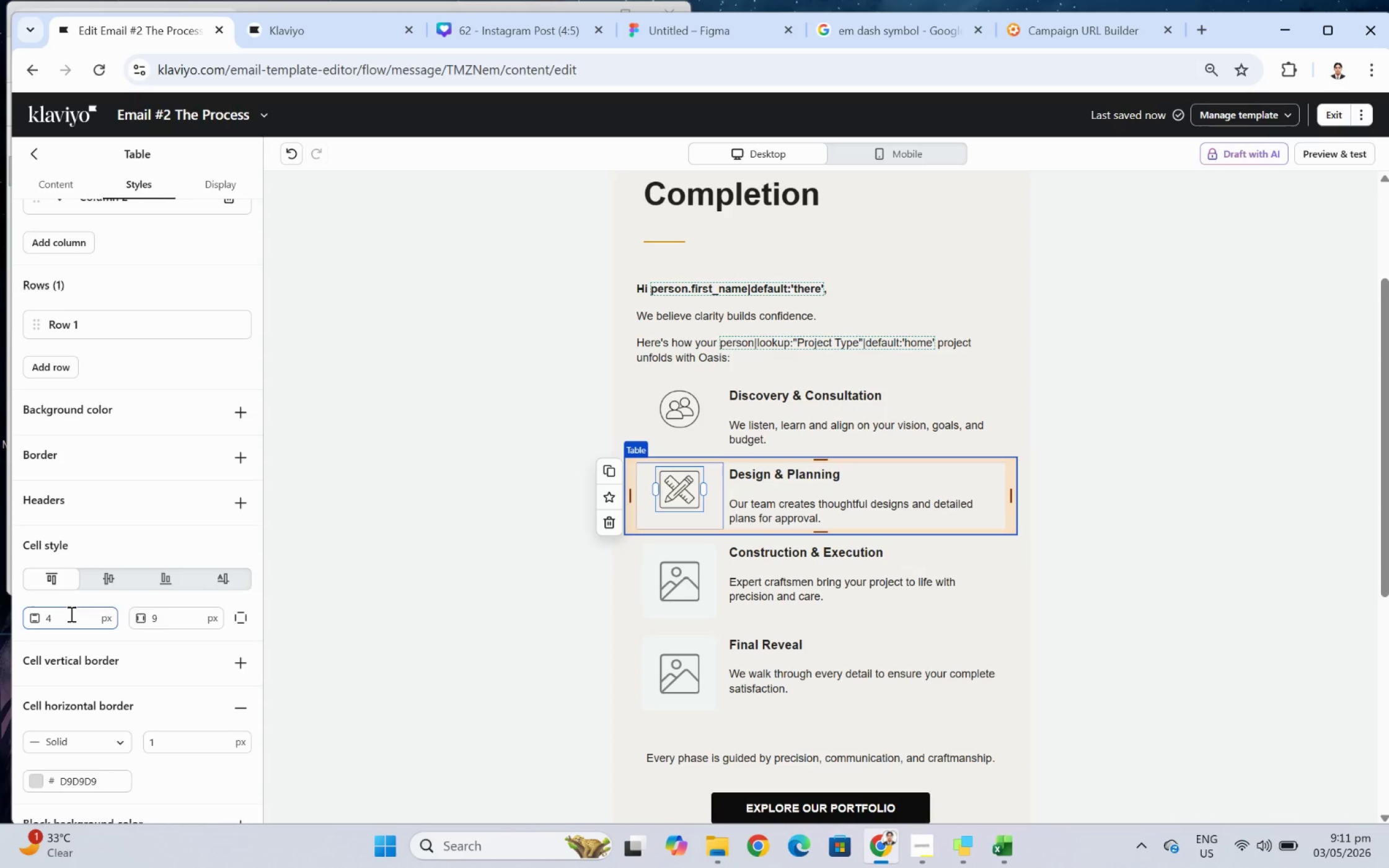 
double_click([70, 613])
 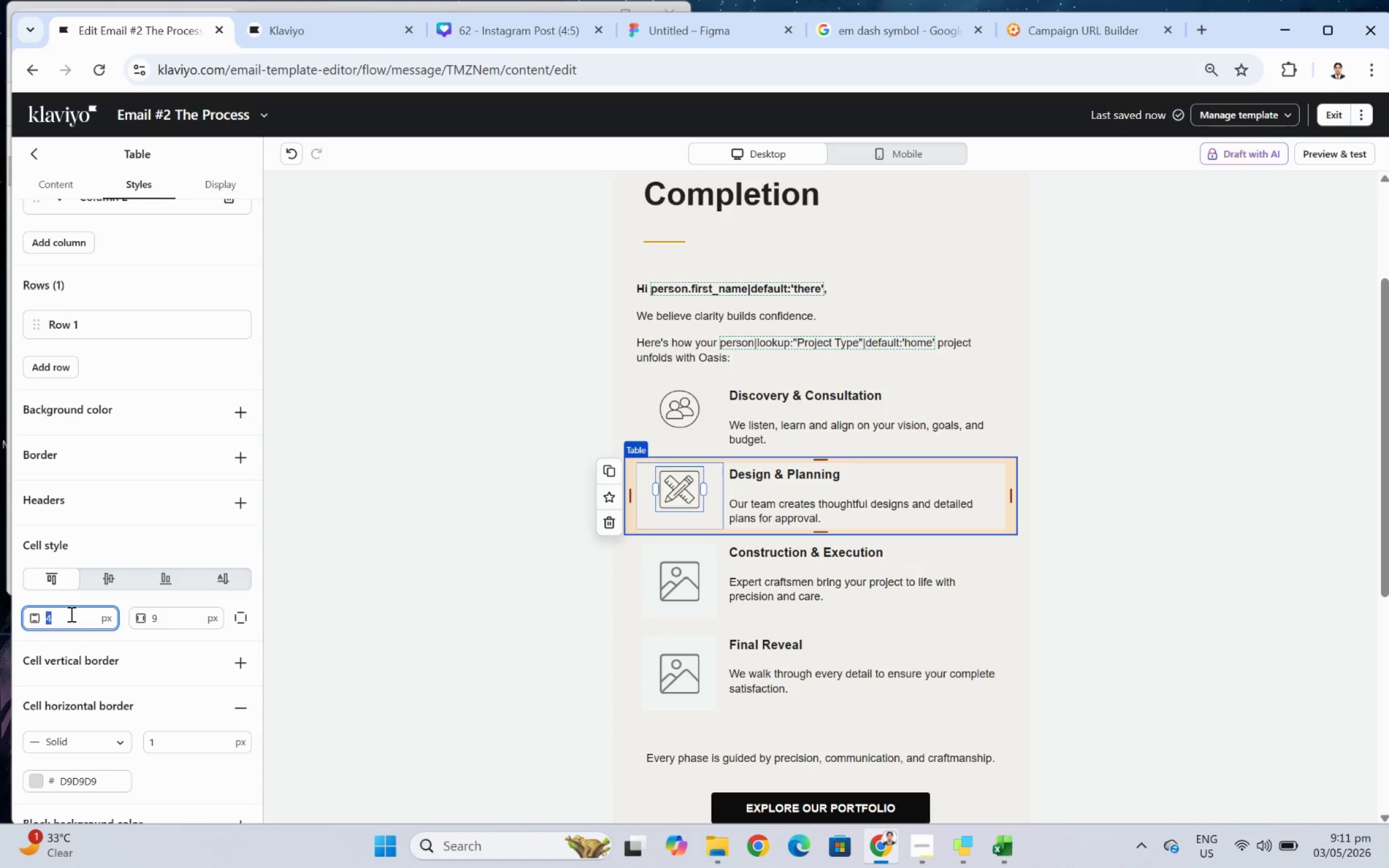 
type(18)
 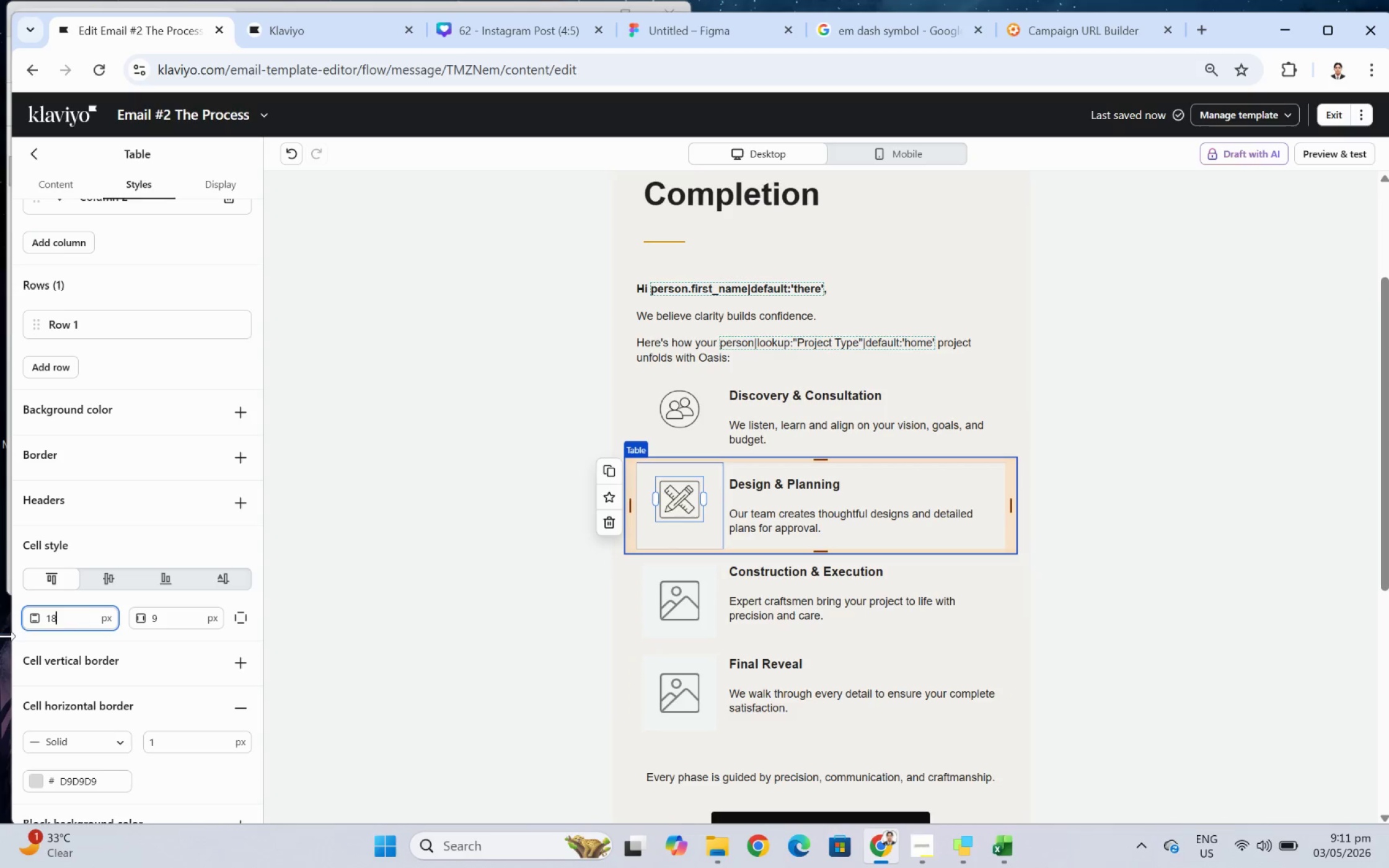 
double_click([65, 616])
 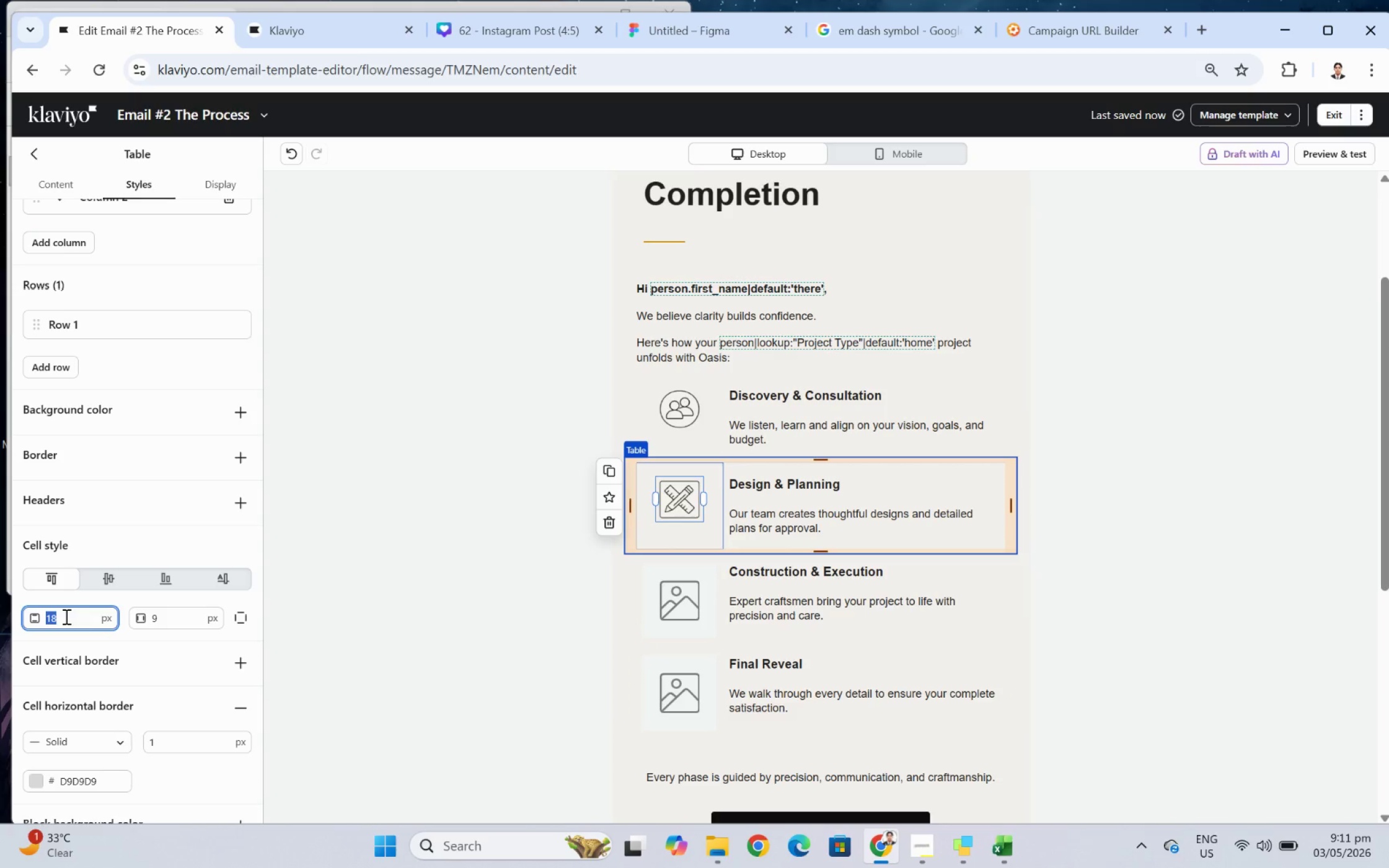 
key(9)
 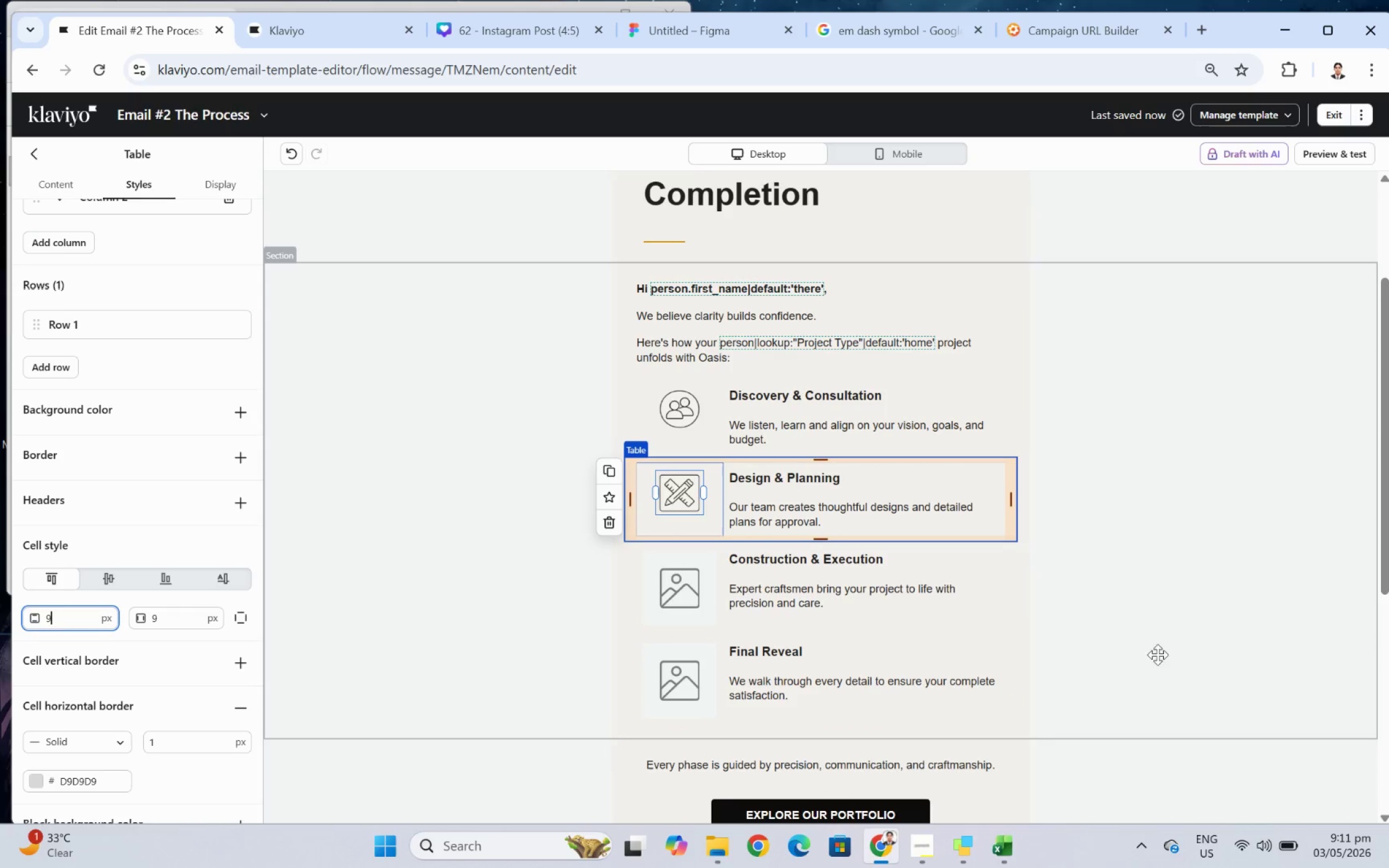 
left_click([1180, 677])
 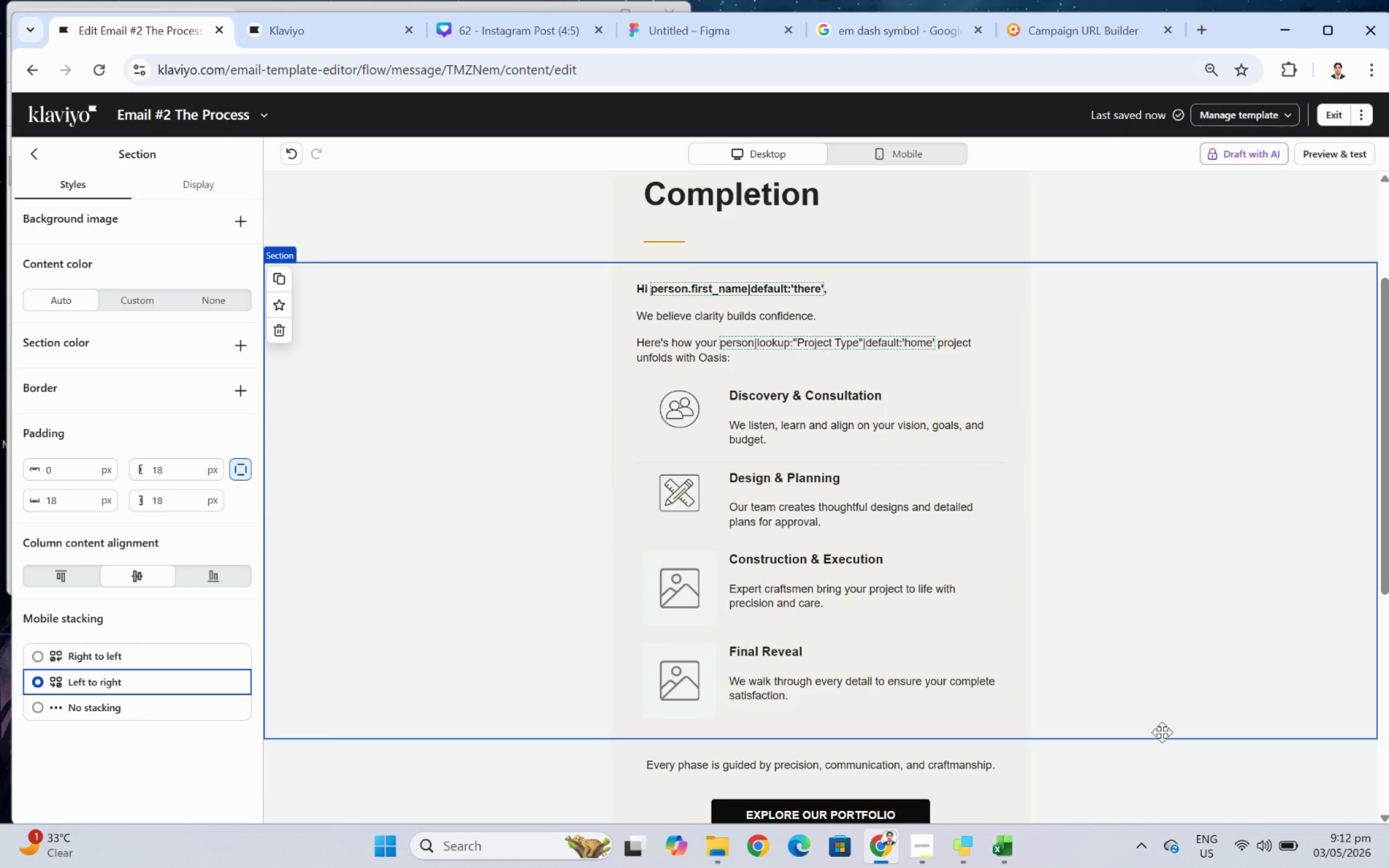 
scroll: coordinate [1161, 733], scroll_direction: up, amount: 1.0
 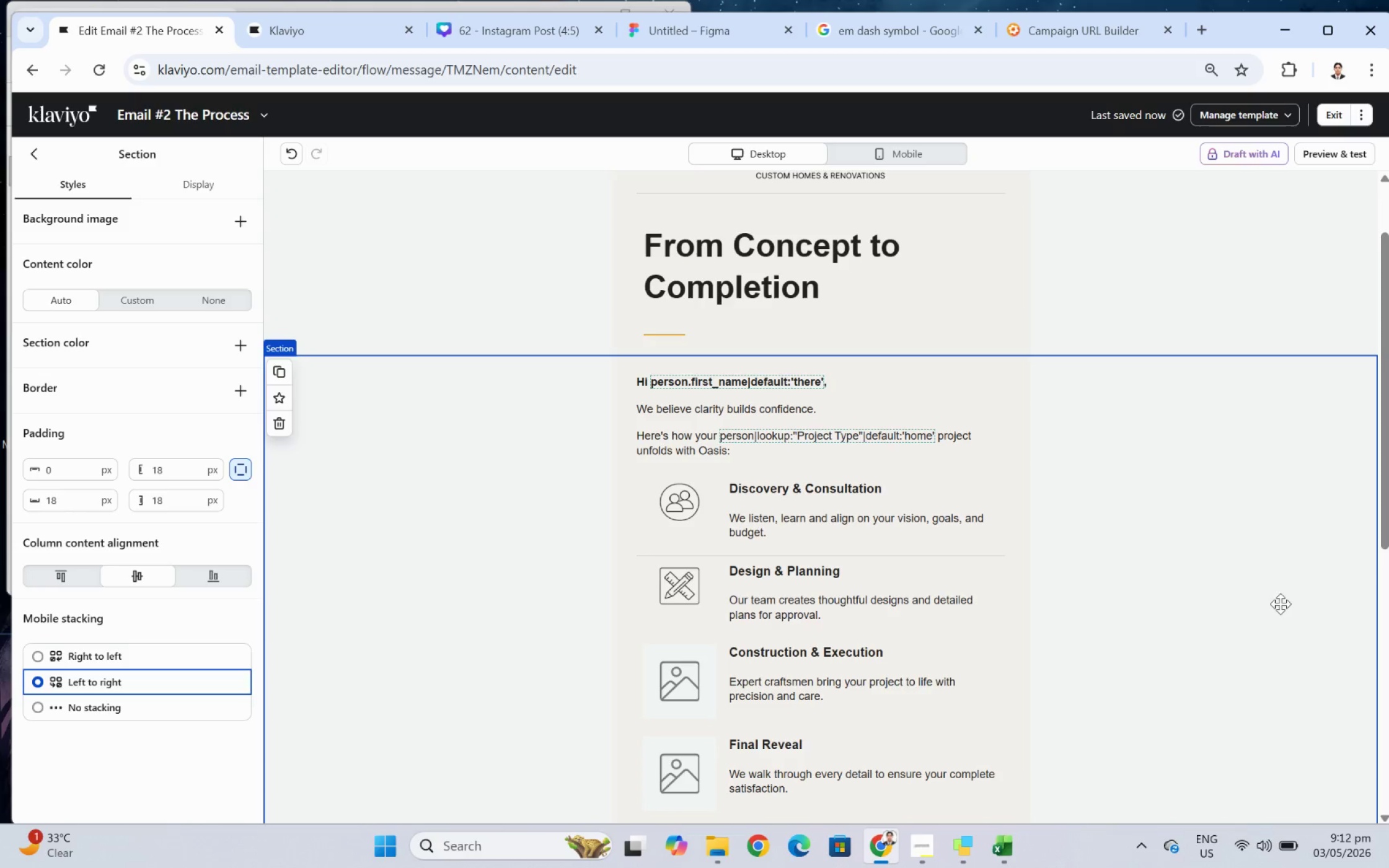 
wait(30.76)
 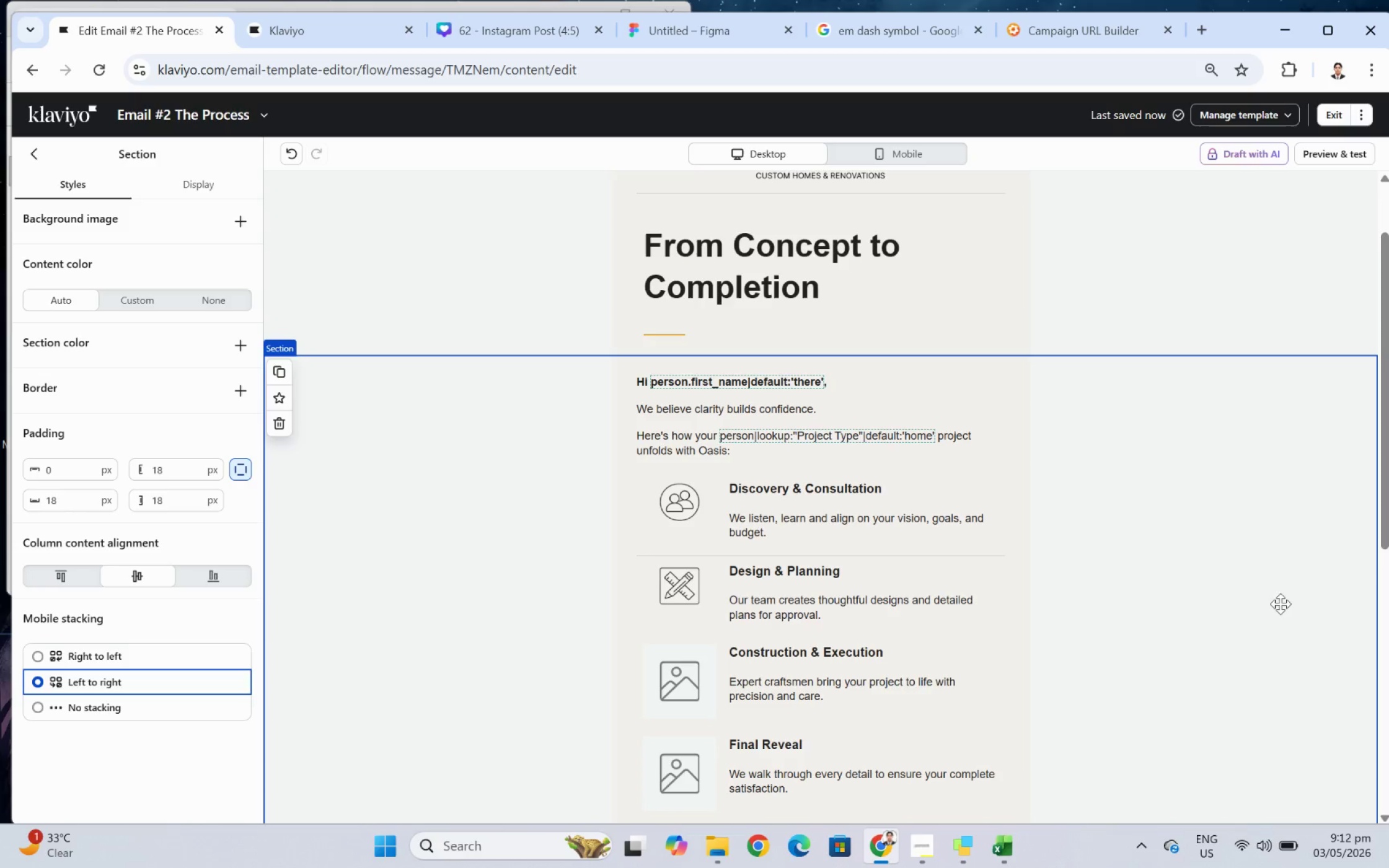 
scroll: coordinate [1132, 646], scroll_direction: down, amount: 1.0
 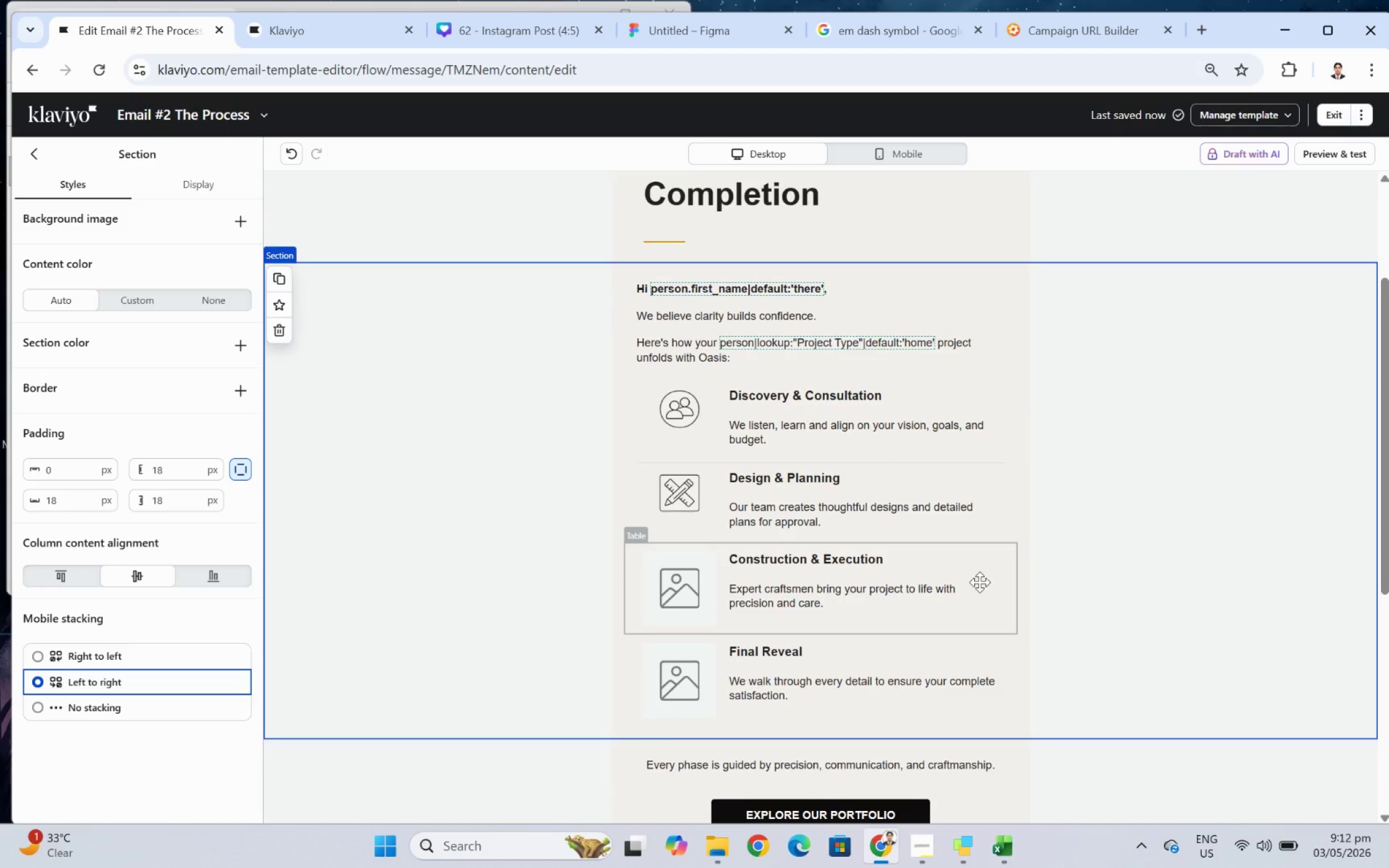 
left_click([979, 582])
 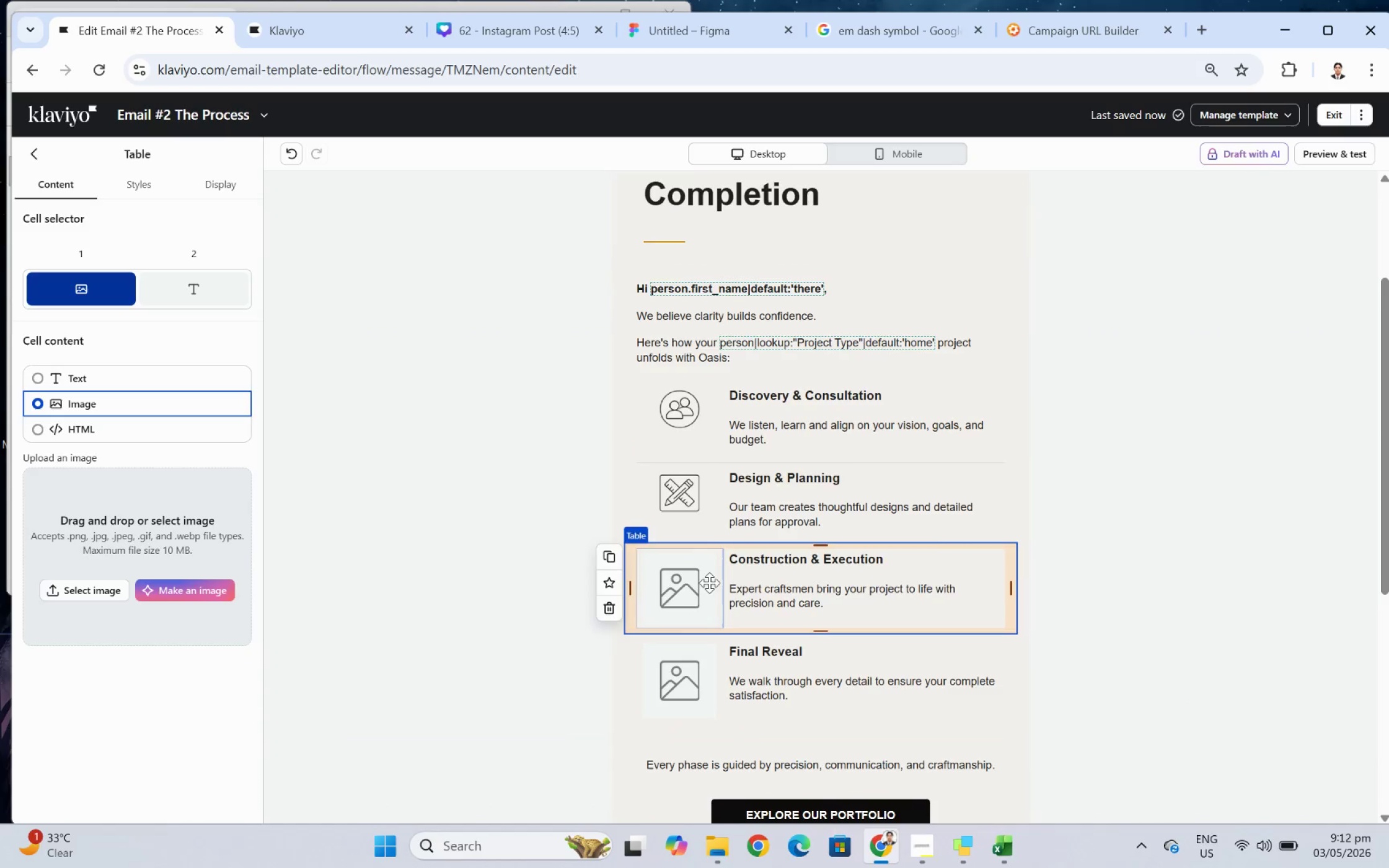 
left_click([707, 582])
 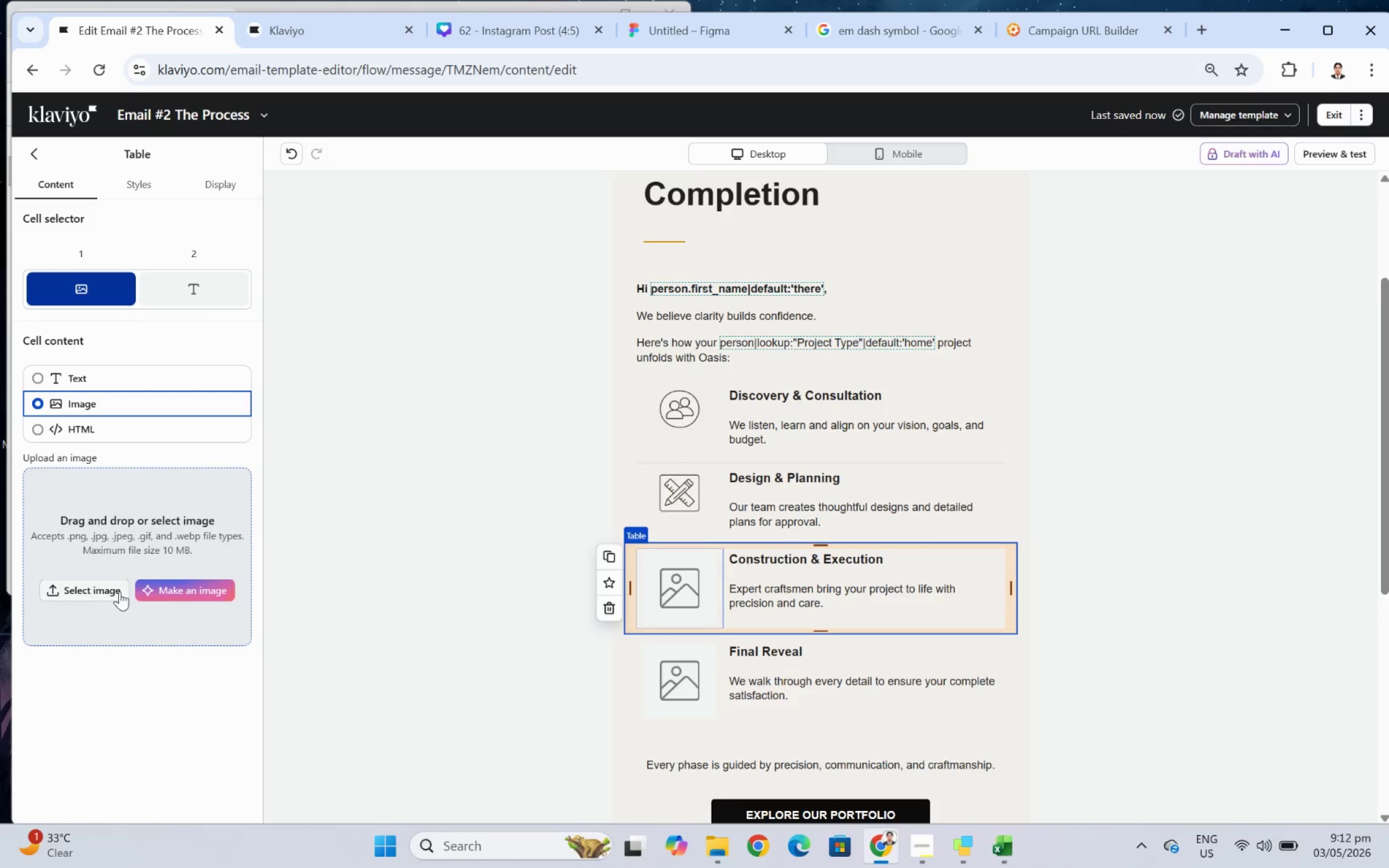 
left_click([112, 589])
 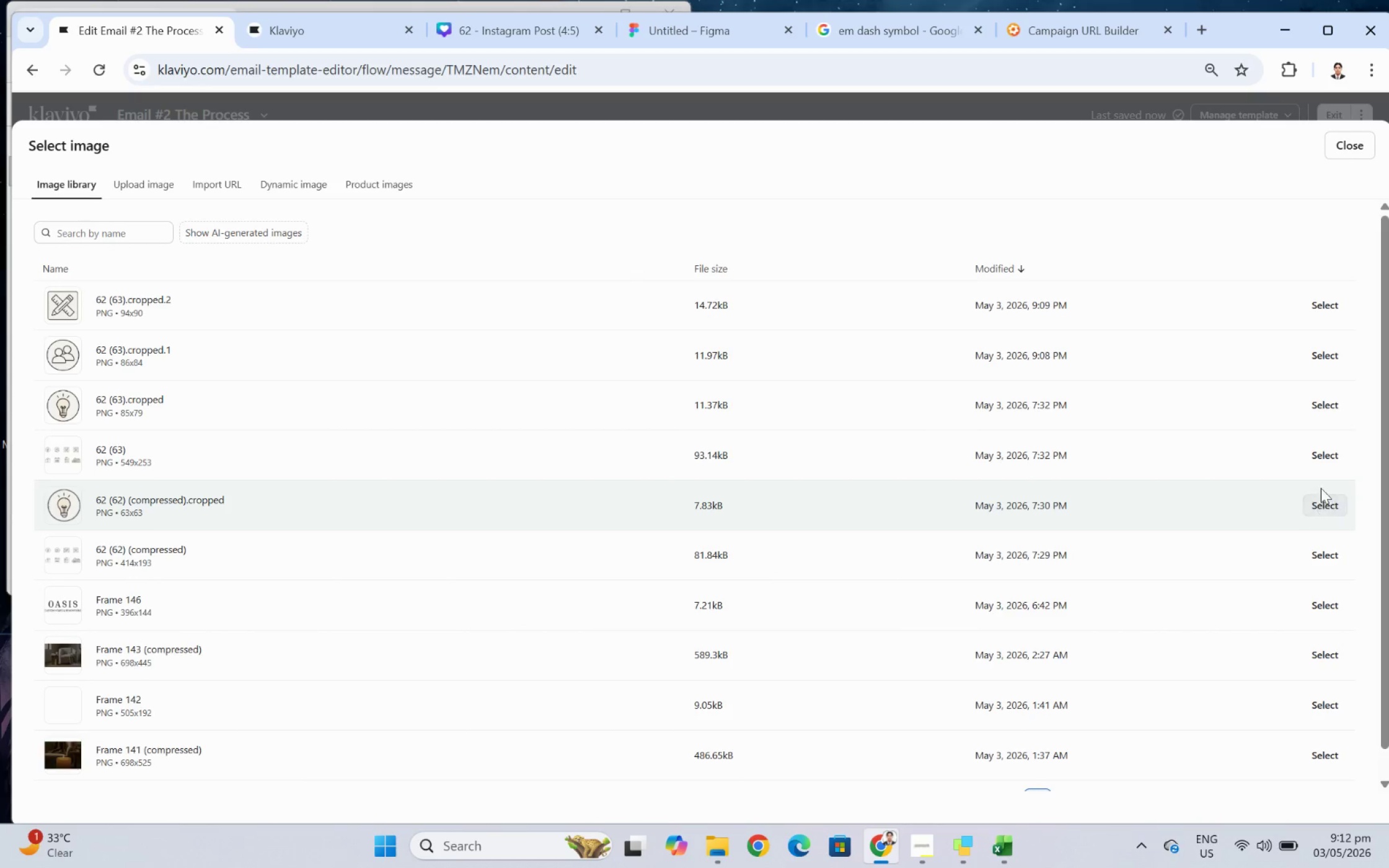 
left_click([1320, 463])
 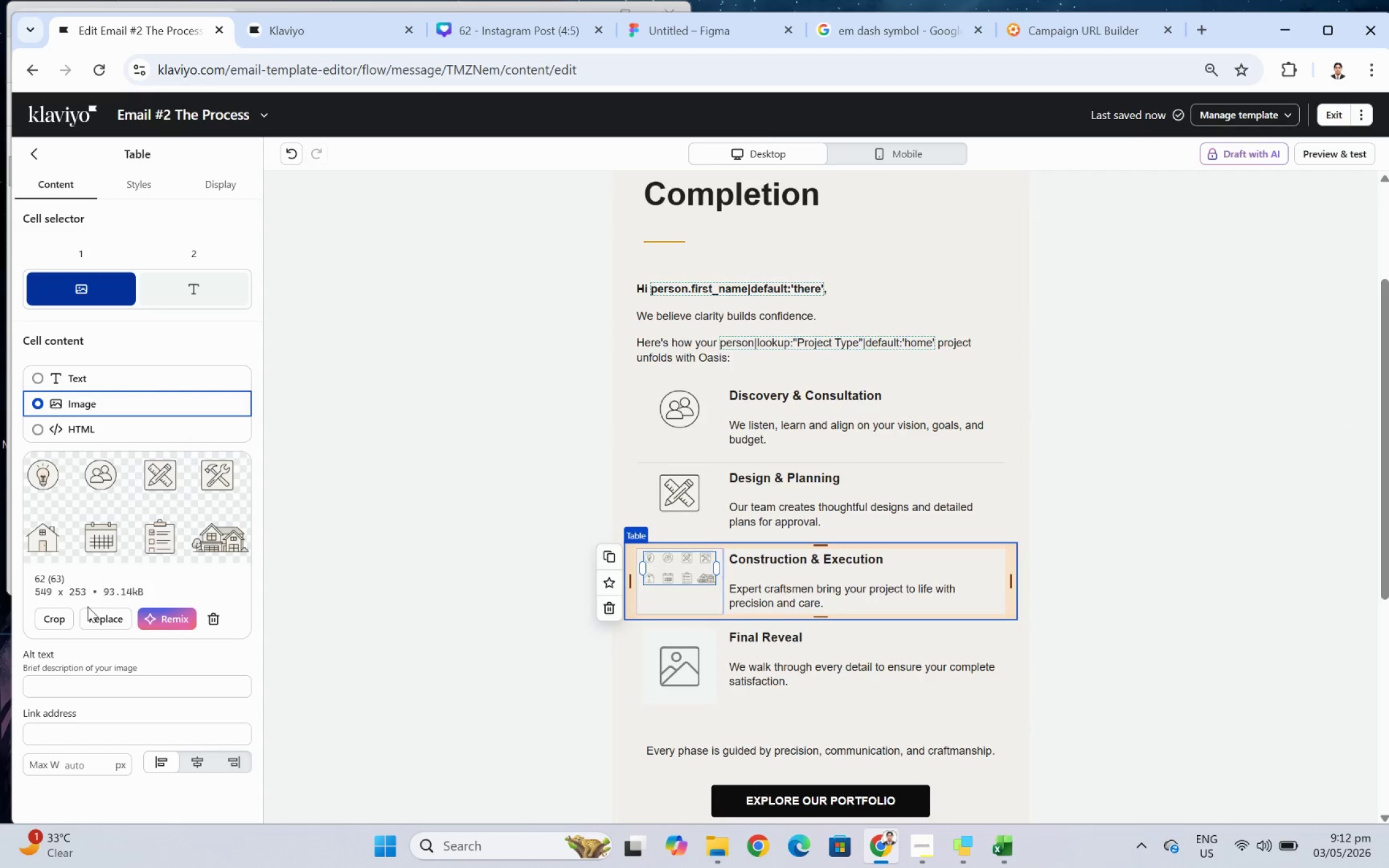 
left_click([64, 613])
 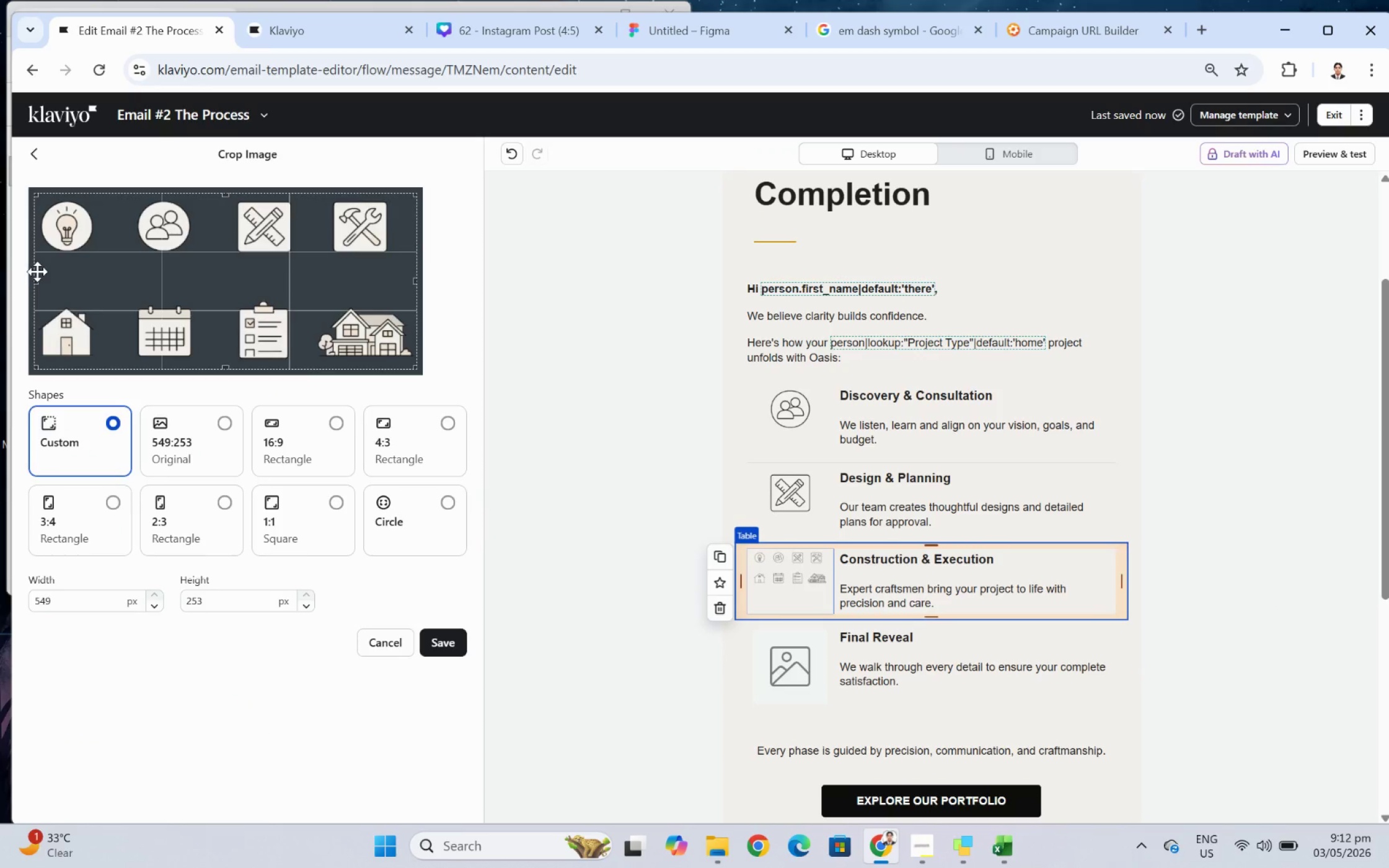 
left_click_drag(start_coordinate=[33, 271], to_coordinate=[133, 271])
 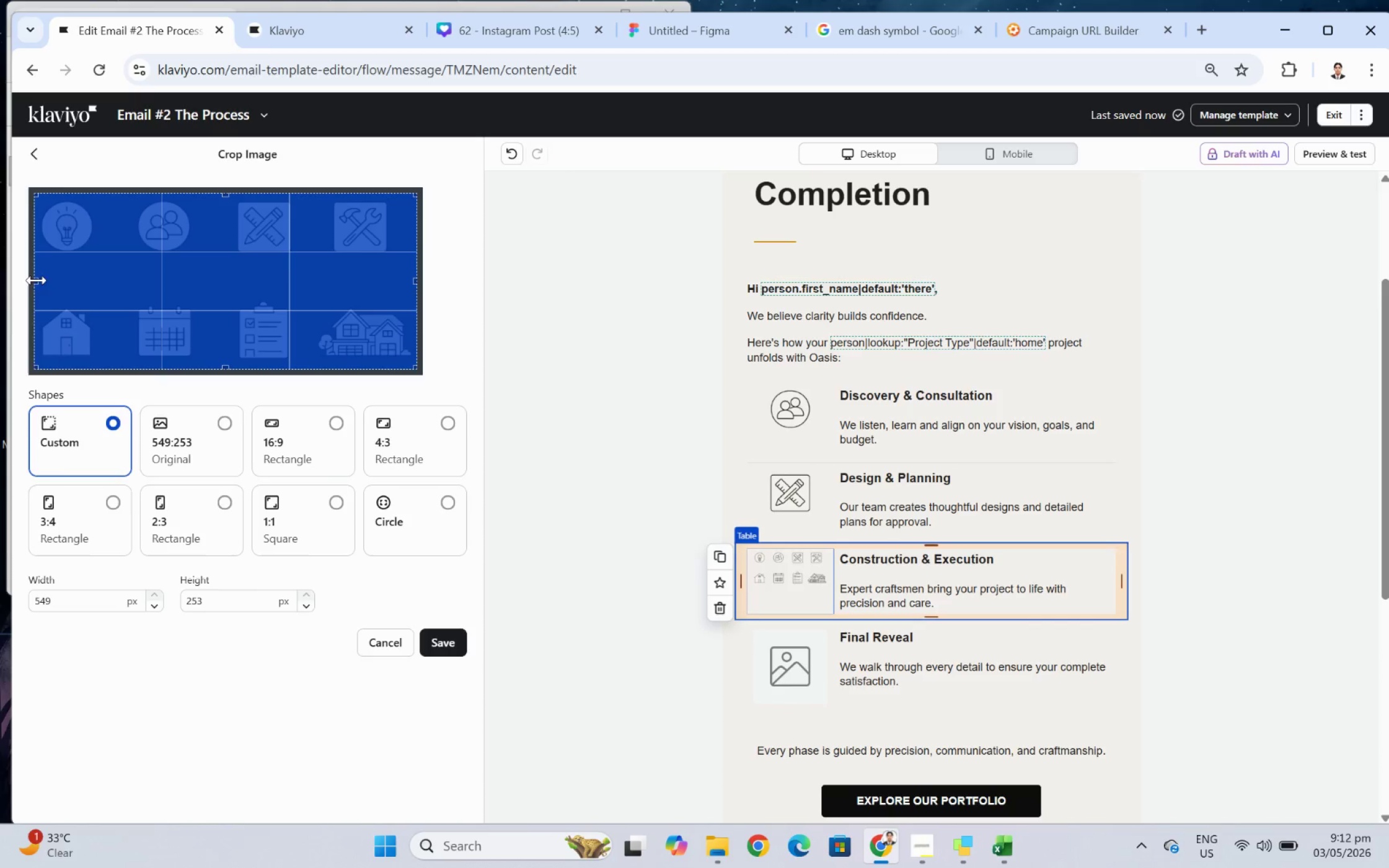 
left_click_drag(start_coordinate=[38, 279], to_coordinate=[216, 271])
 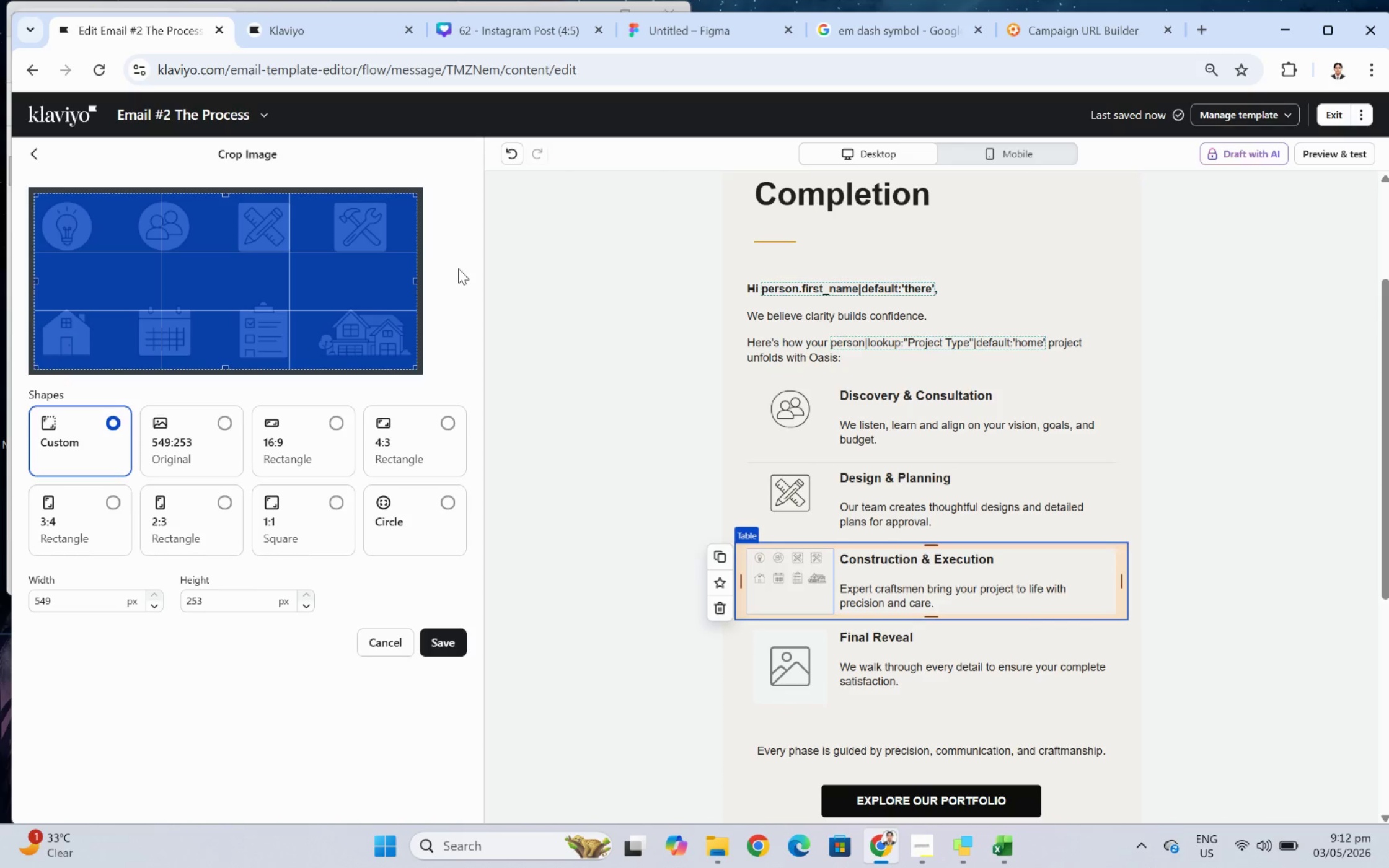 
left_click([458, 268])
 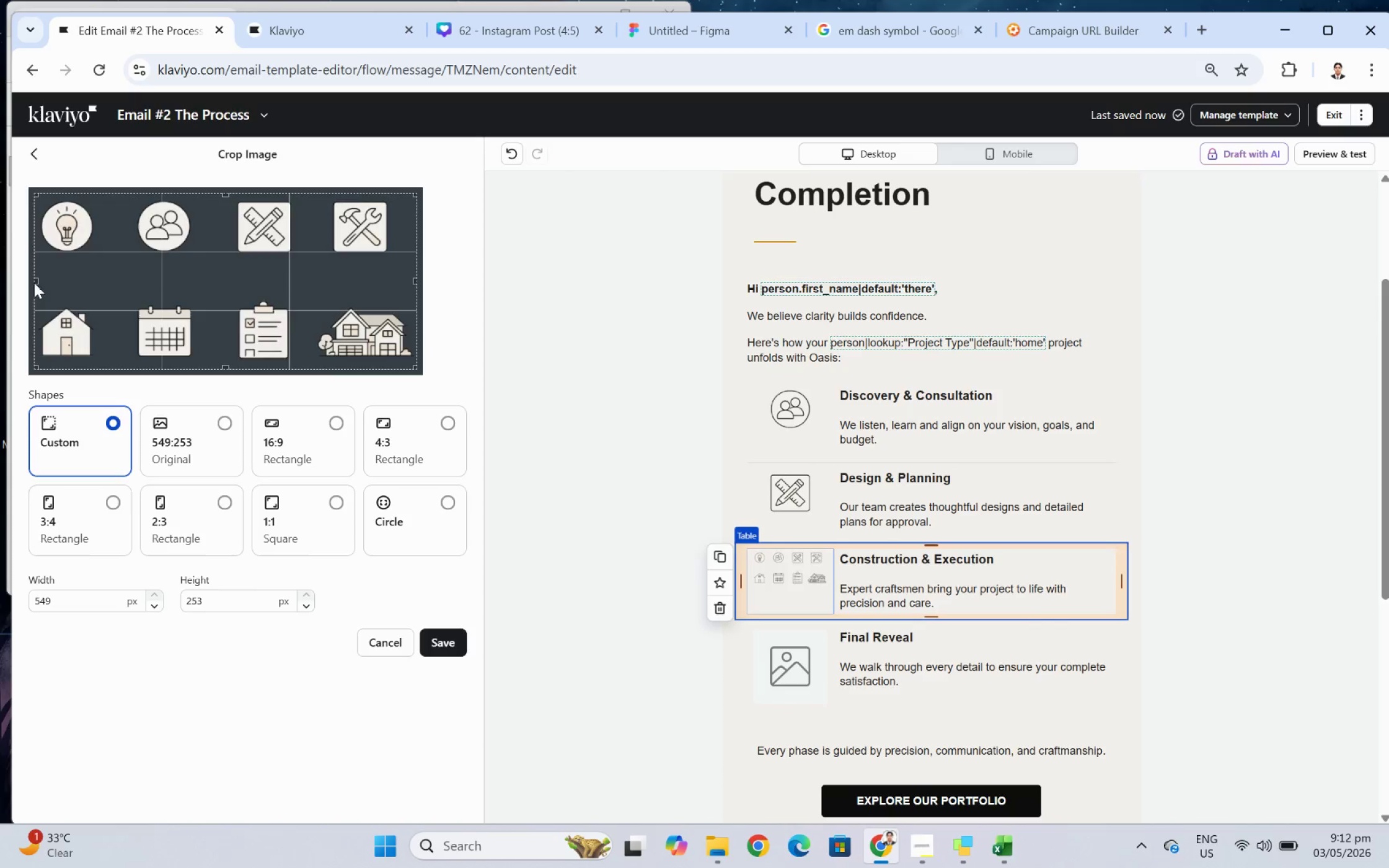 
left_click_drag(start_coordinate=[37, 283], to_coordinate=[332, 277])
 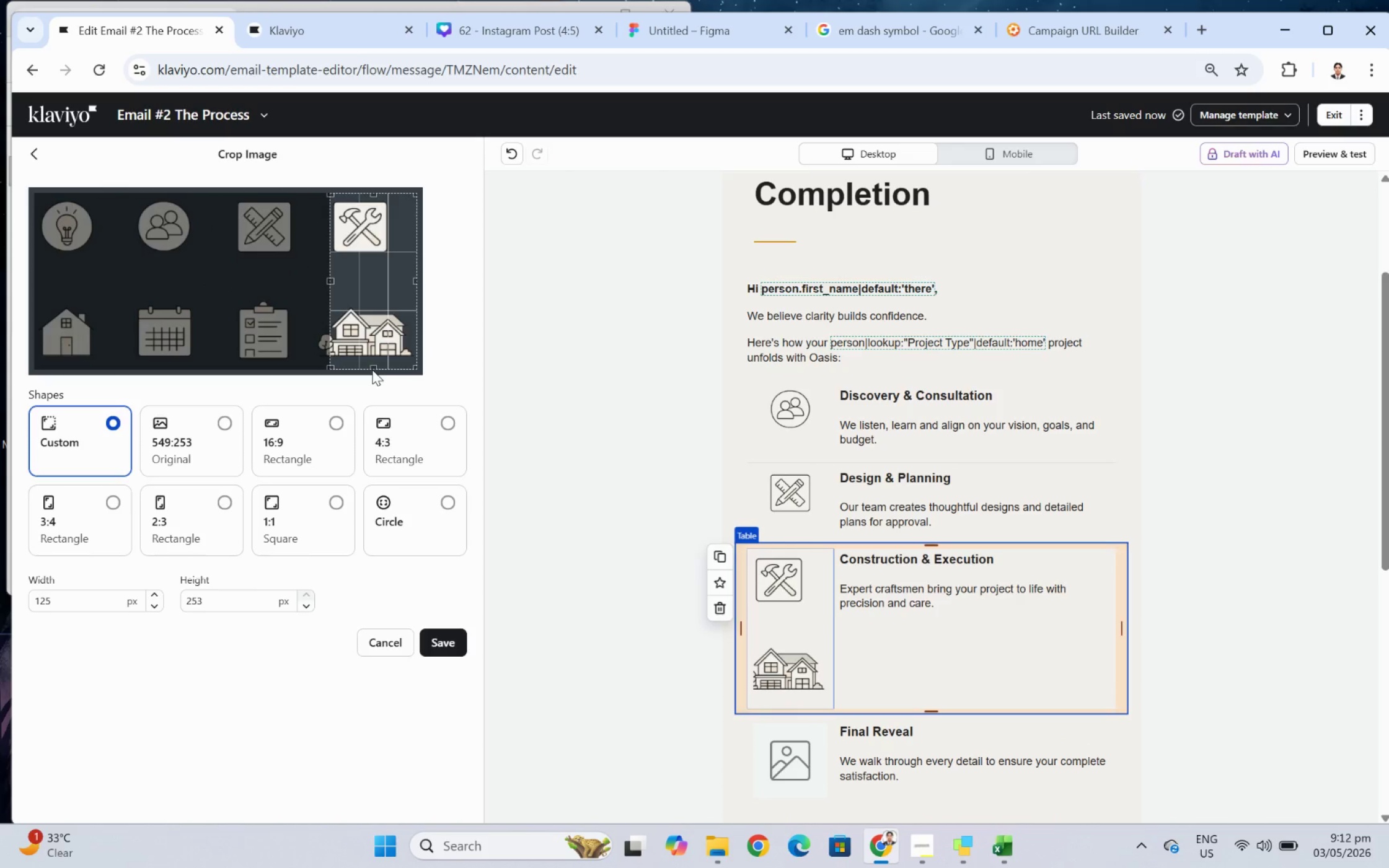 
left_click_drag(start_coordinate=[372, 367], to_coordinate=[379, 254])
 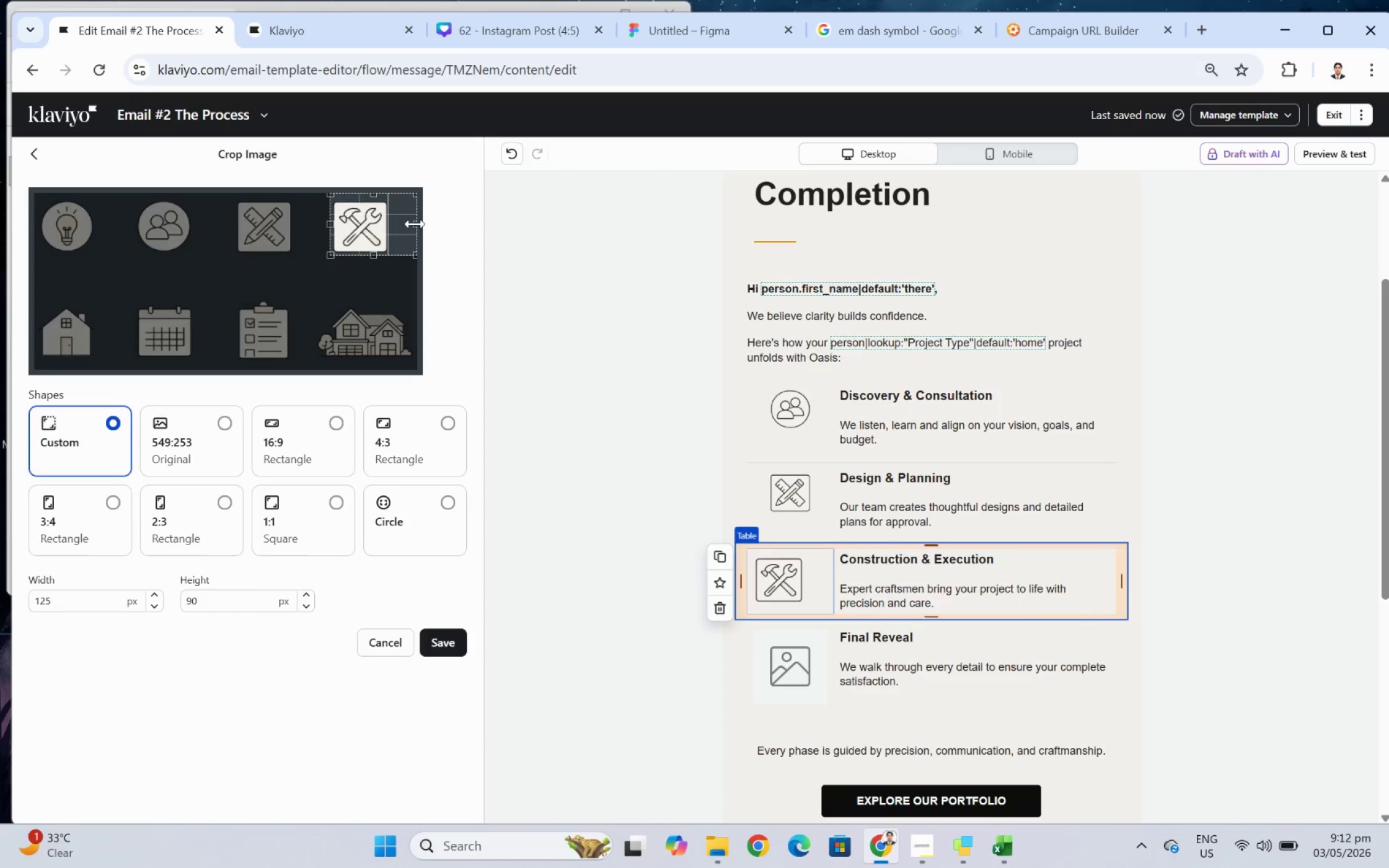 
left_click_drag(start_coordinate=[413, 224], to_coordinate=[386, 220])
 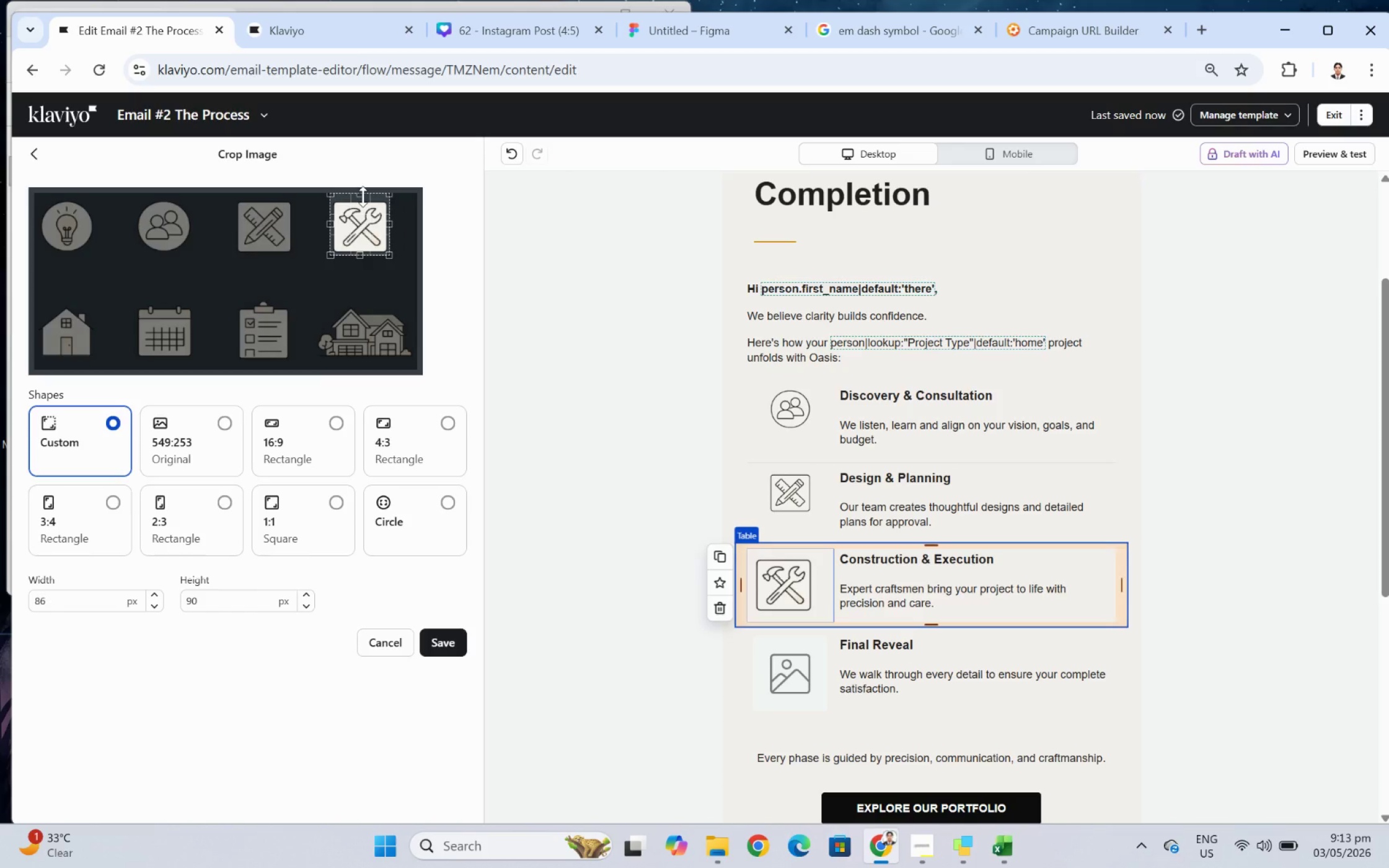 
left_click_drag(start_coordinate=[363, 196], to_coordinate=[366, 202])
 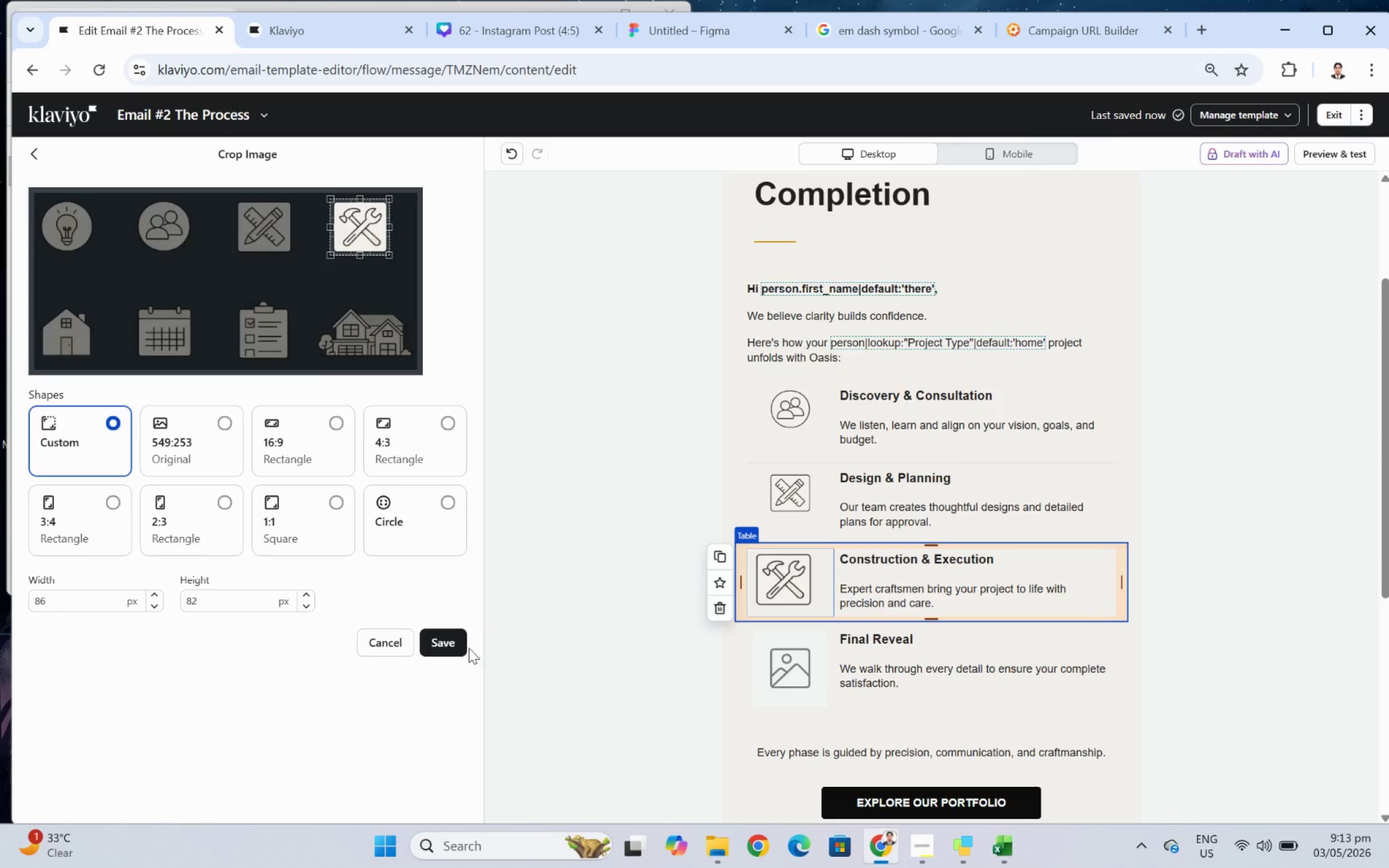 
left_click([460, 641])
 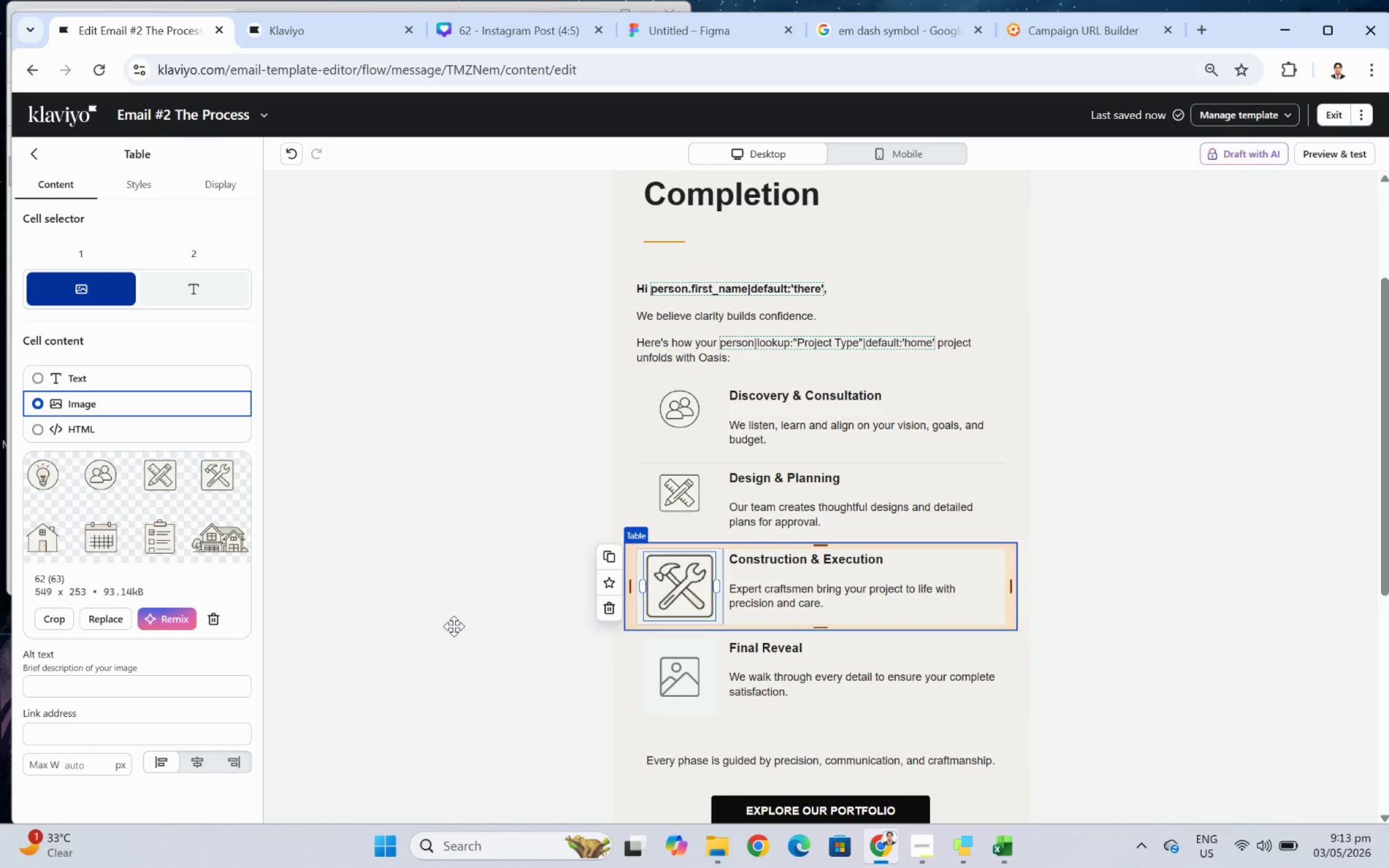 
wait(17.8)
 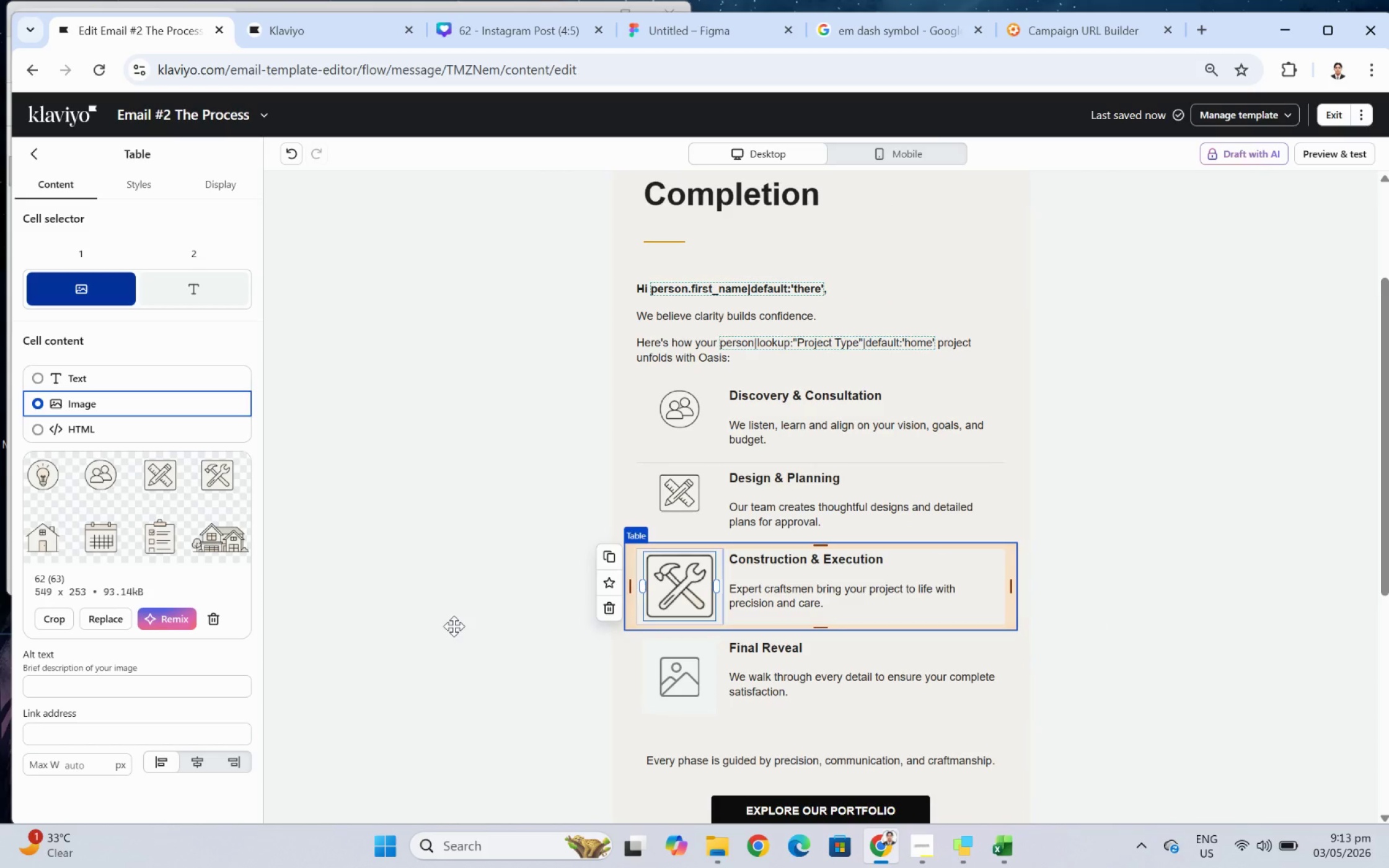 
left_click_drag(start_coordinate=[717, 584], to_coordinate=[687, 584])
 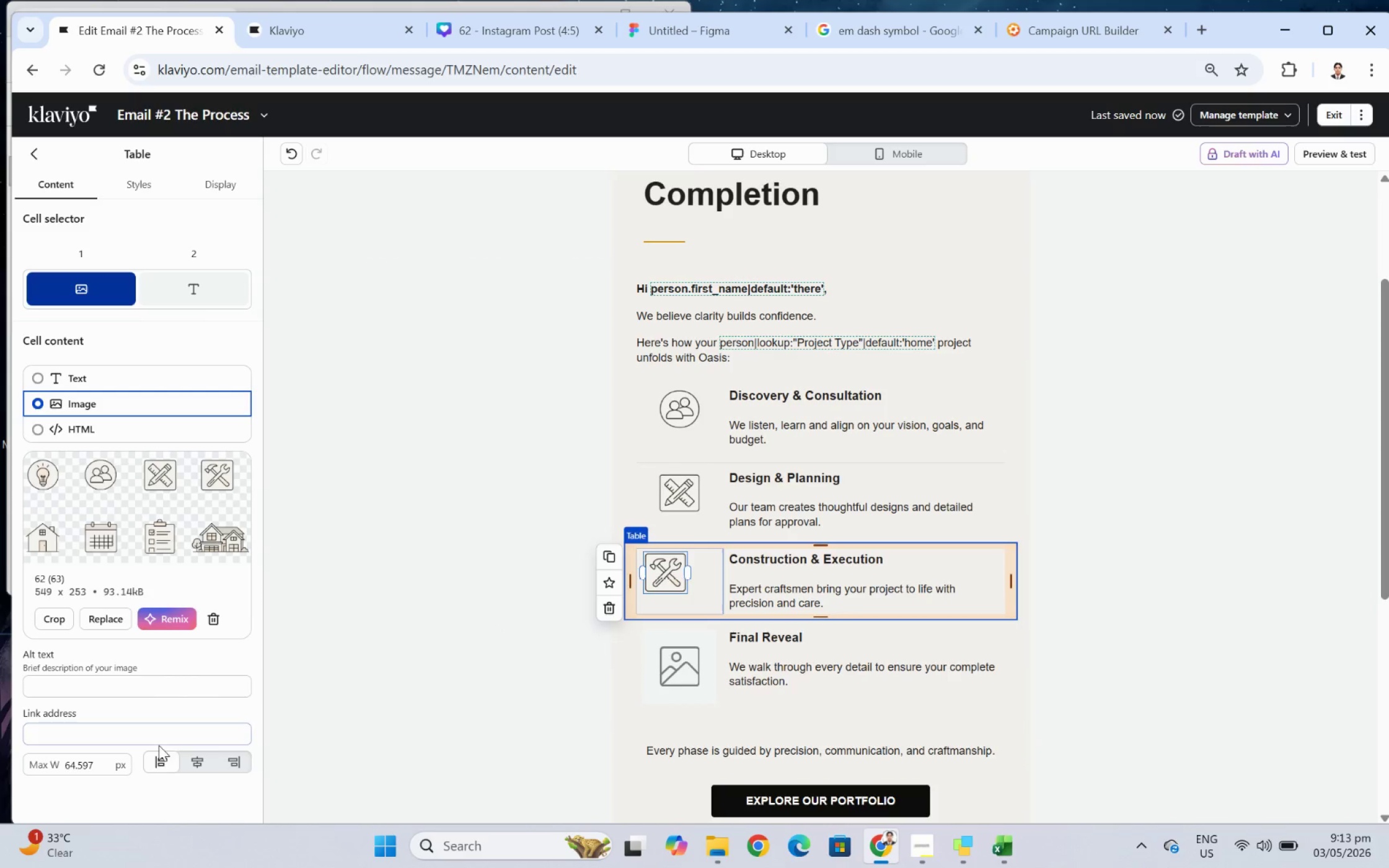 
left_click([196, 761])
 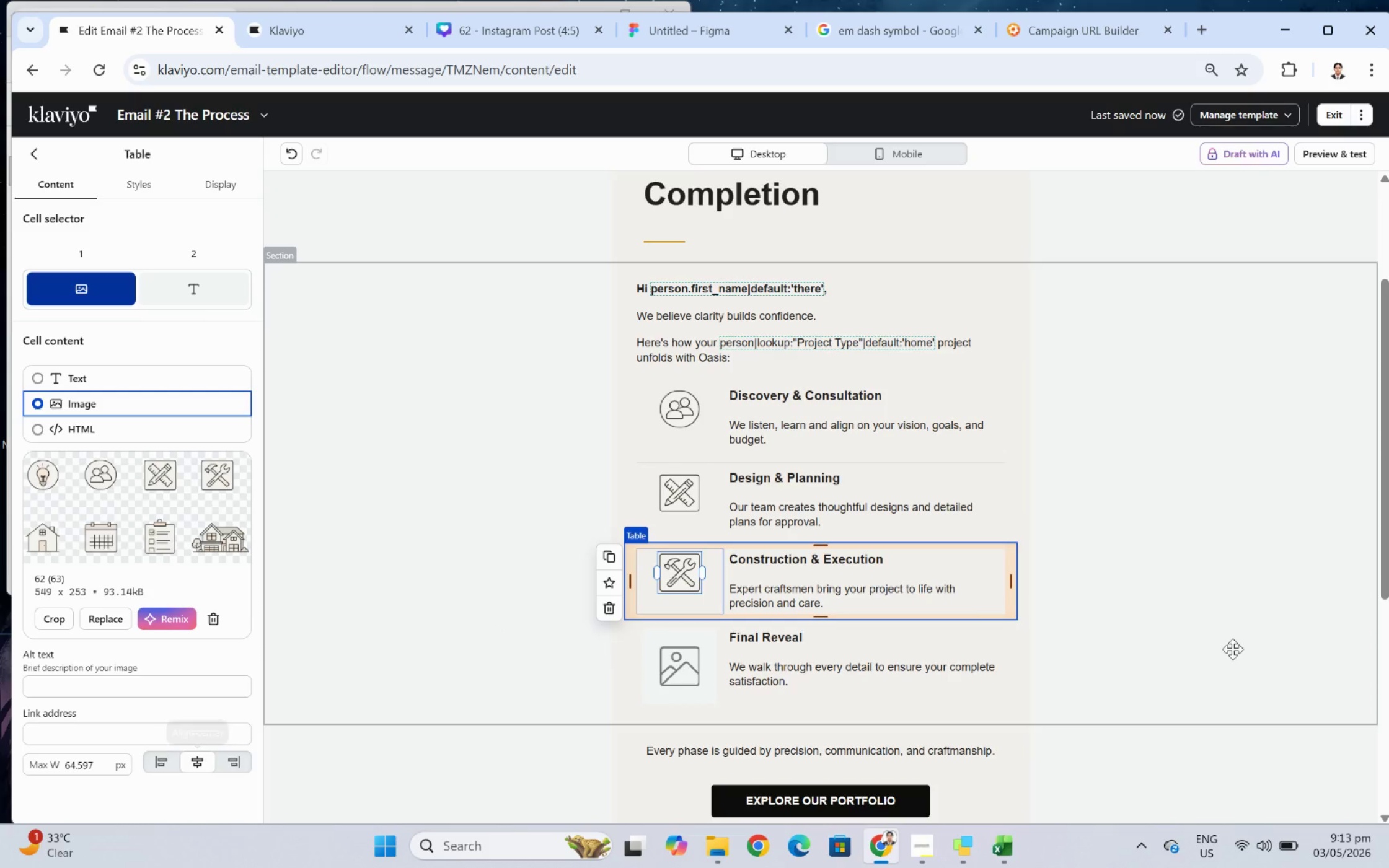 
left_click([1257, 641])
 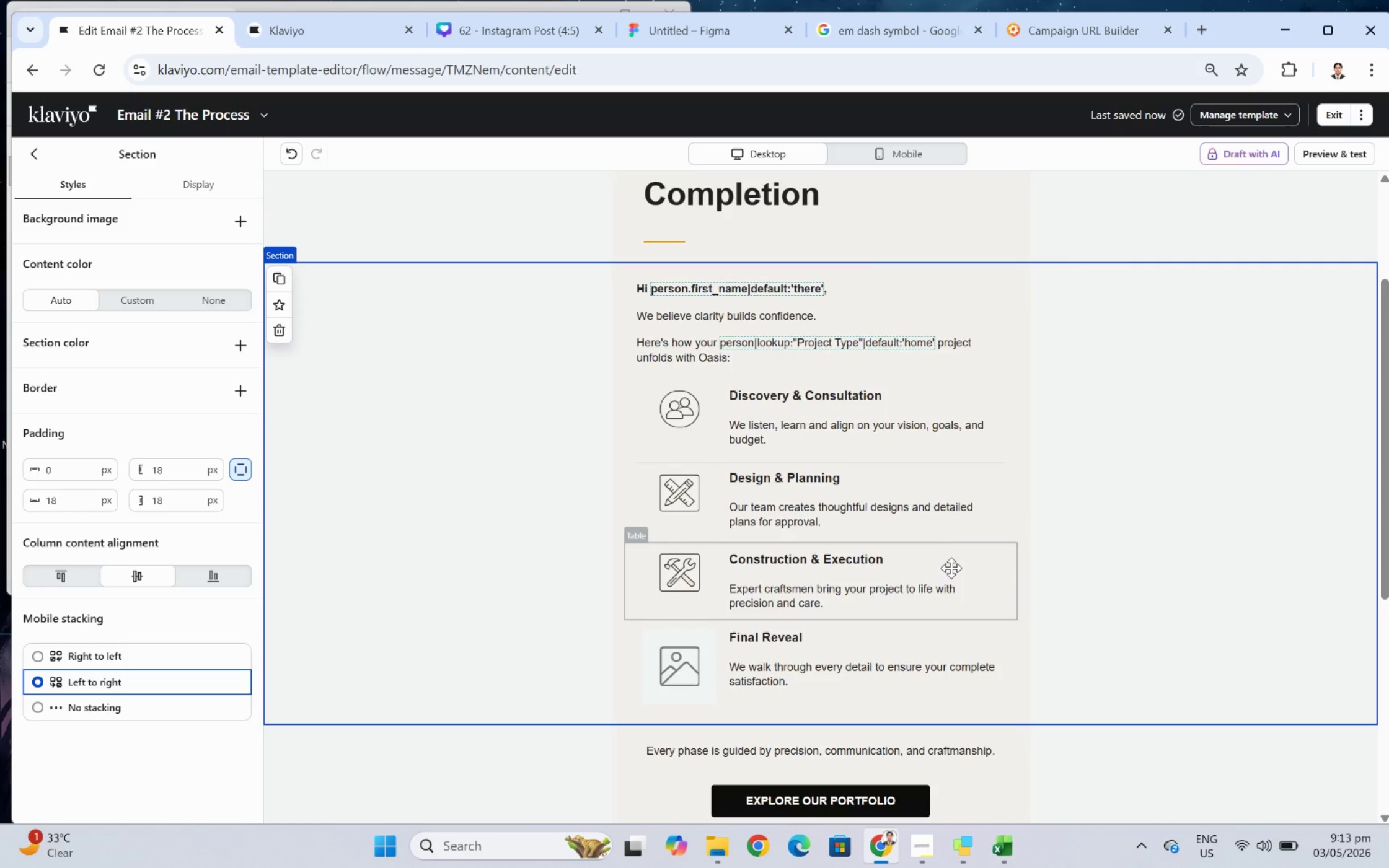 
left_click([940, 509])
 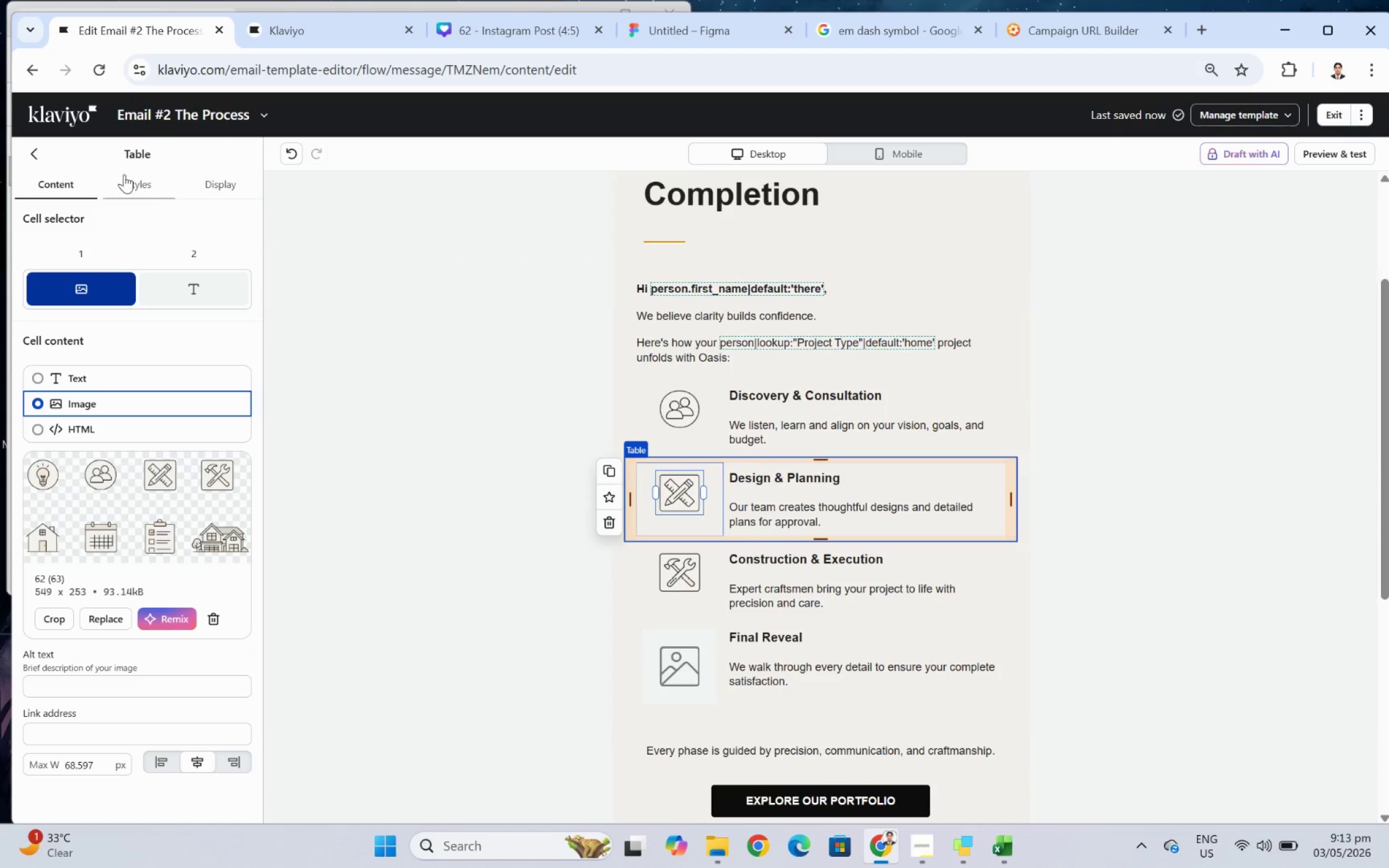 
left_click([133, 181])
 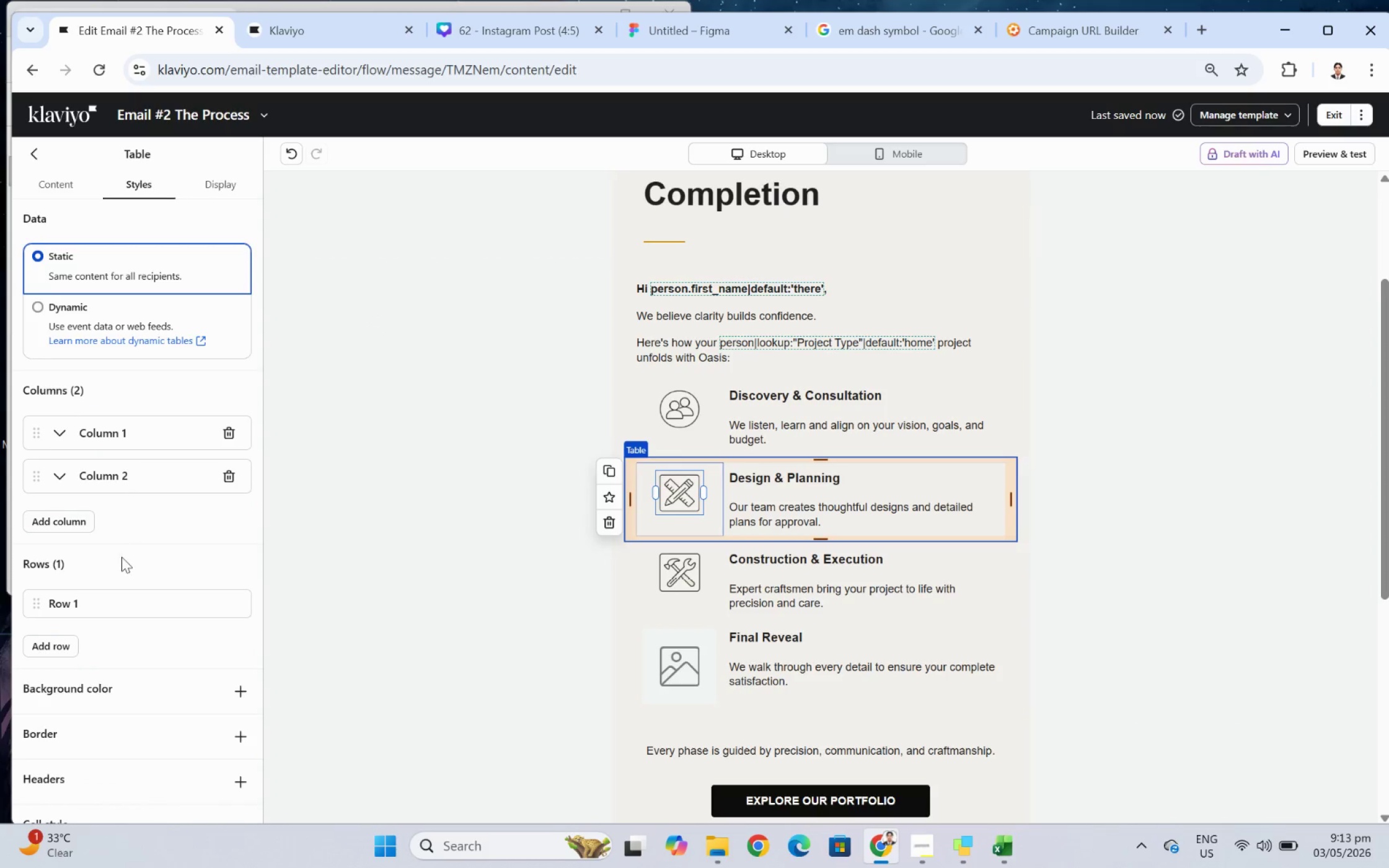 
scroll: coordinate [121, 561], scroll_direction: down, amount: 6.0
 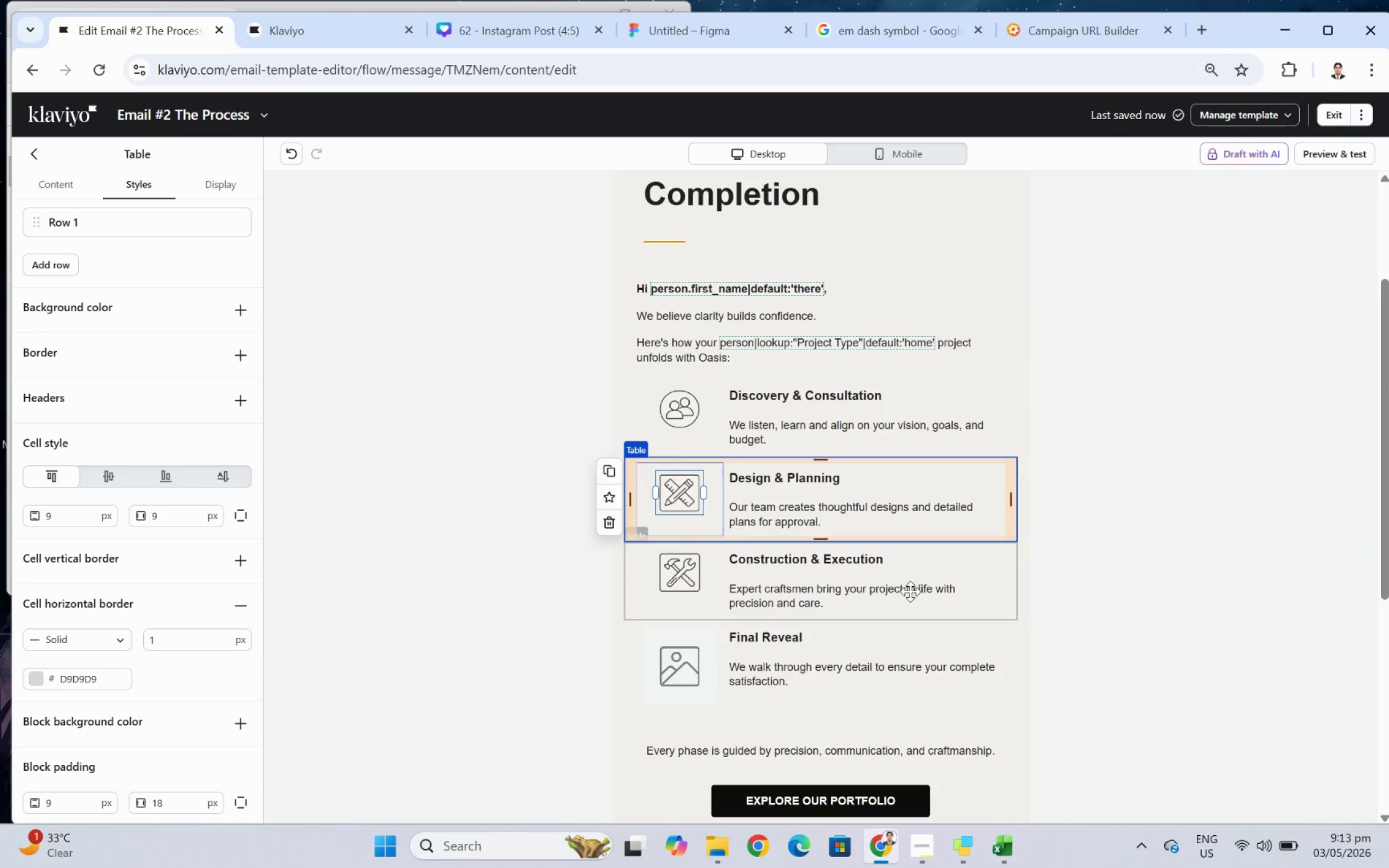 
left_click([910, 591])
 